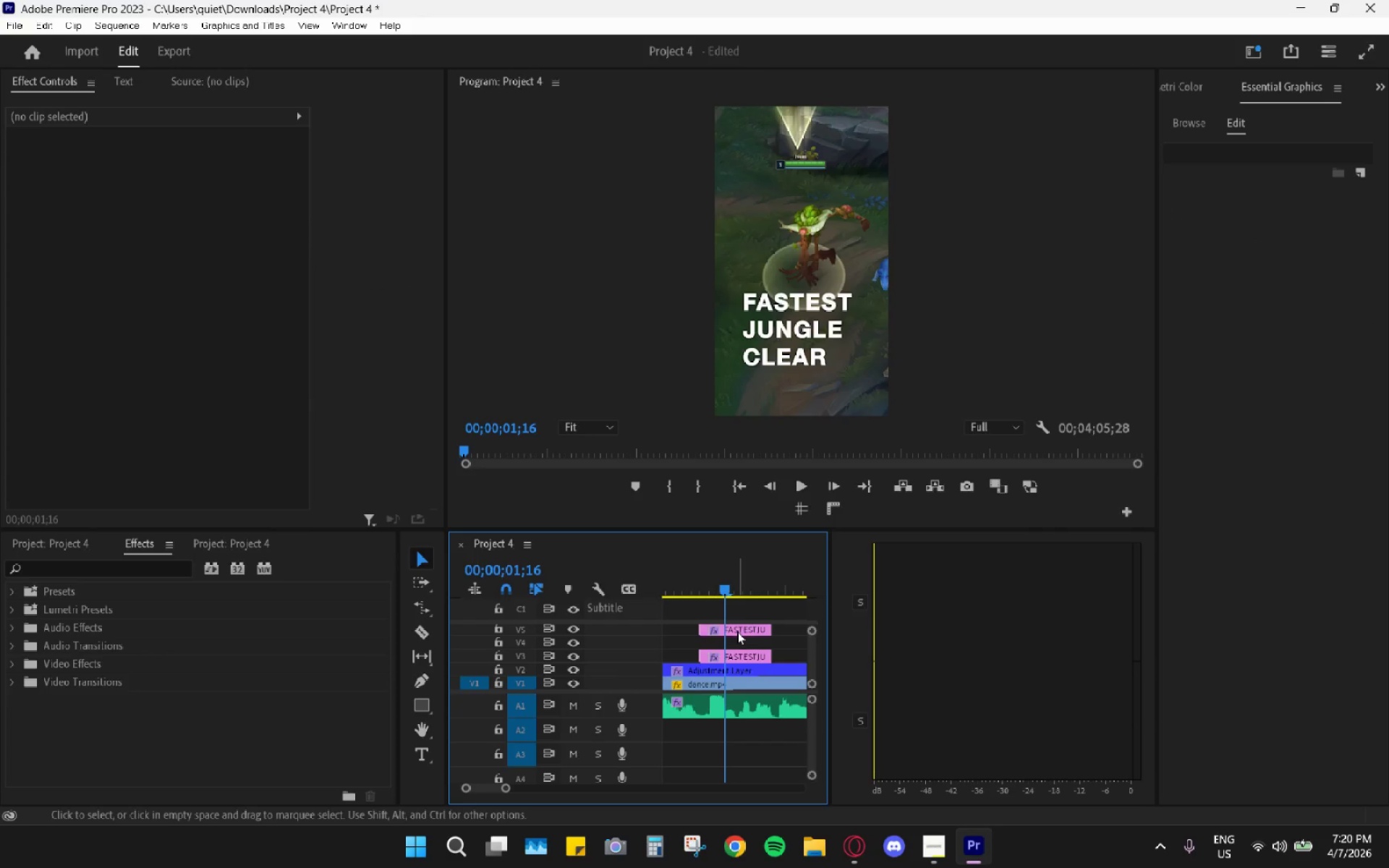 
left_click([739, 628])
 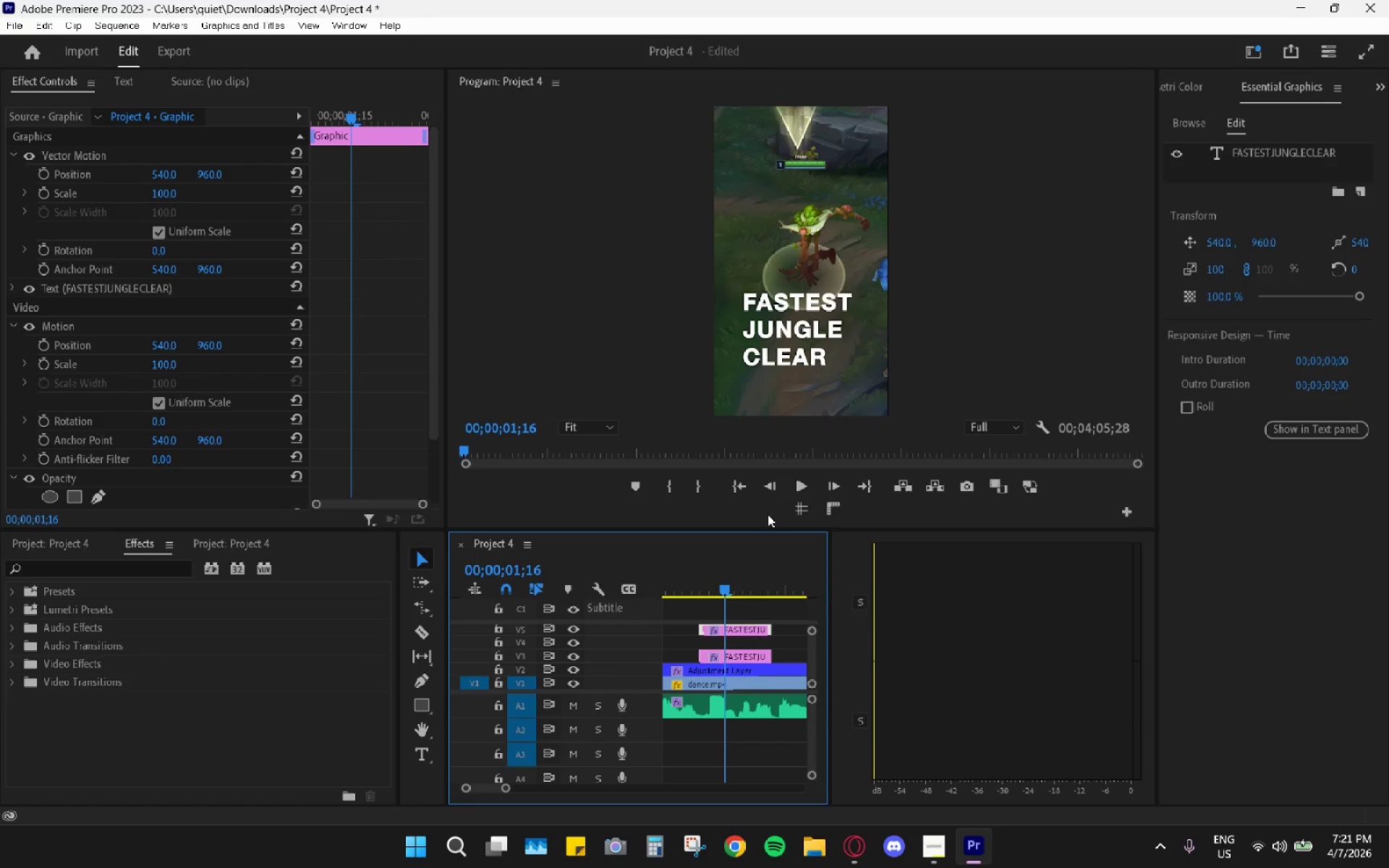 
wait(77.61)
 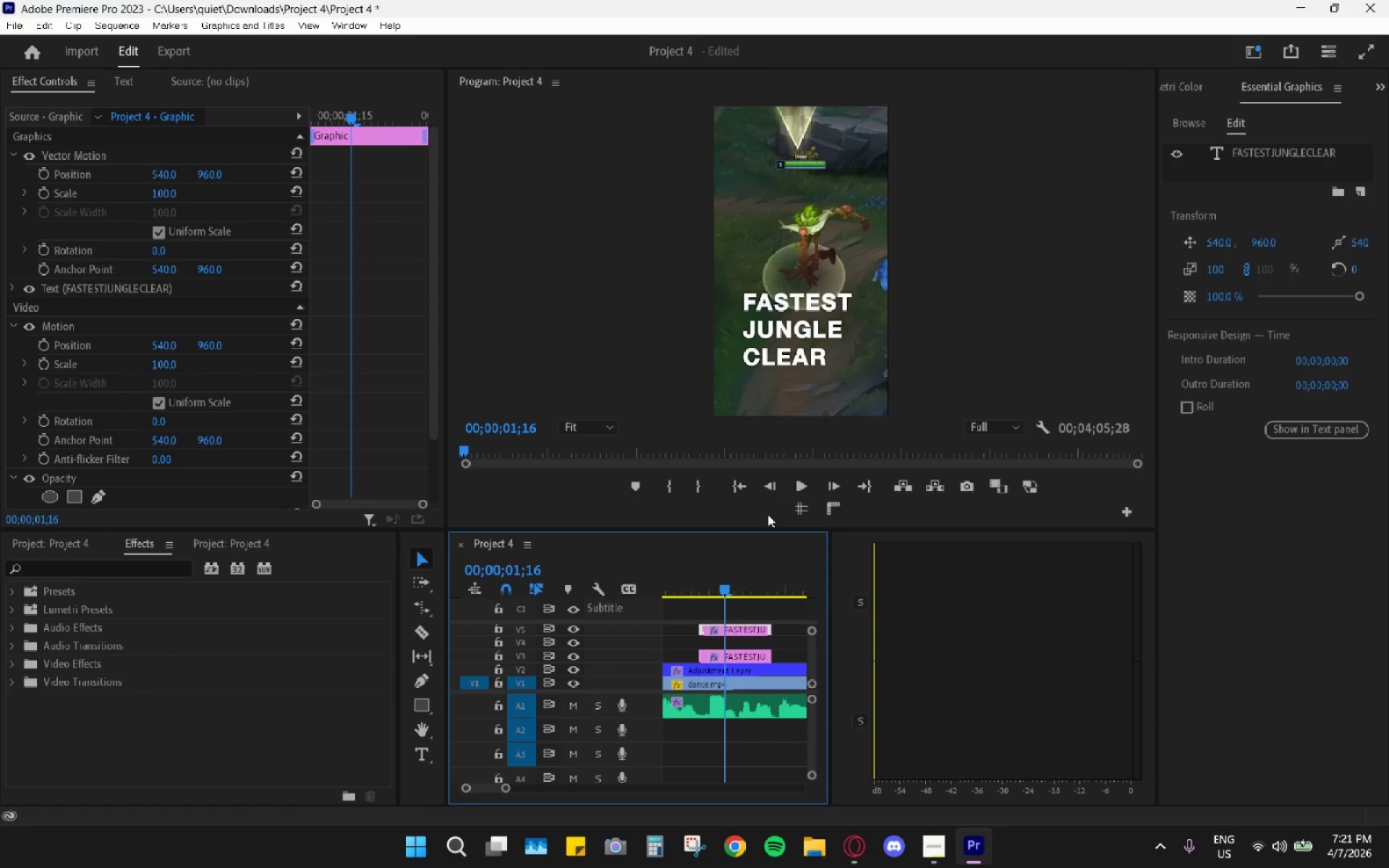 
scroll: coordinate [879, 517], scroll_direction: down, amount: 3.0
 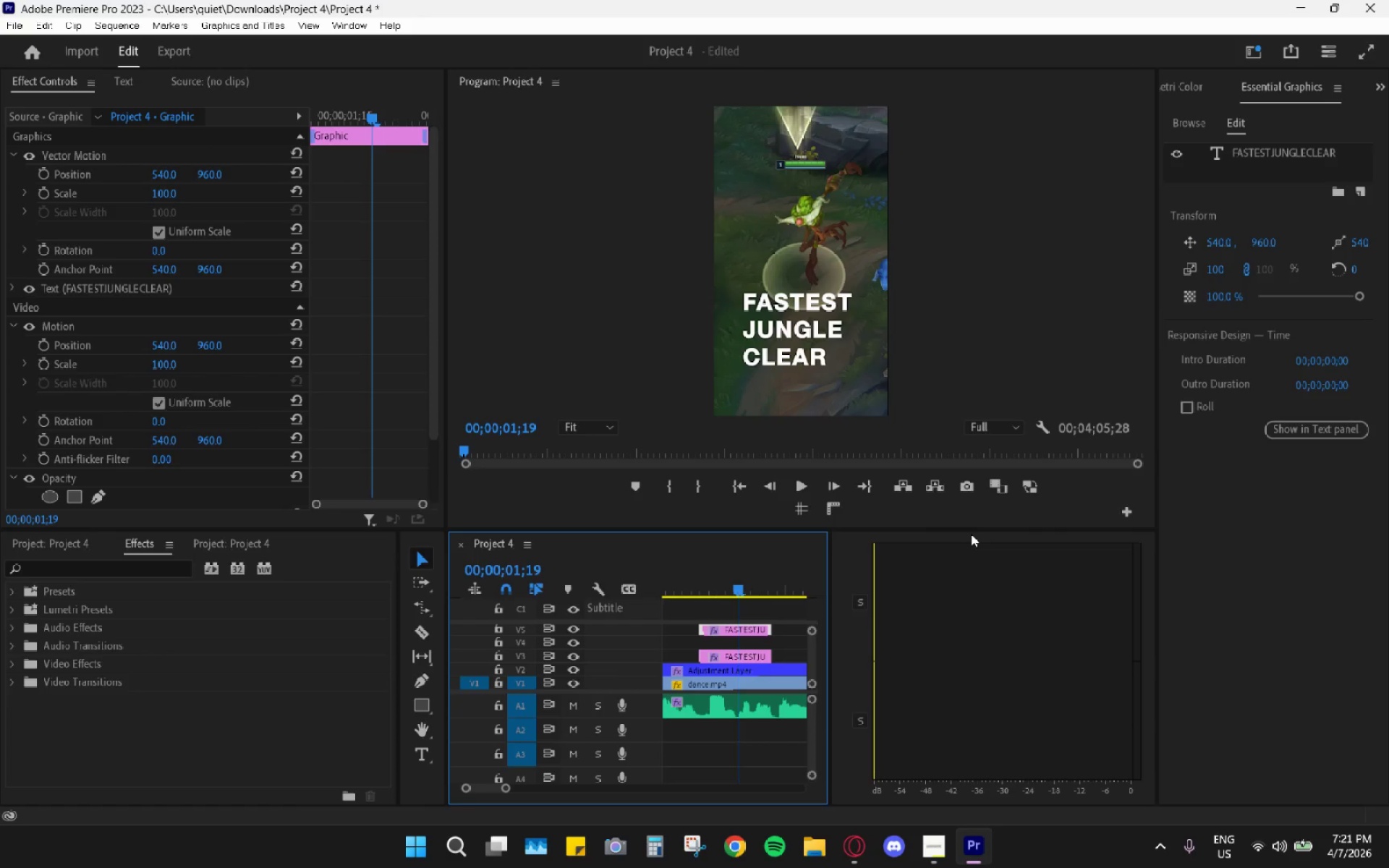 
wait(8.24)
 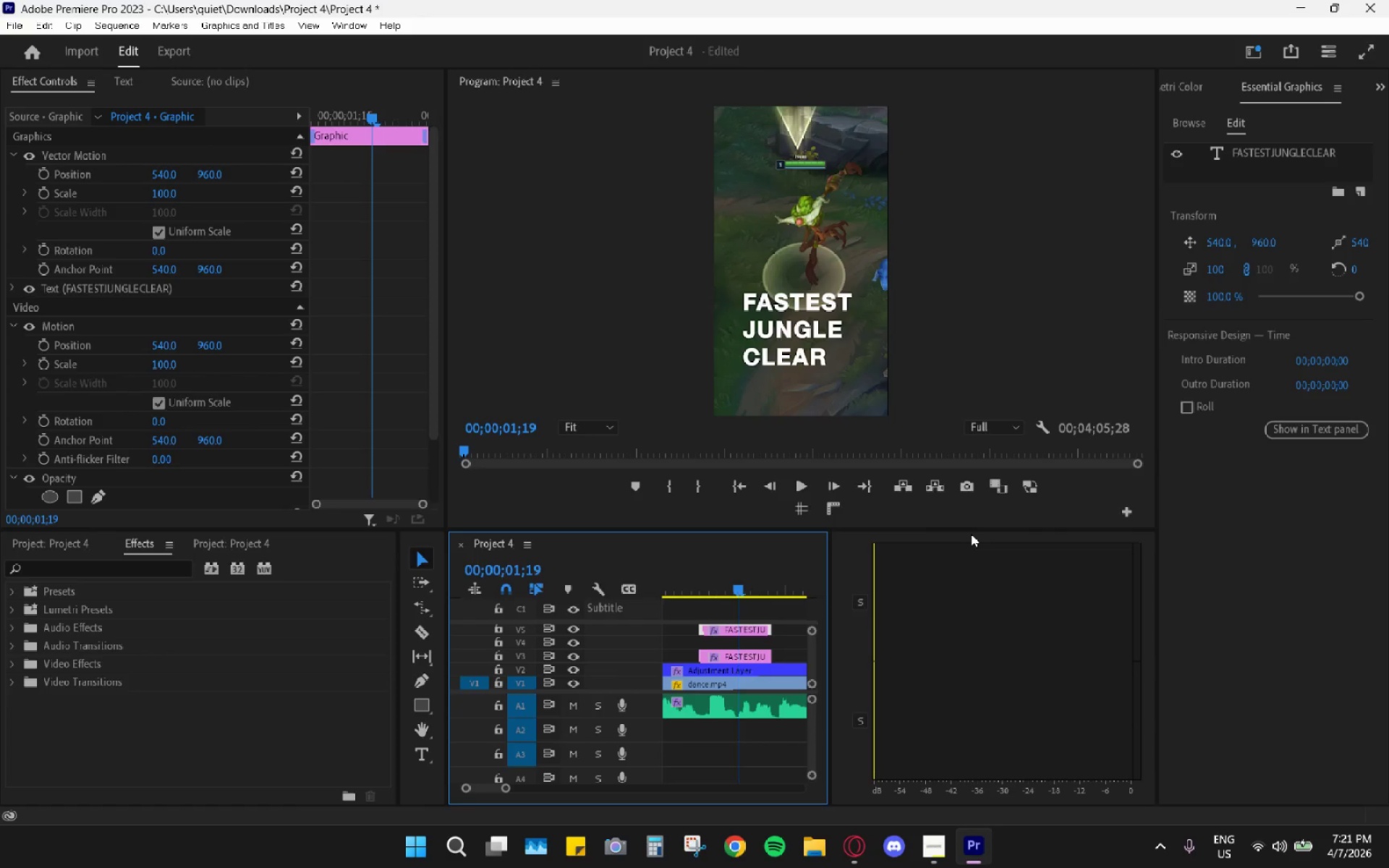 
scroll: coordinate [972, 531], scroll_direction: down, amount: 3.0
 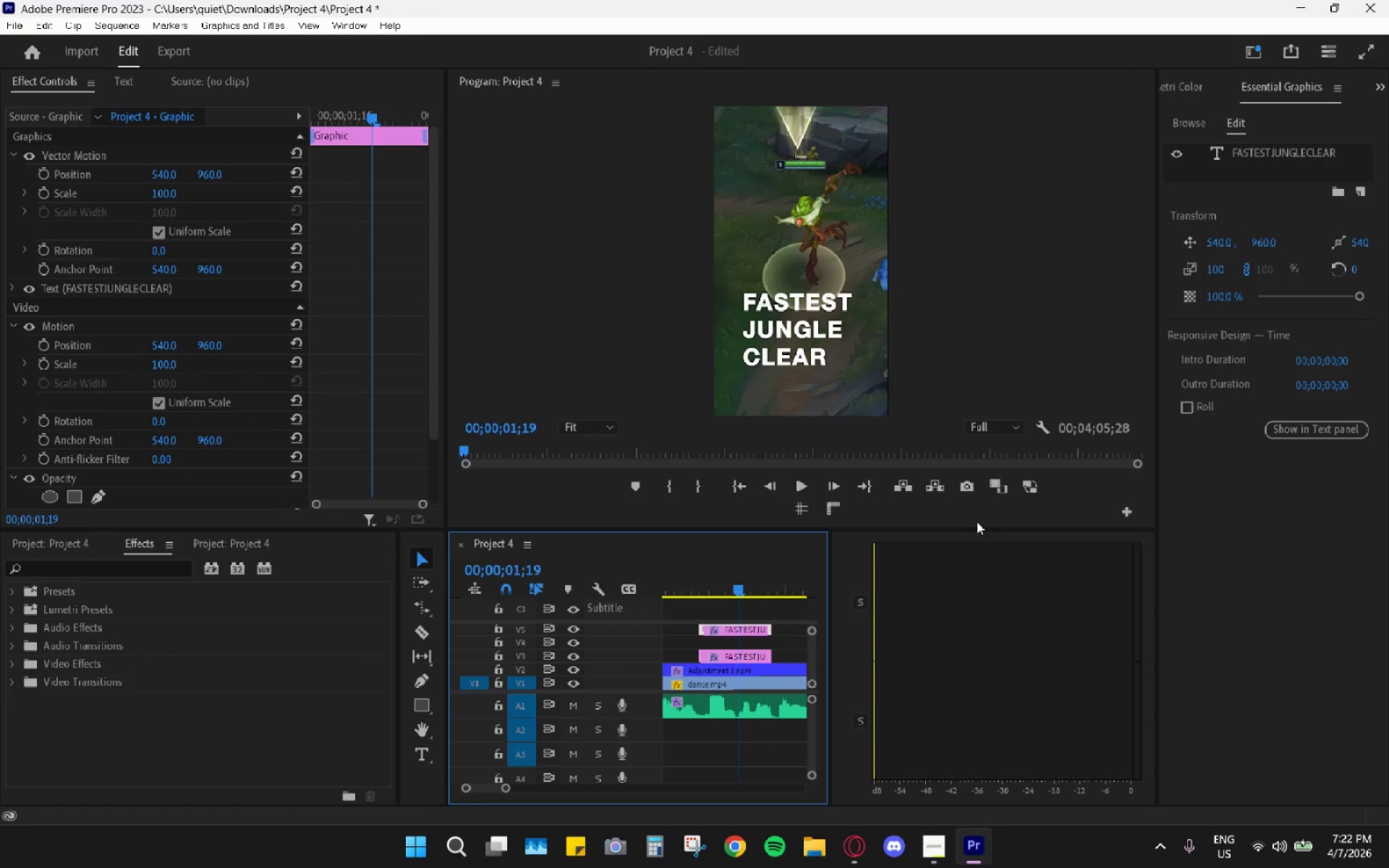 
scroll: coordinate [977, 522], scroll_direction: up, amount: 2.0
 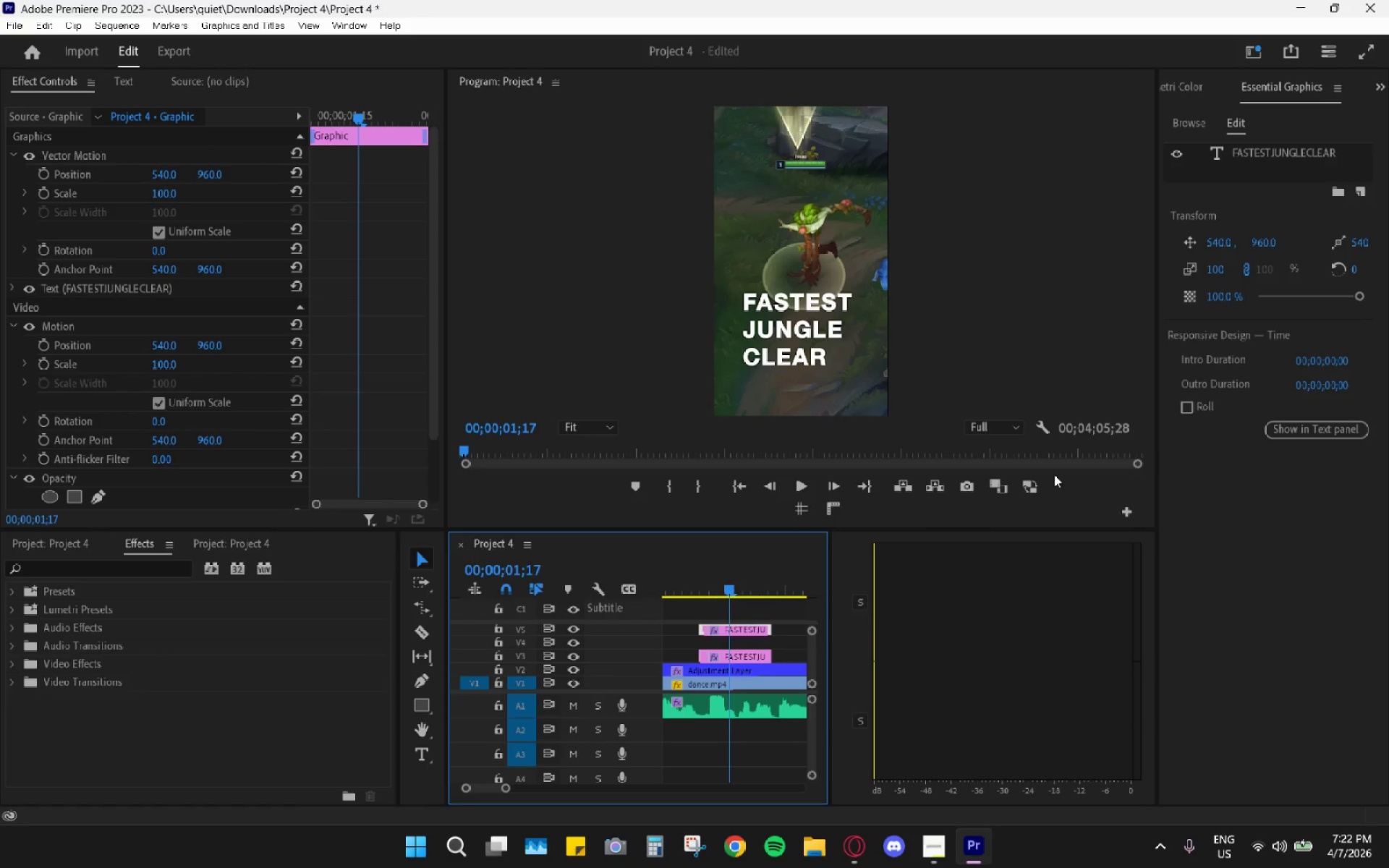 
wait(5.98)
 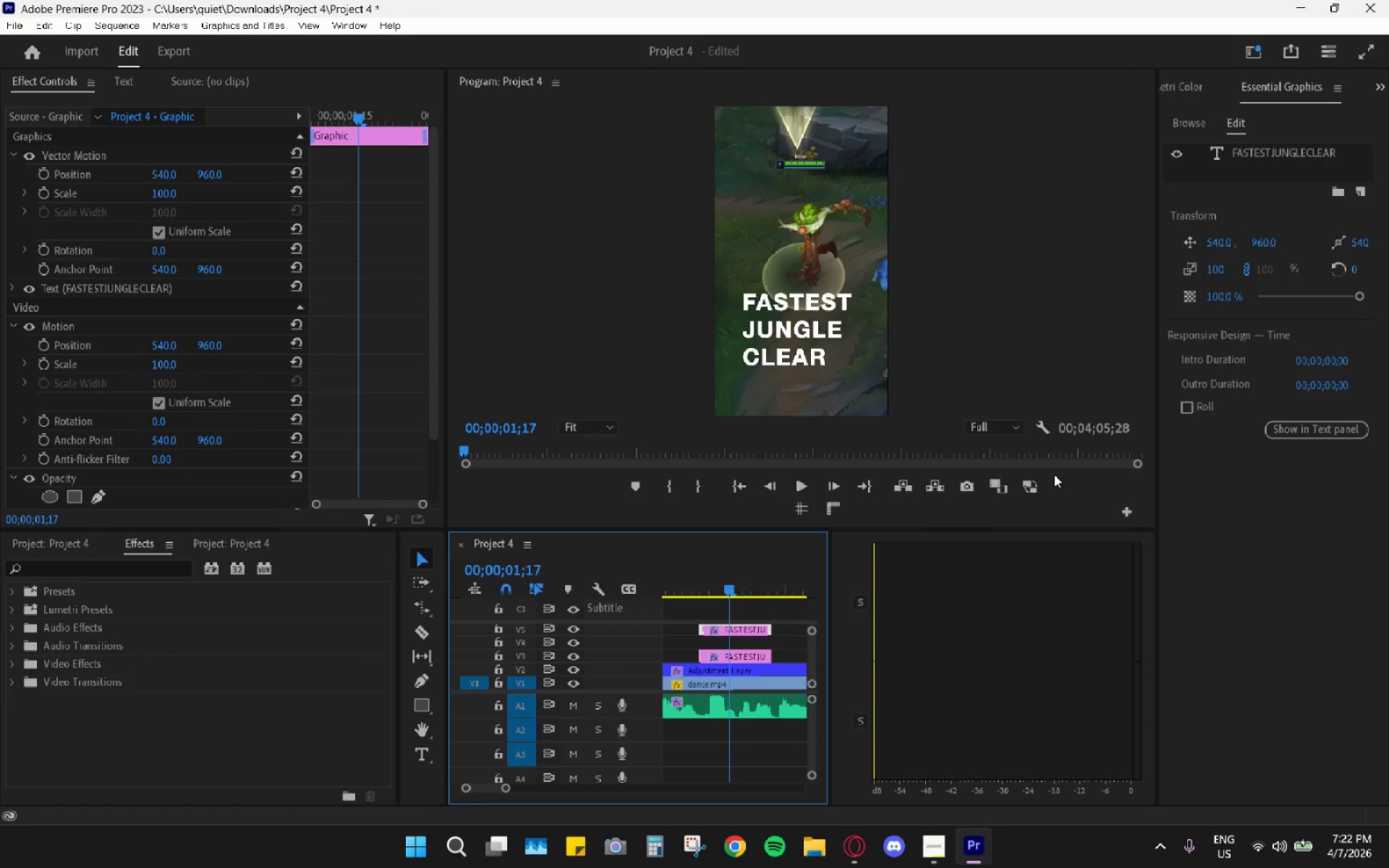 
scroll: coordinate [1054, 475], scroll_direction: down, amount: 1.0
 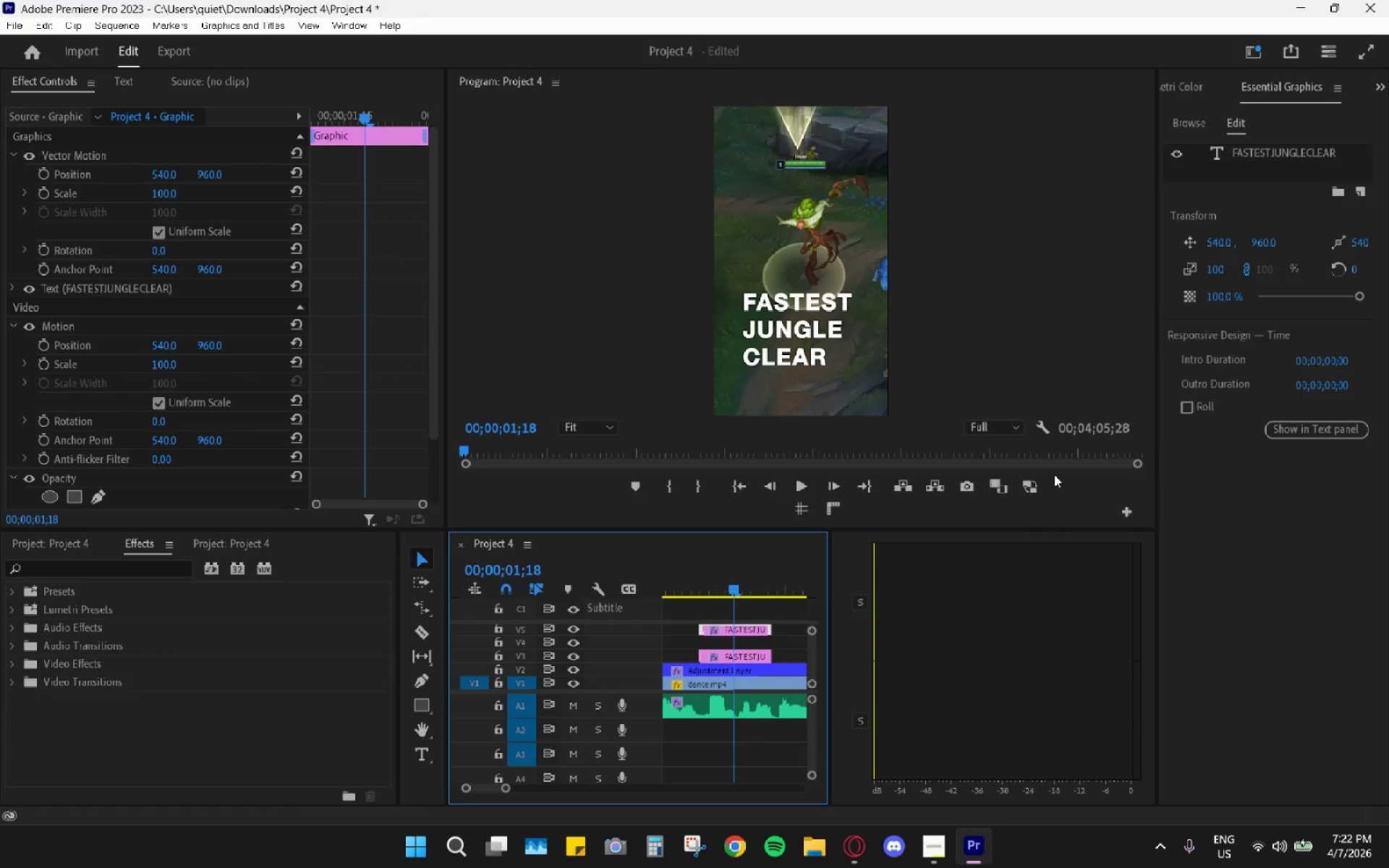 
scroll: coordinate [1054, 476], scroll_direction: up, amount: 2.0
 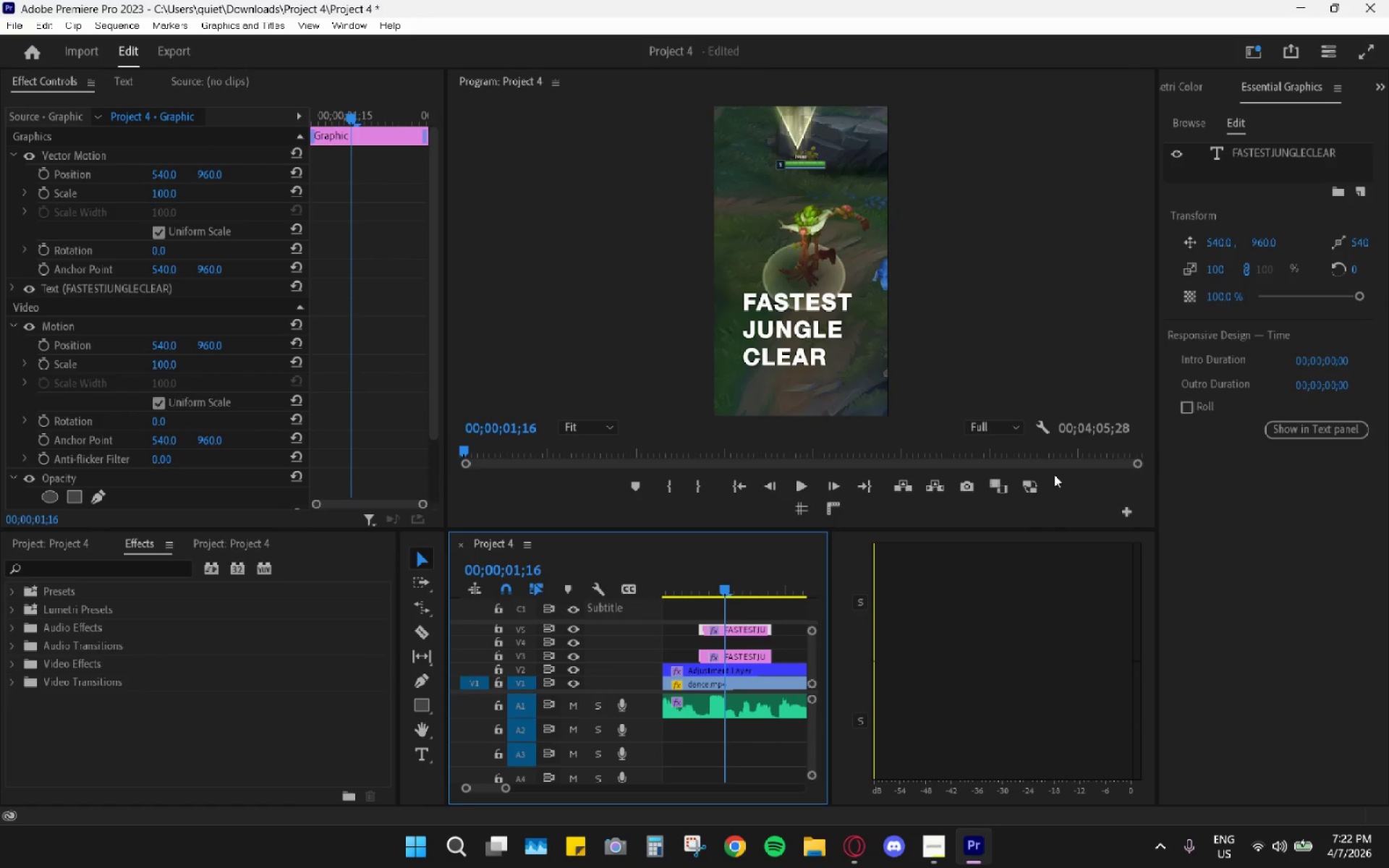 
wait(5.38)
 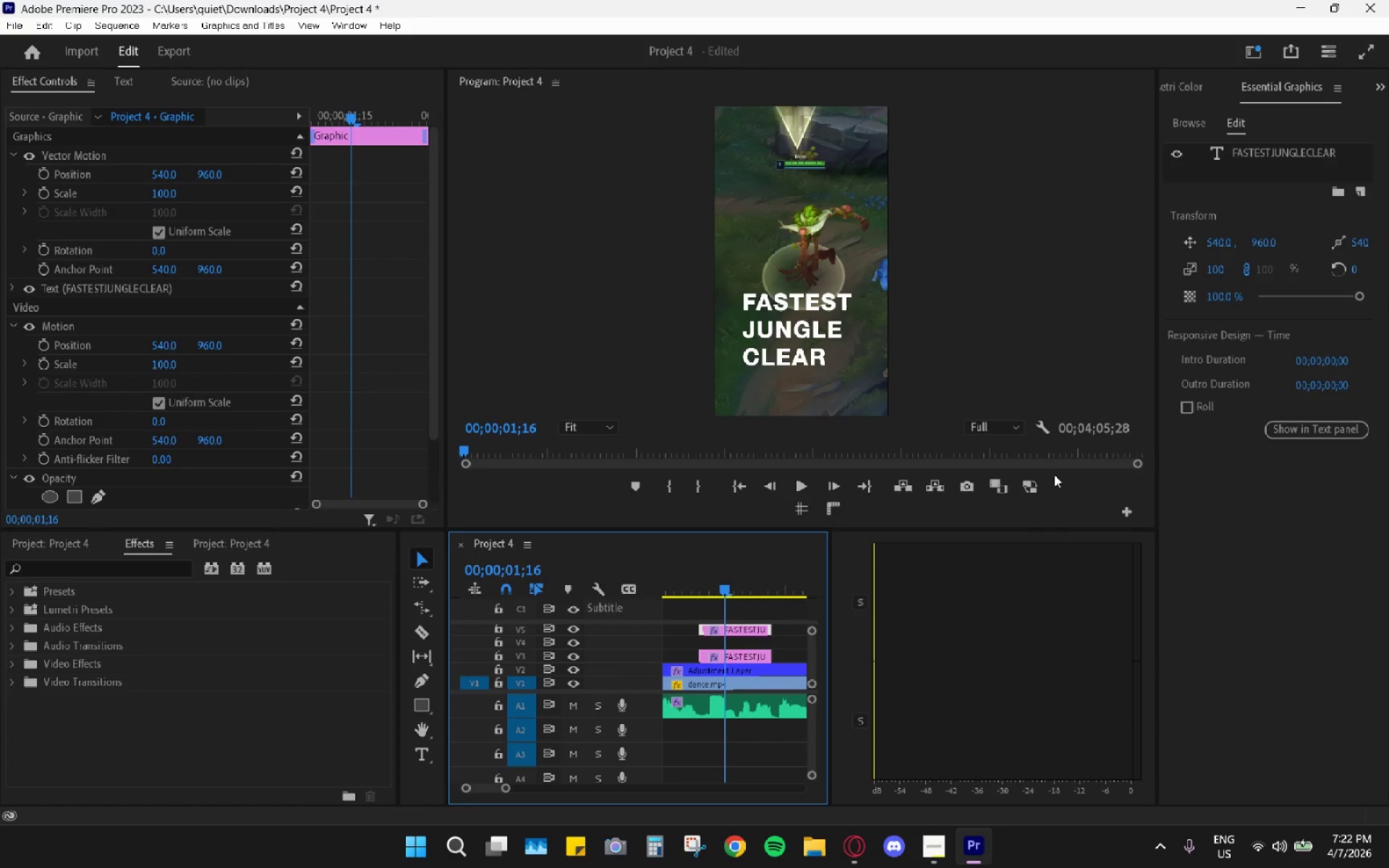 
scroll: coordinate [1310, 417], scroll_direction: down, amount: 3.0
 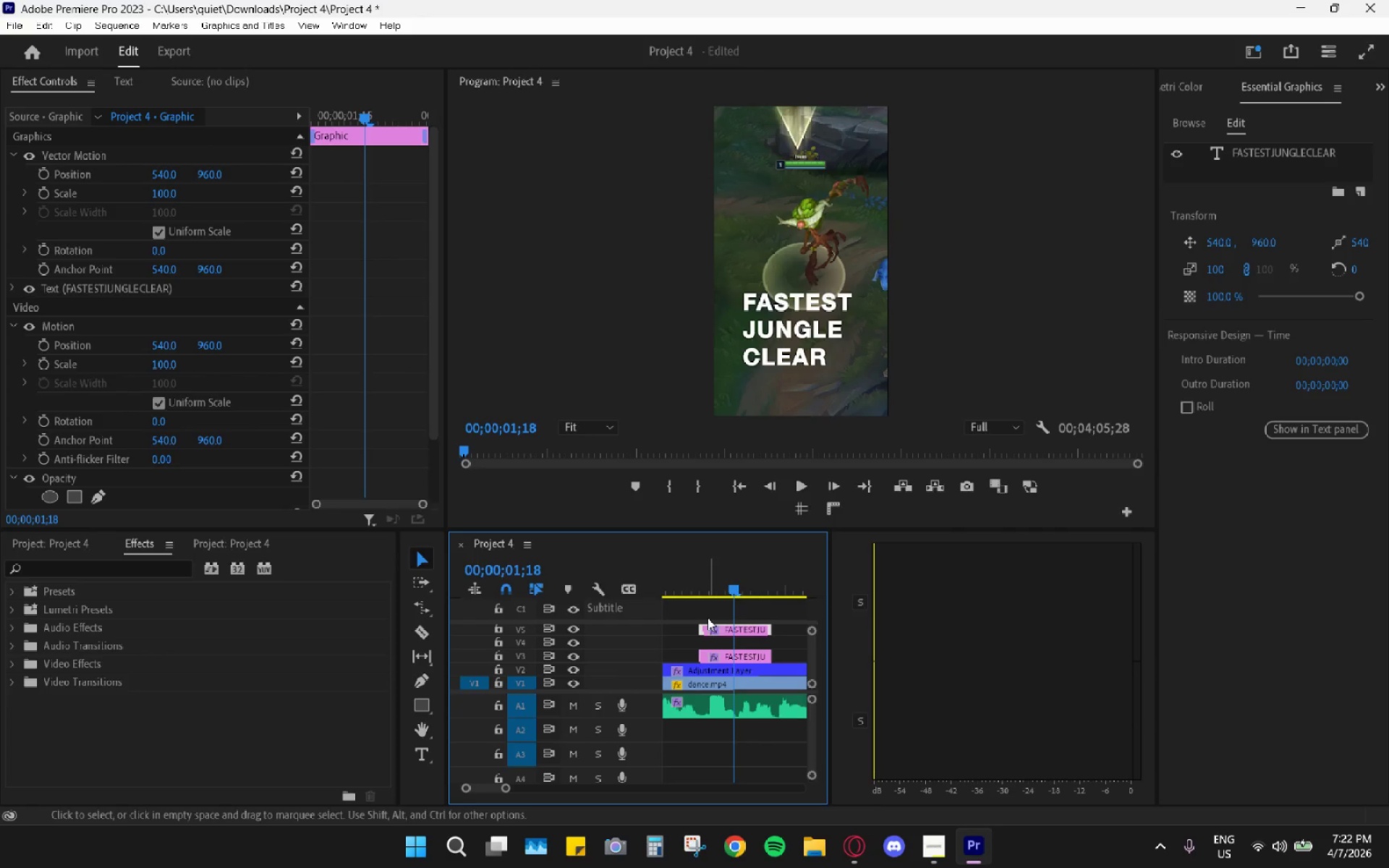 
wait(12.92)
 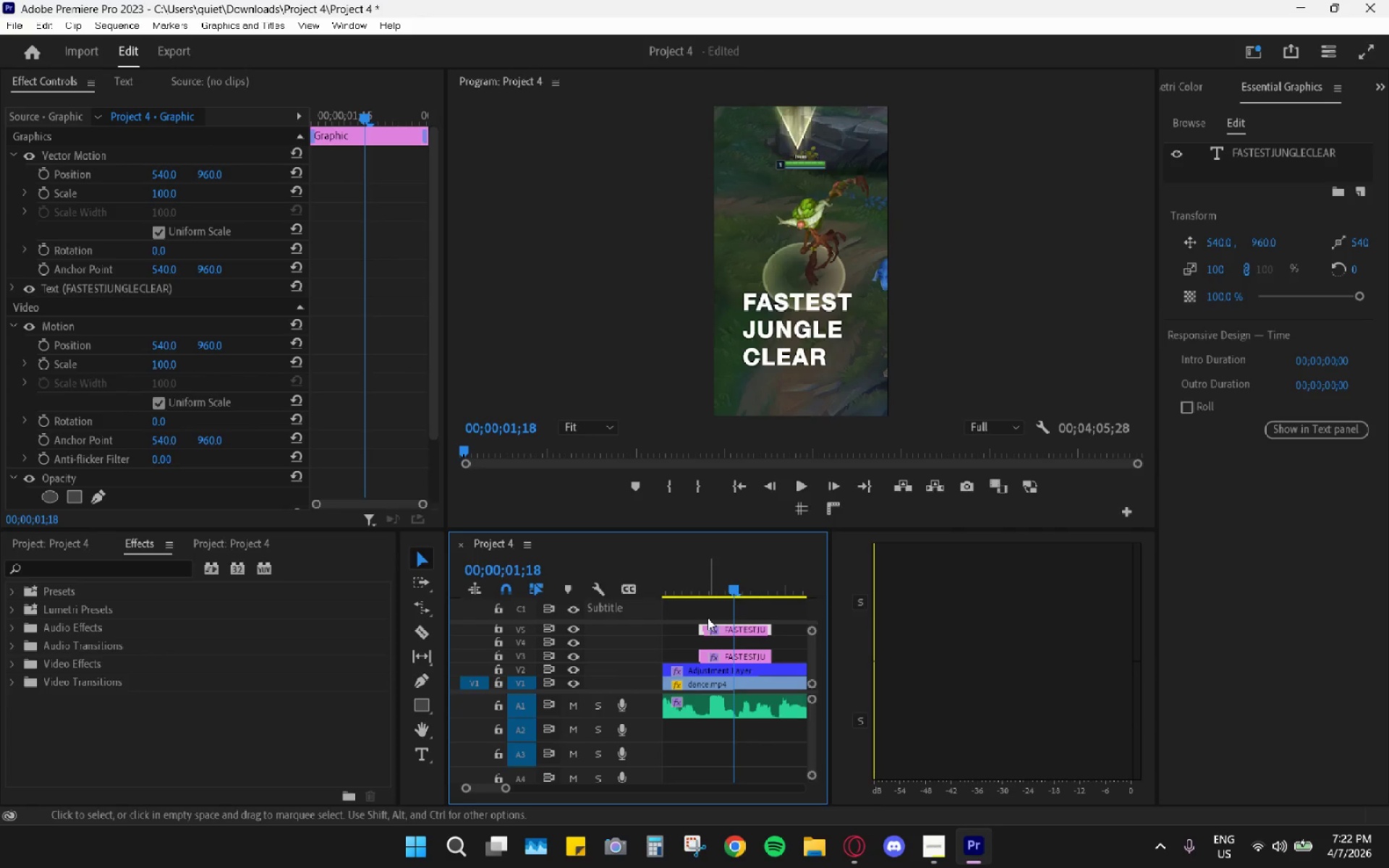 
key(H)
 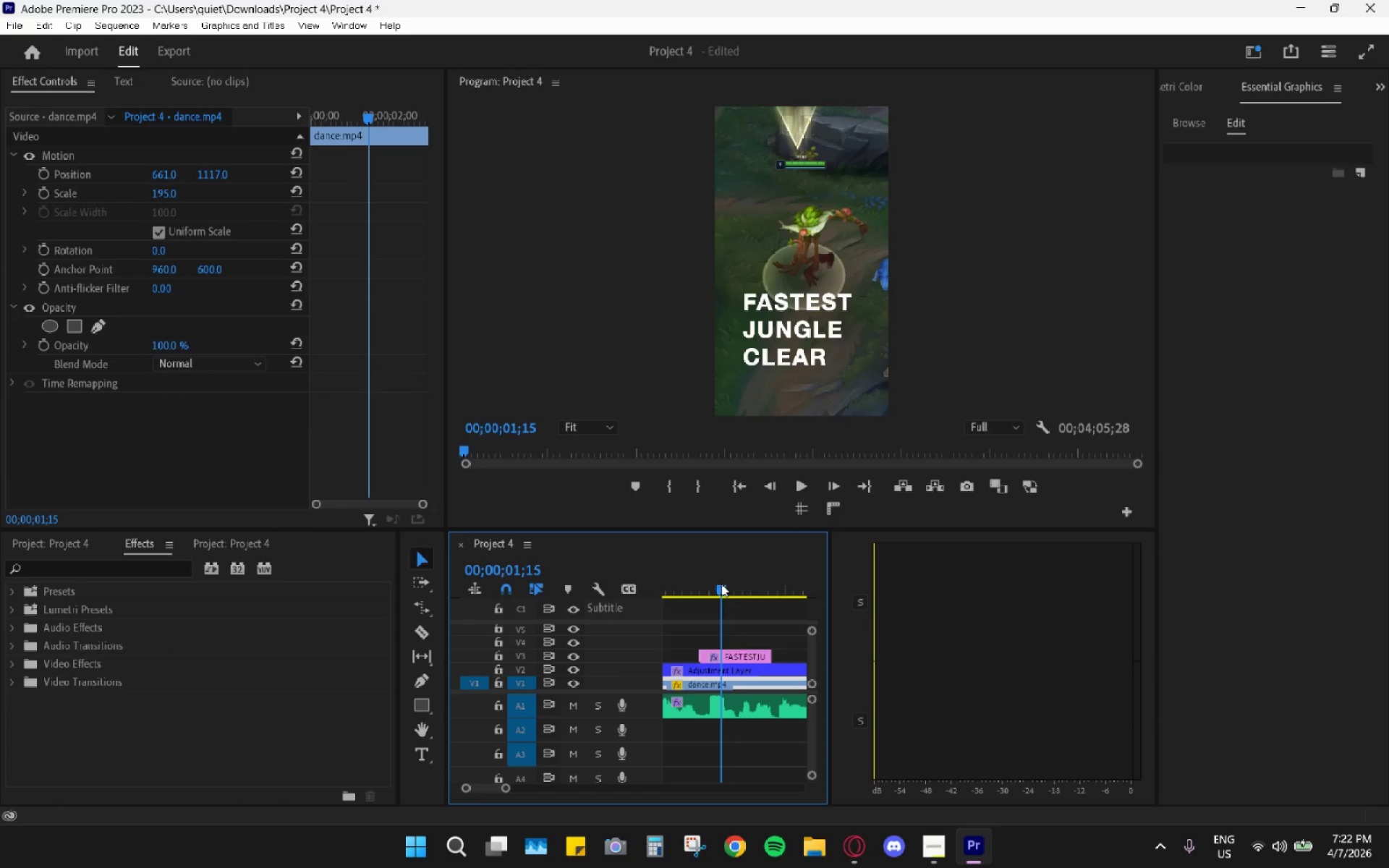 
left_click([741, 656])
 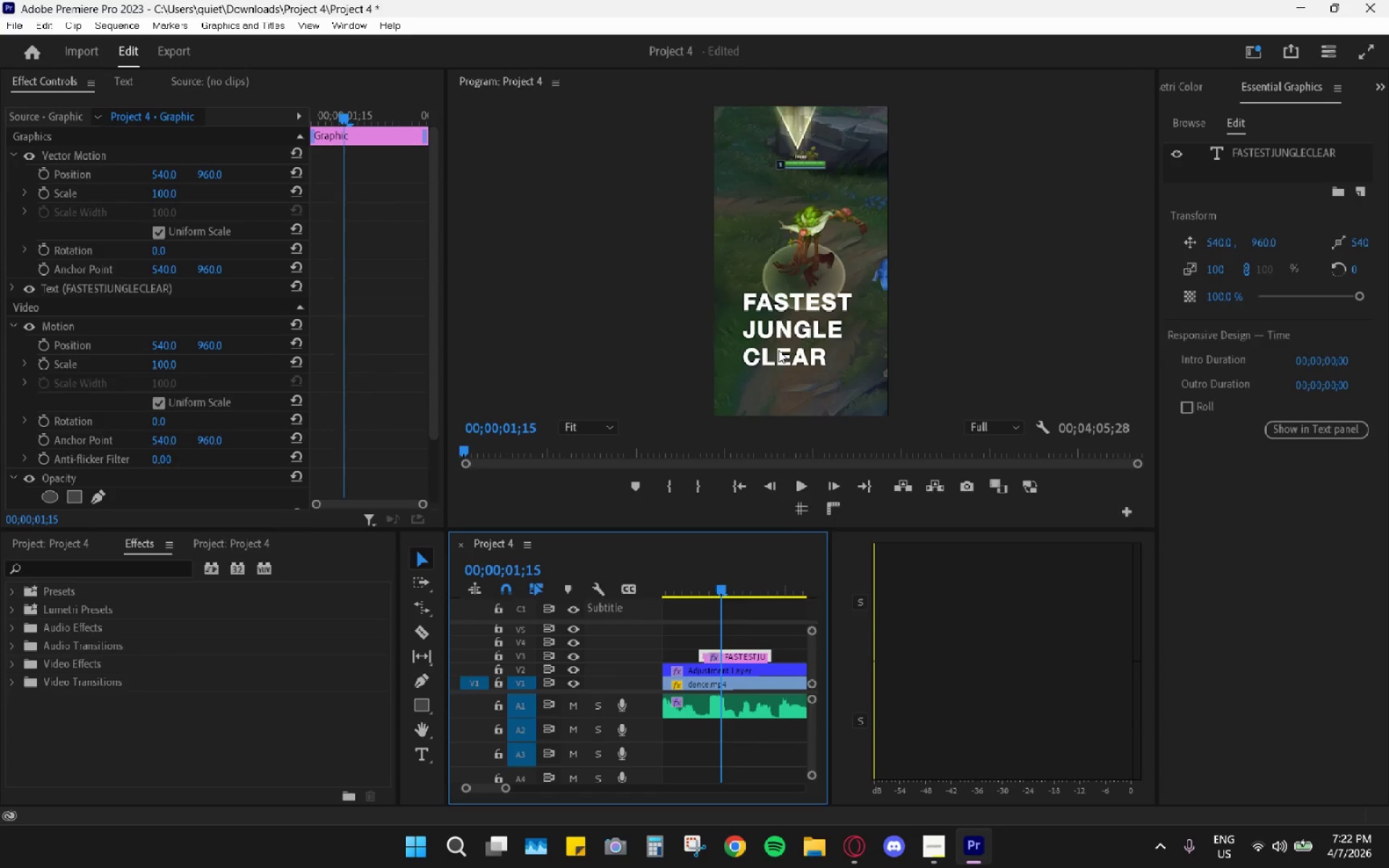 
double_click([791, 332])
 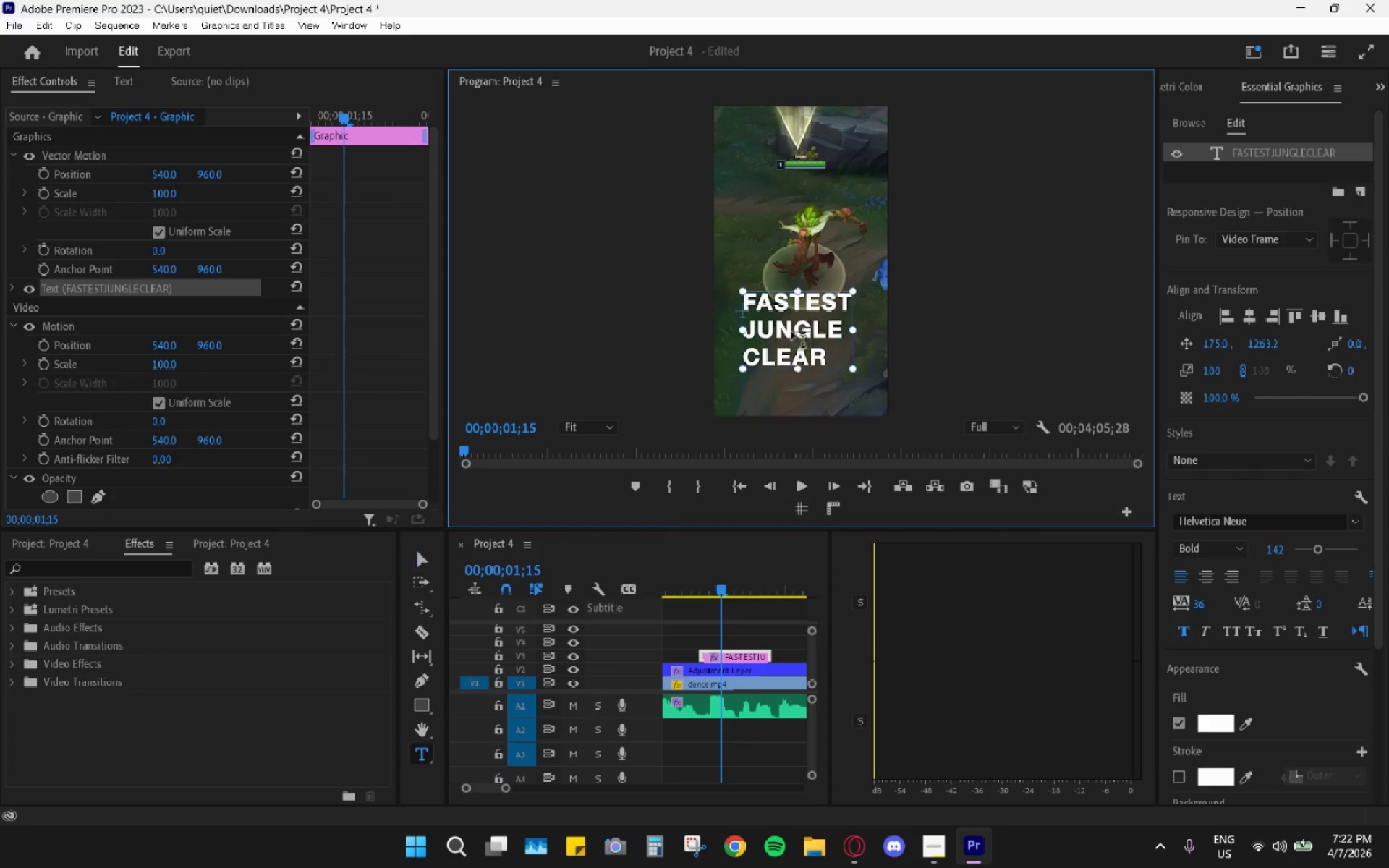 
triple_click([791, 332])
 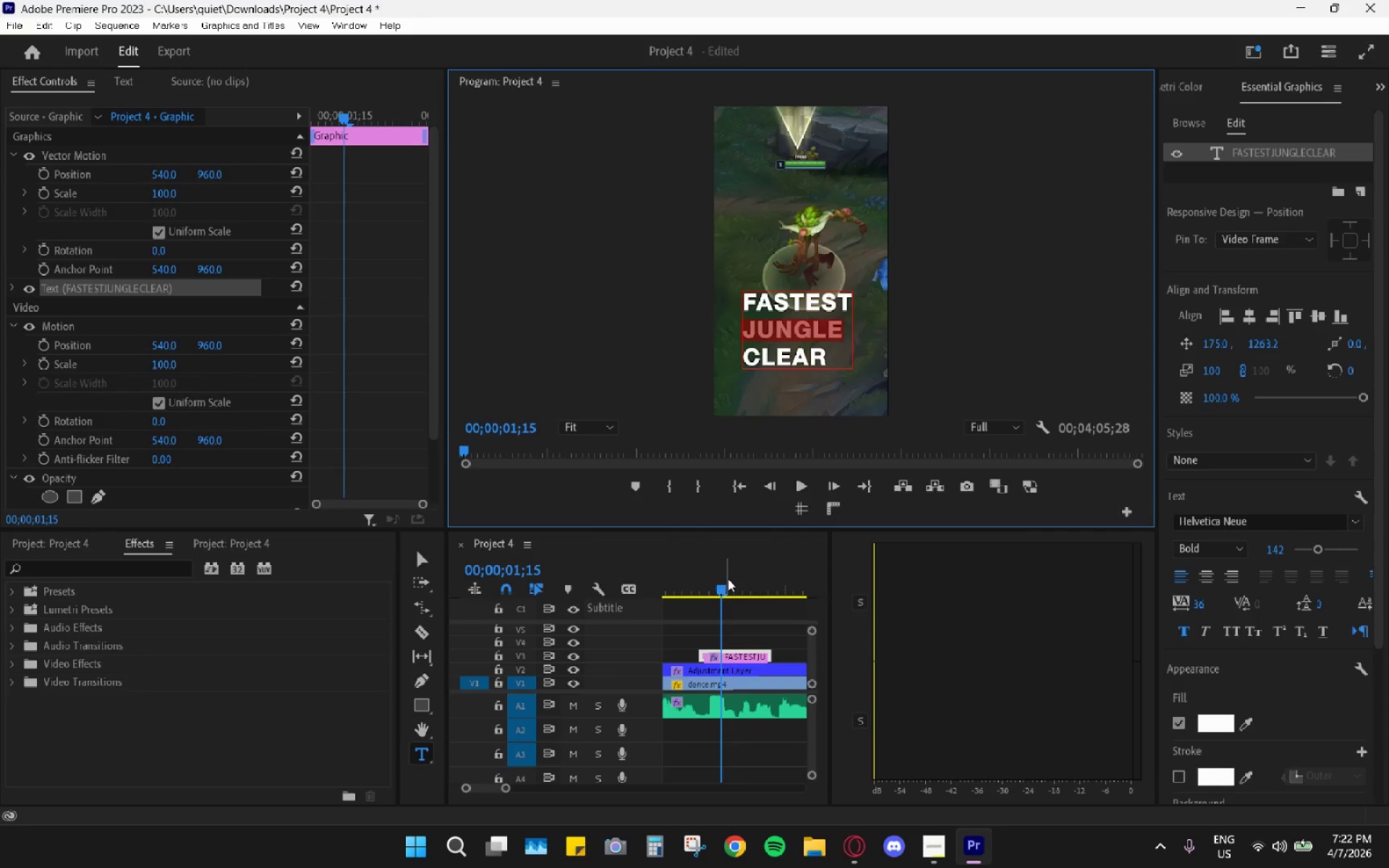 
wait(8.14)
 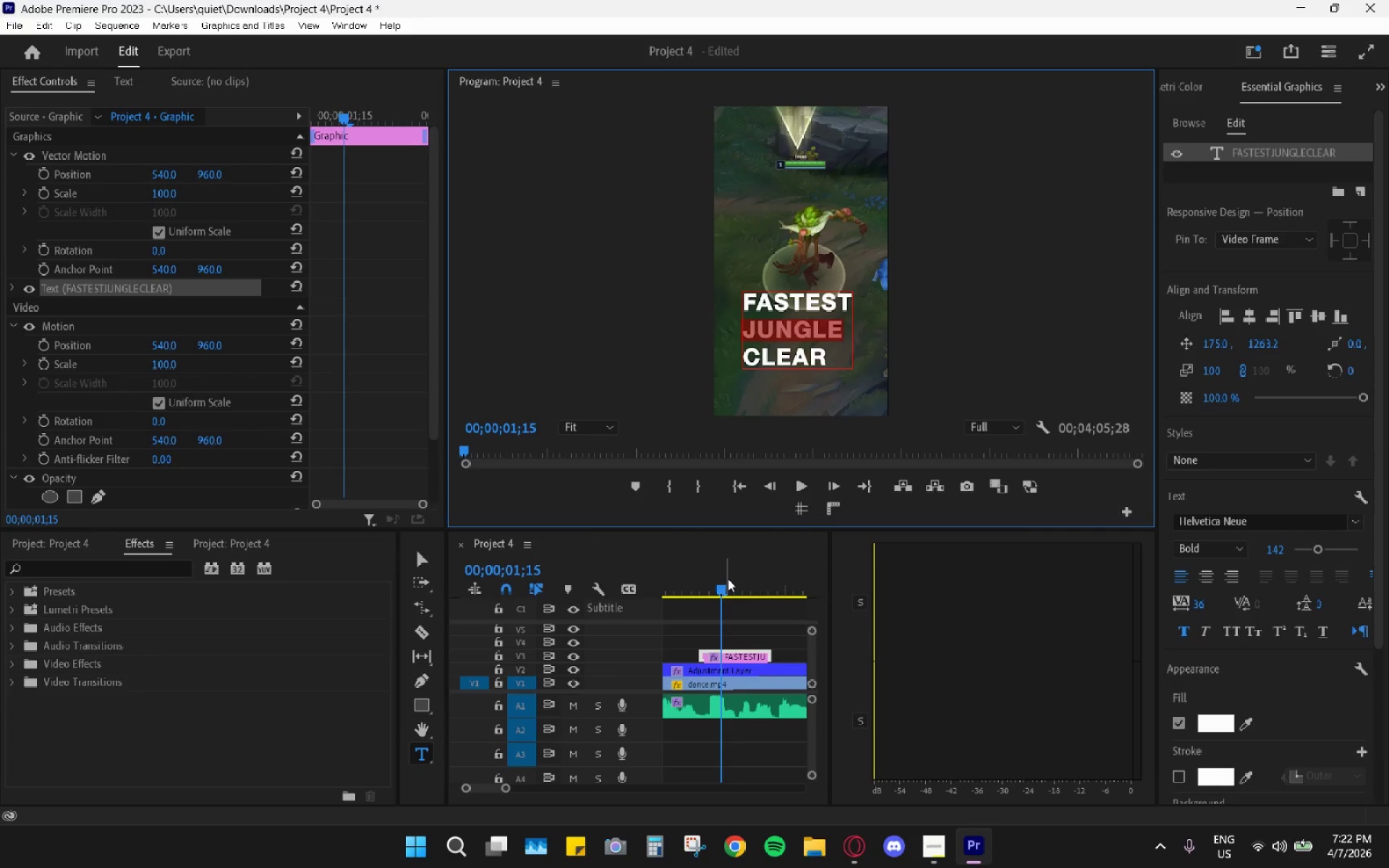 
key(Backspace)
 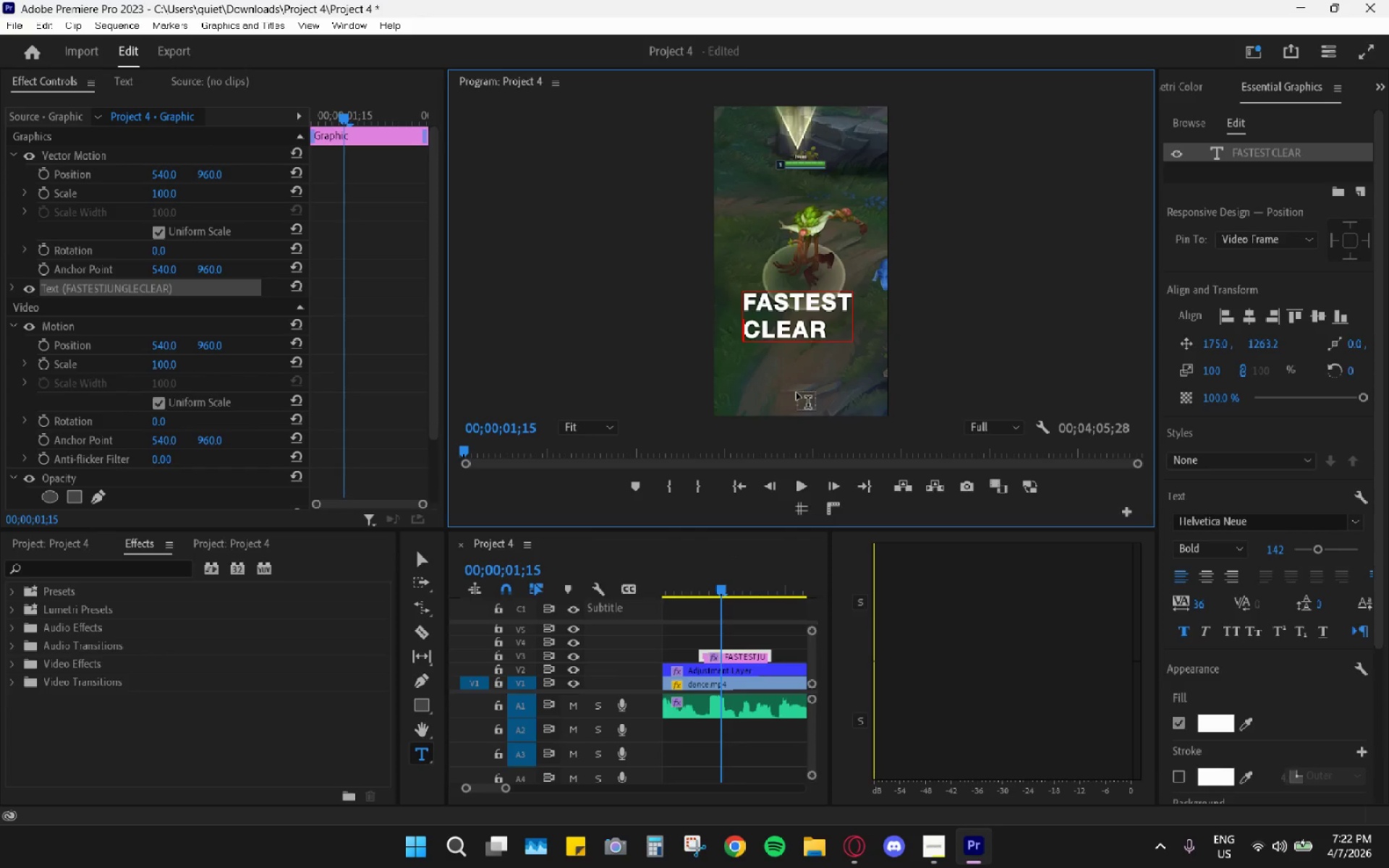 
key(Backspace)
 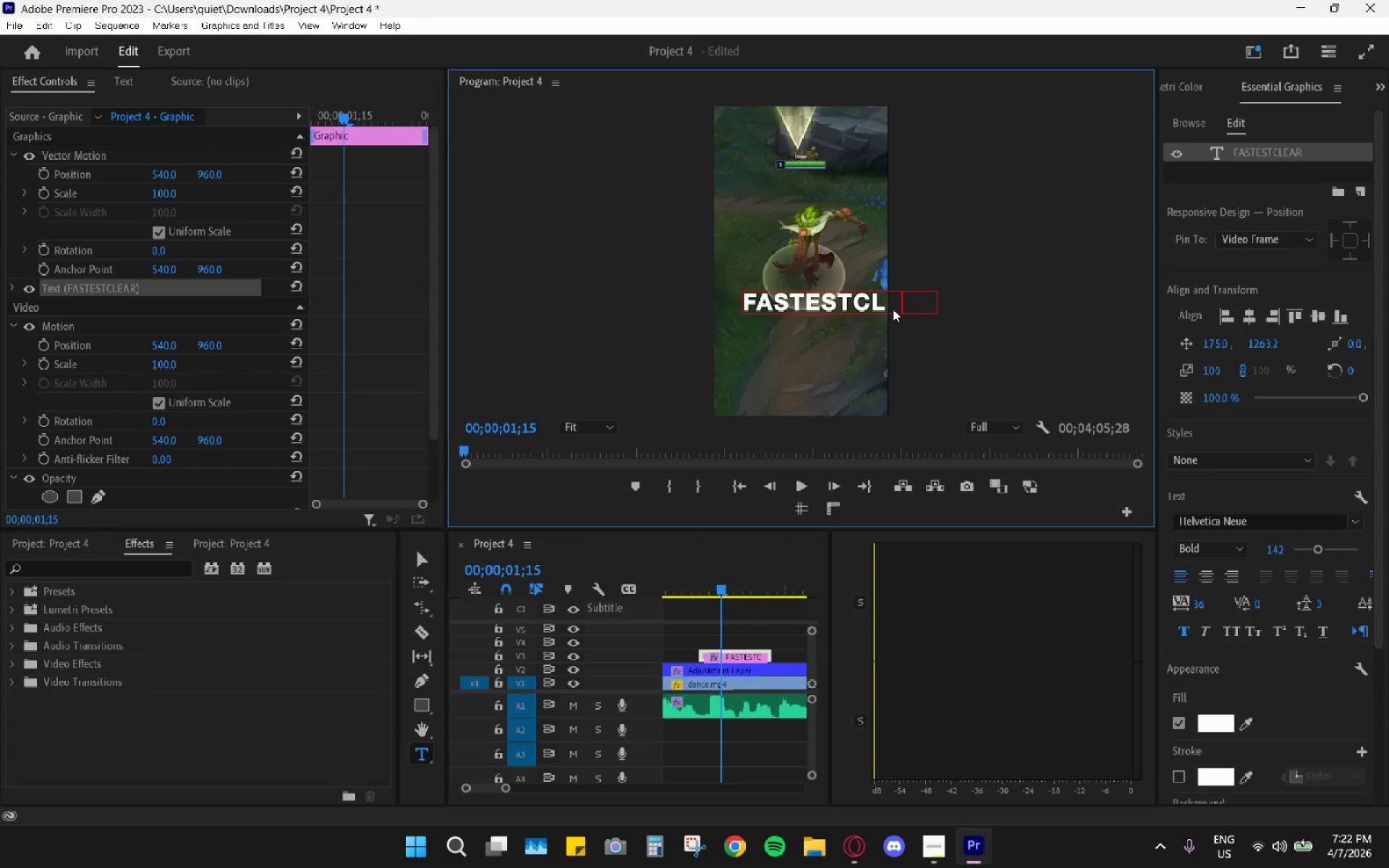 
left_click_drag(start_coordinate=[925, 300], to_coordinate=[924, 304])
 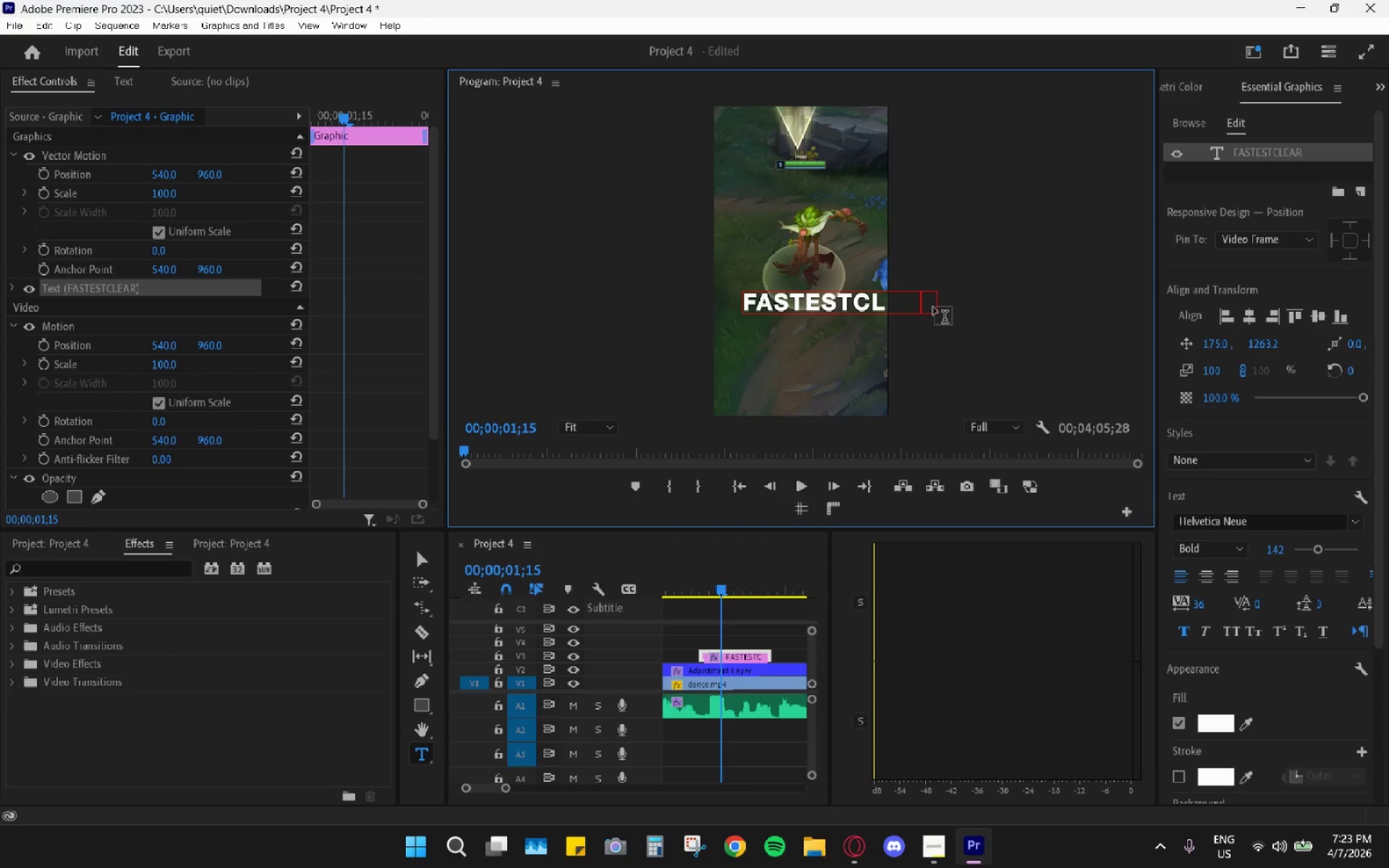 
left_click([933, 307])
 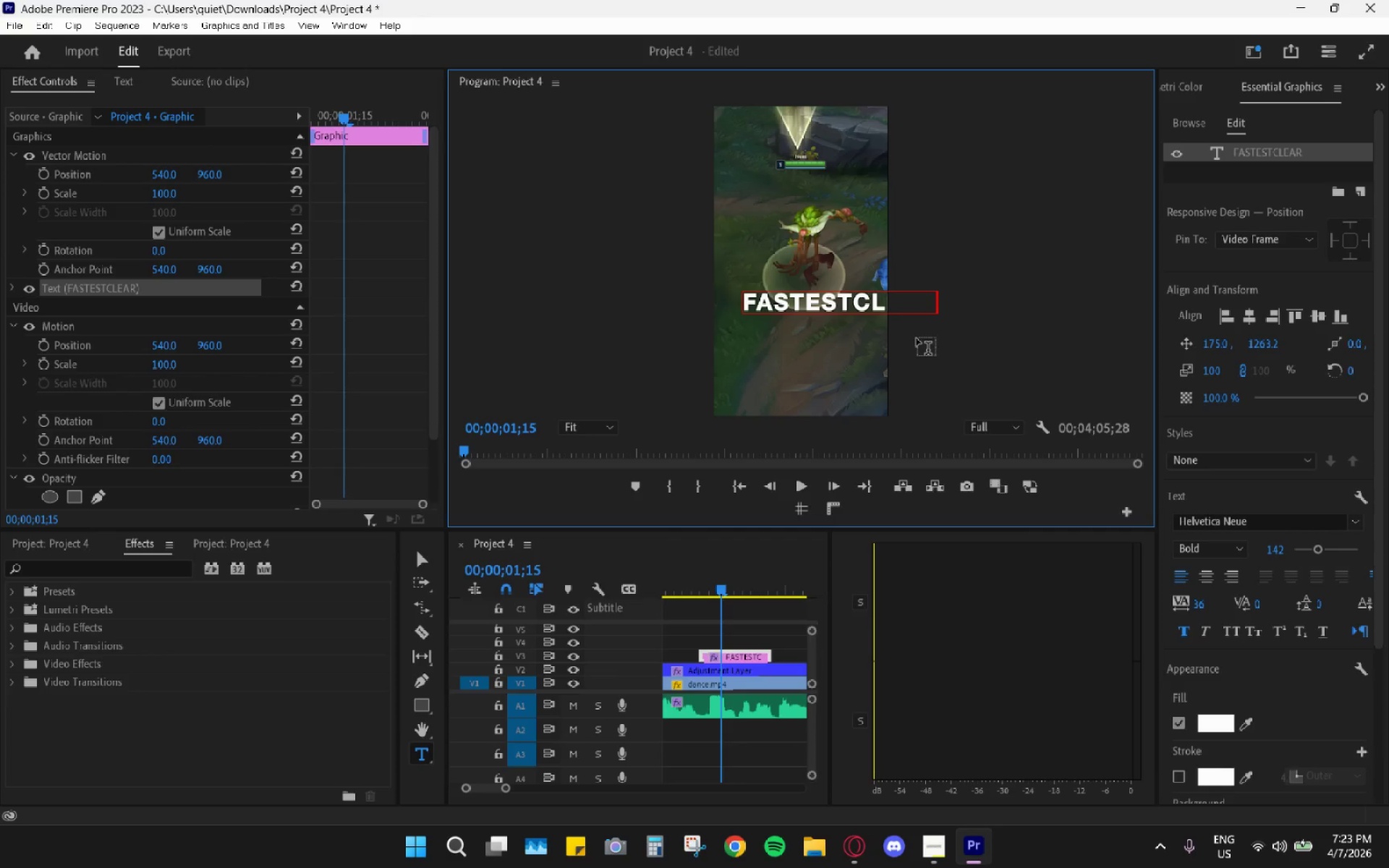 
key(Control+Z)
 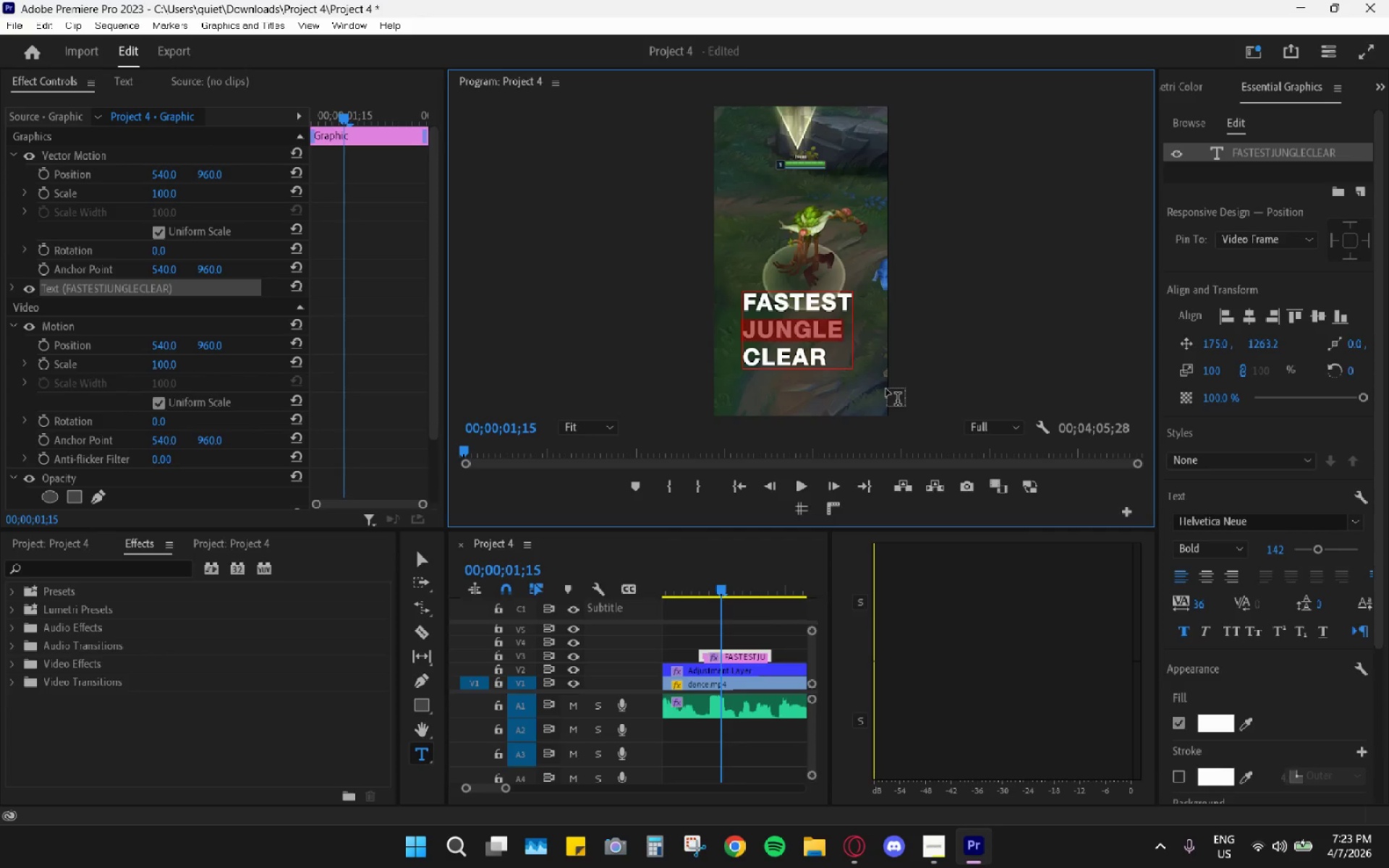 
key(Control+Z)
 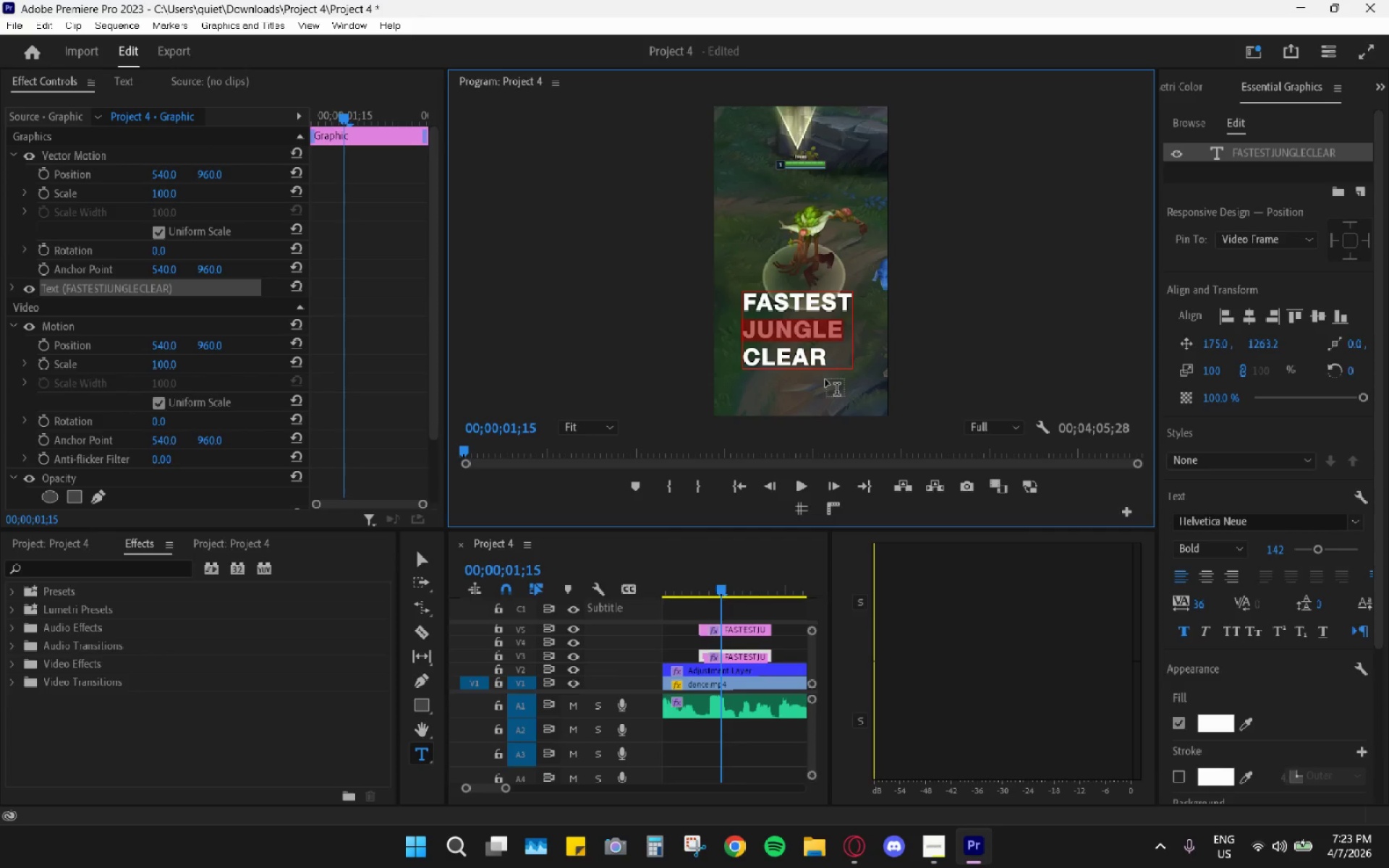 
left_click([832, 359])
 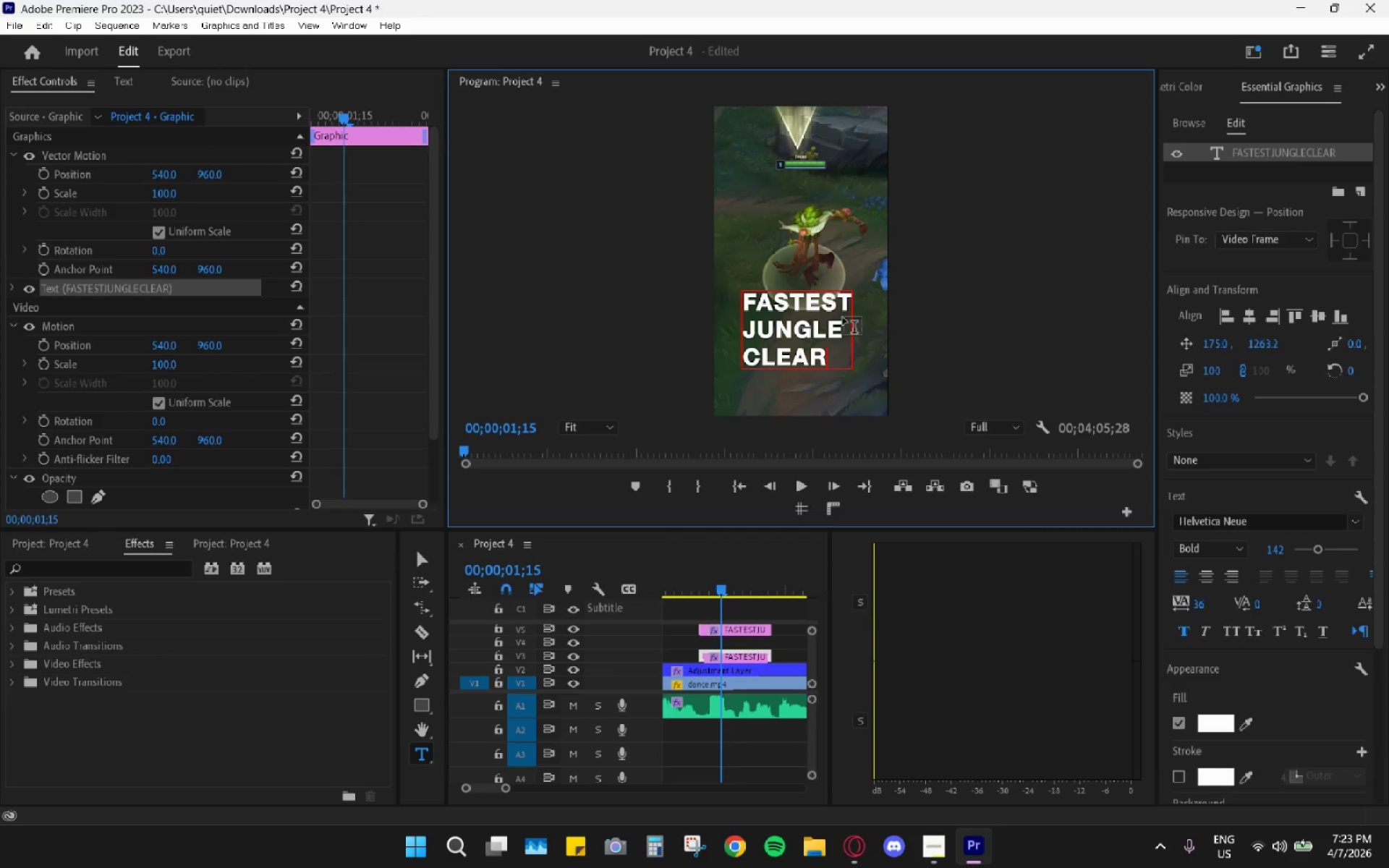 
hold_key(key=Backspace, duration=0.75)
 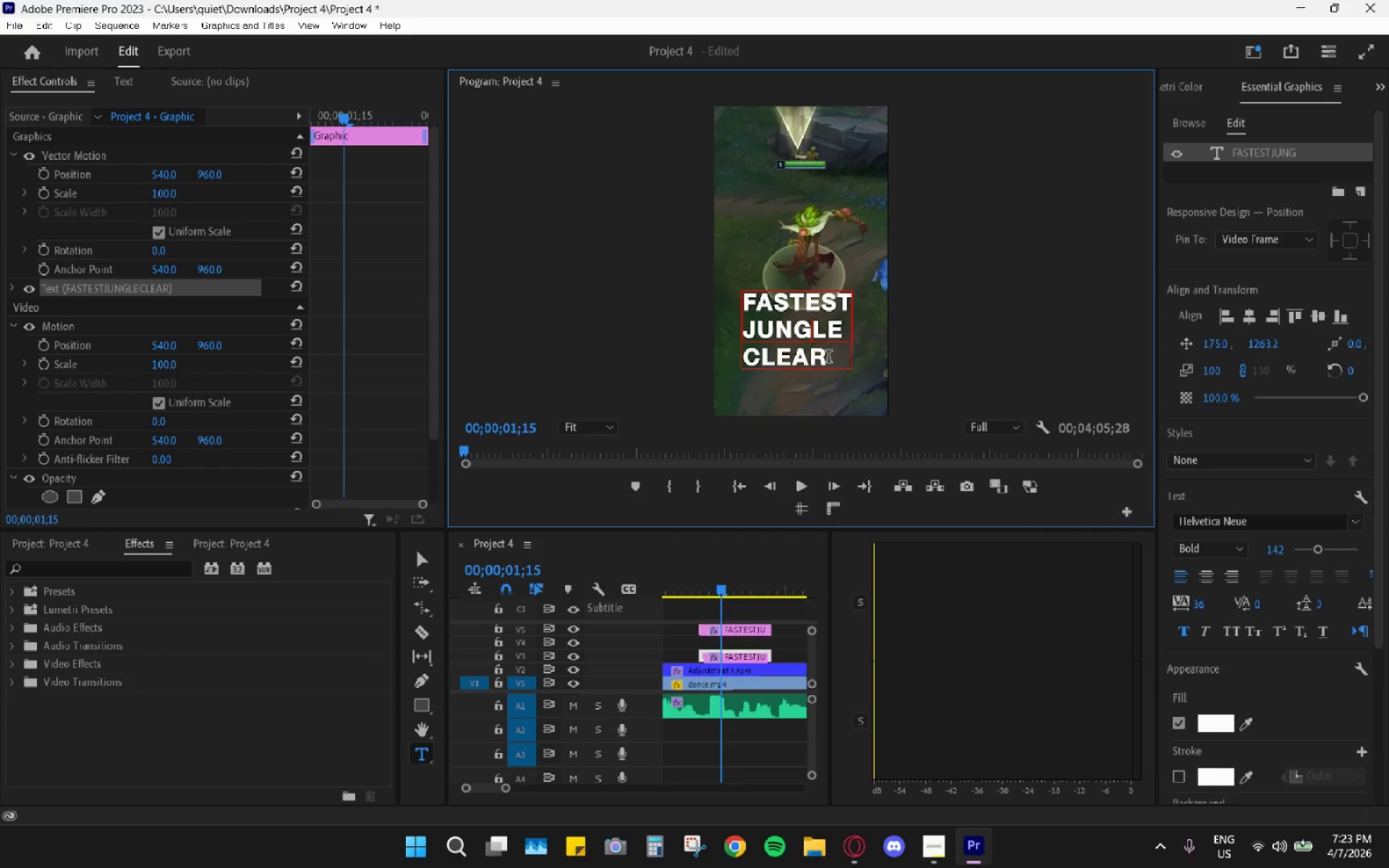 
key(Backspace)
 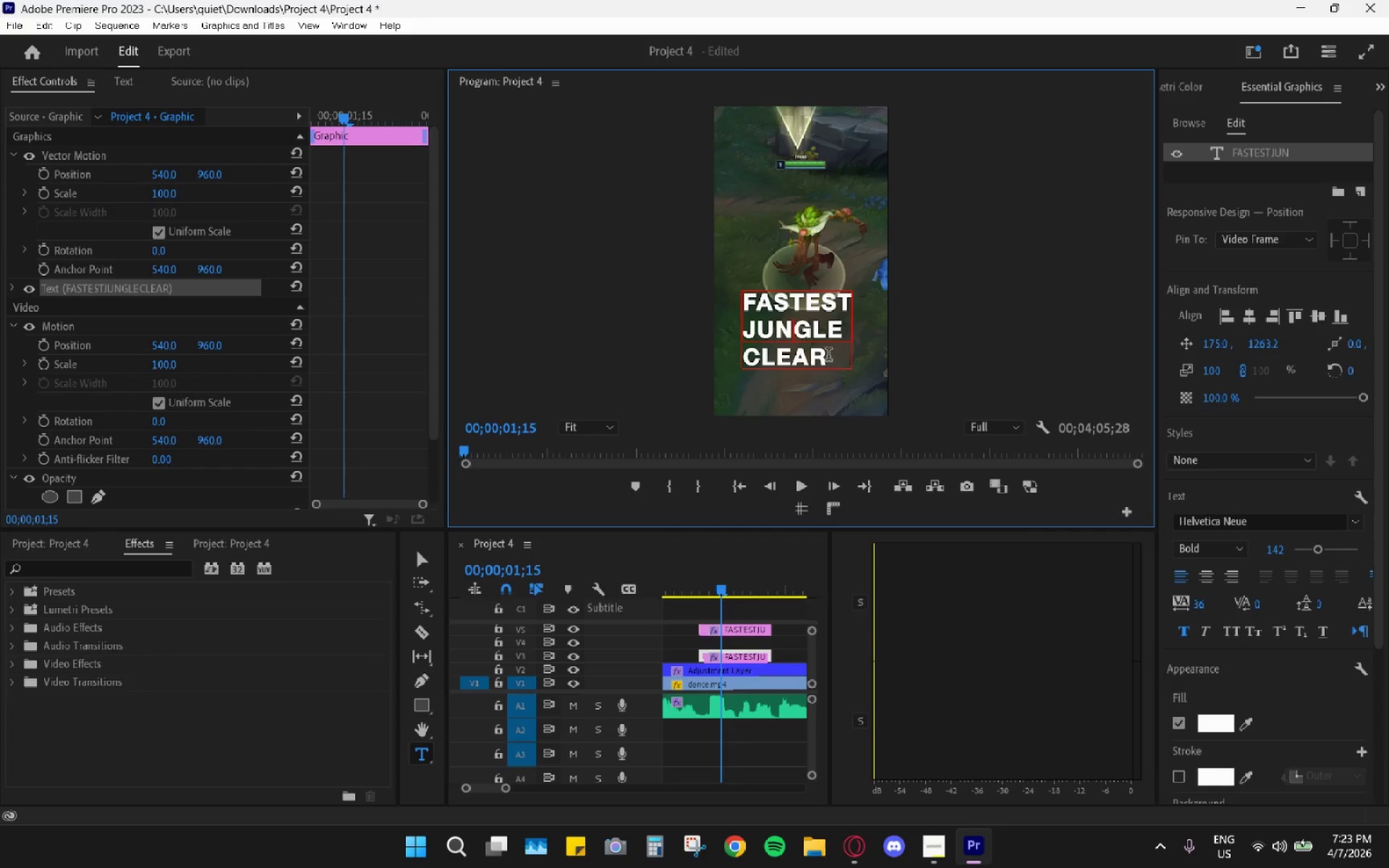 
key(Backspace)
 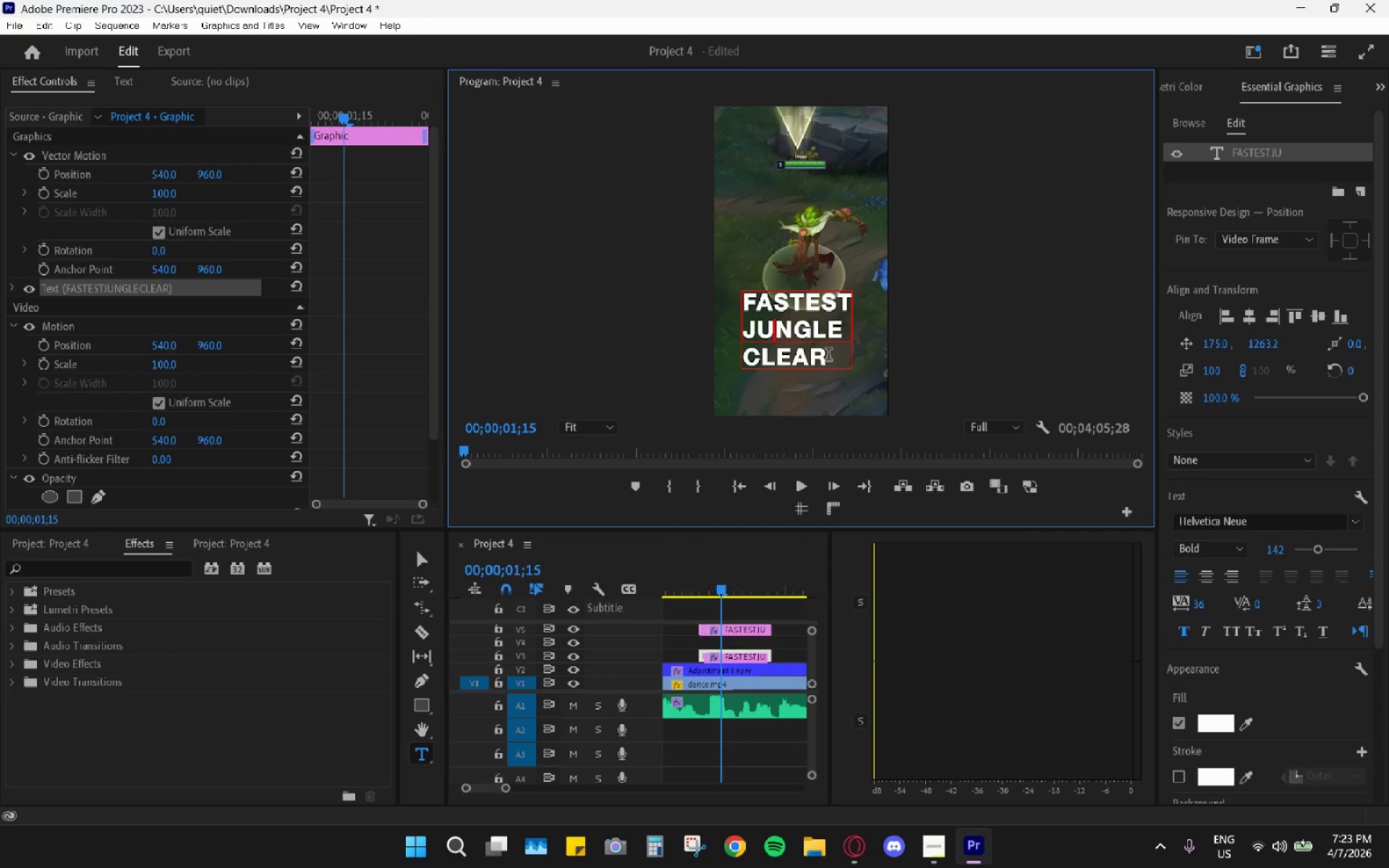 
key(Backspace)
 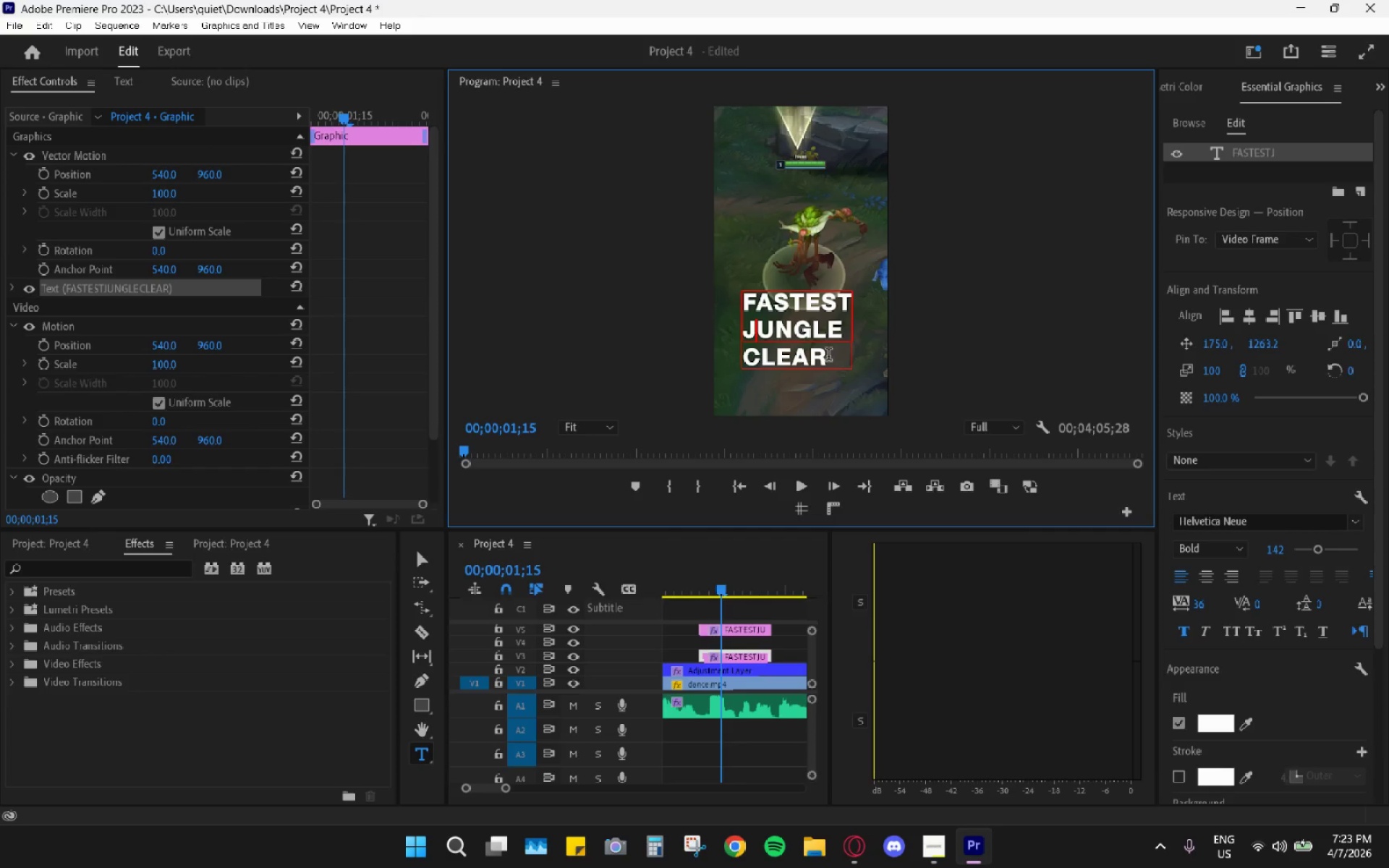 
key(Backspace)
 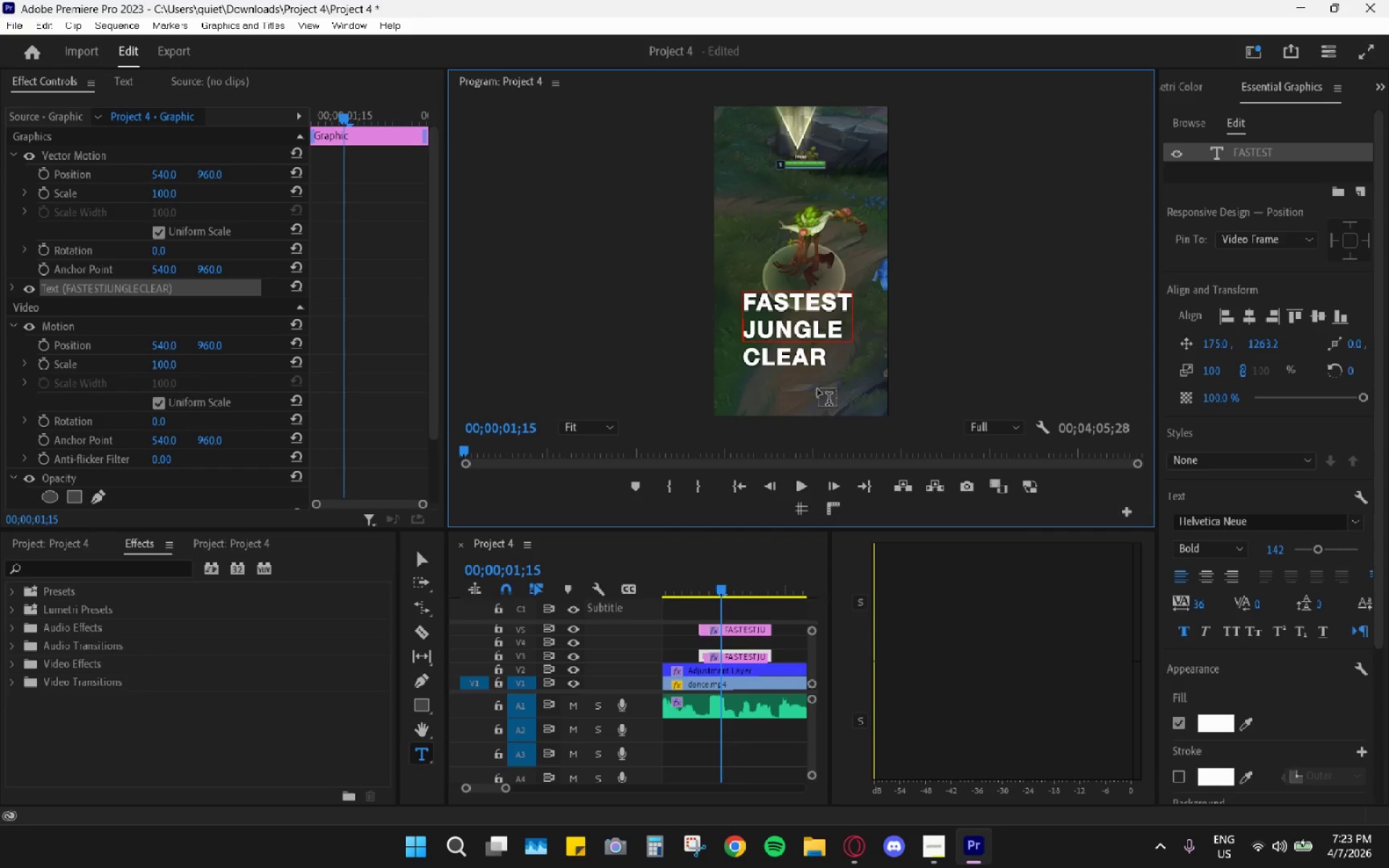 
key(Control+Z)
 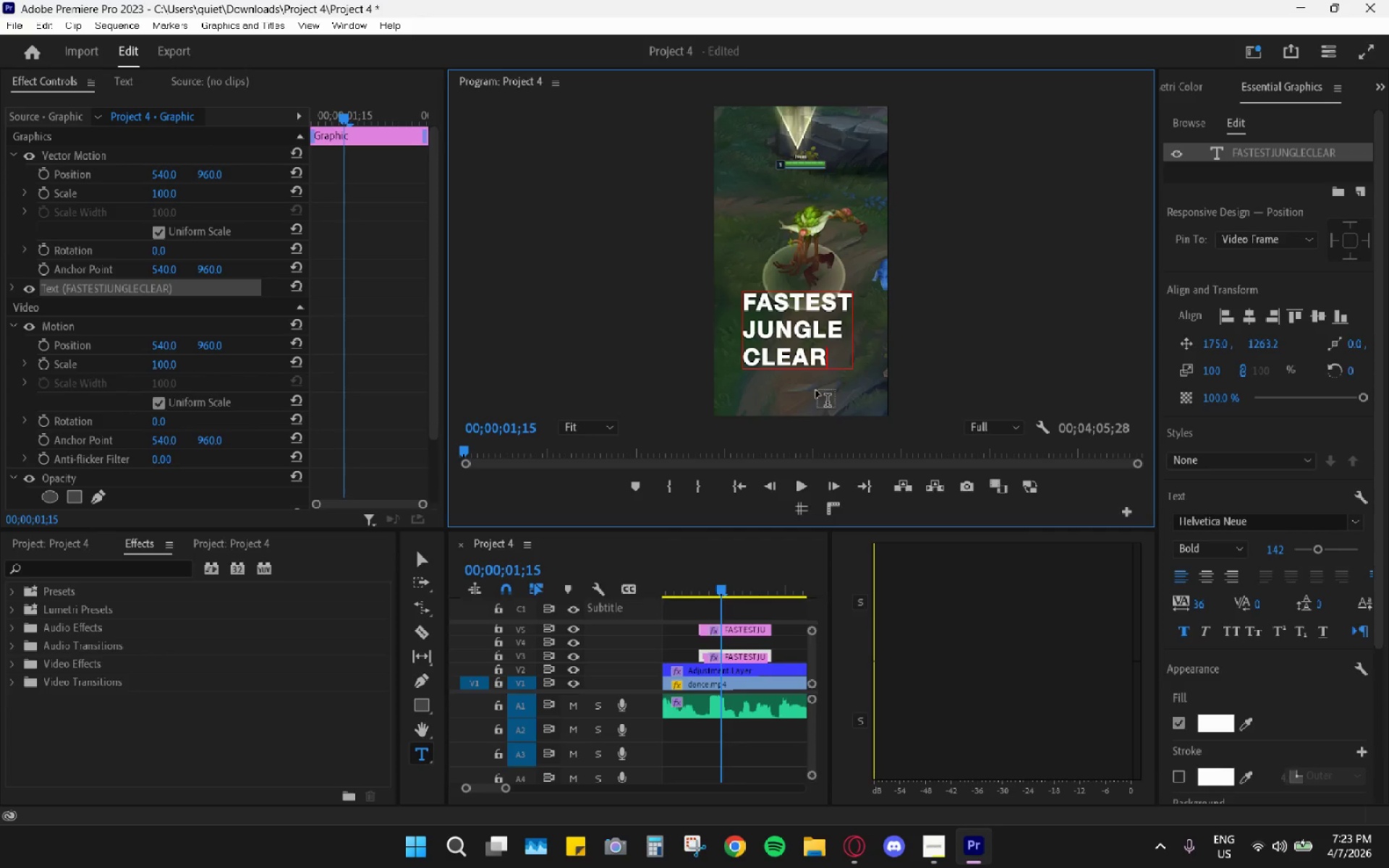 
key(Control+Z)
 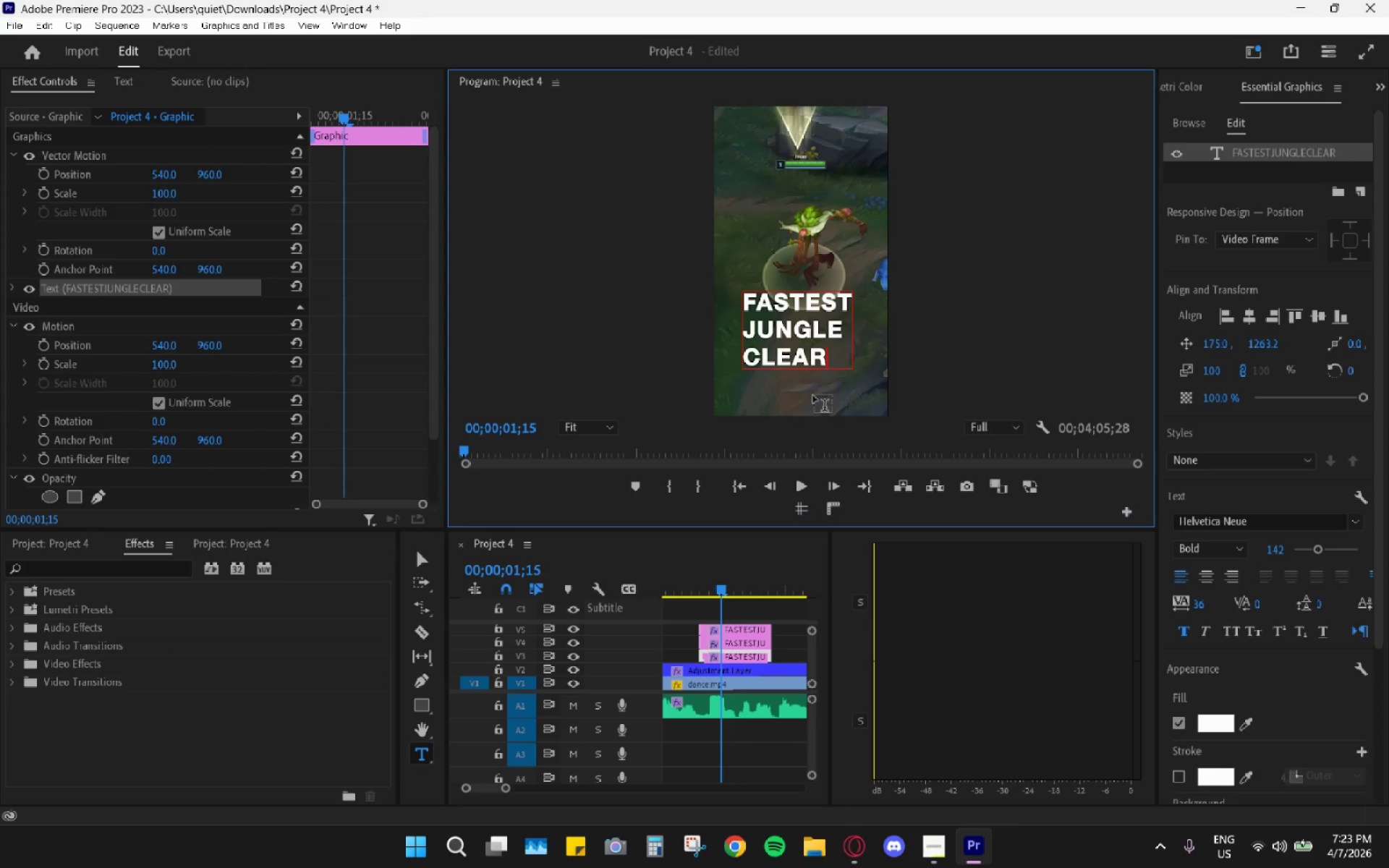 
key(Control+ControlLeft)
 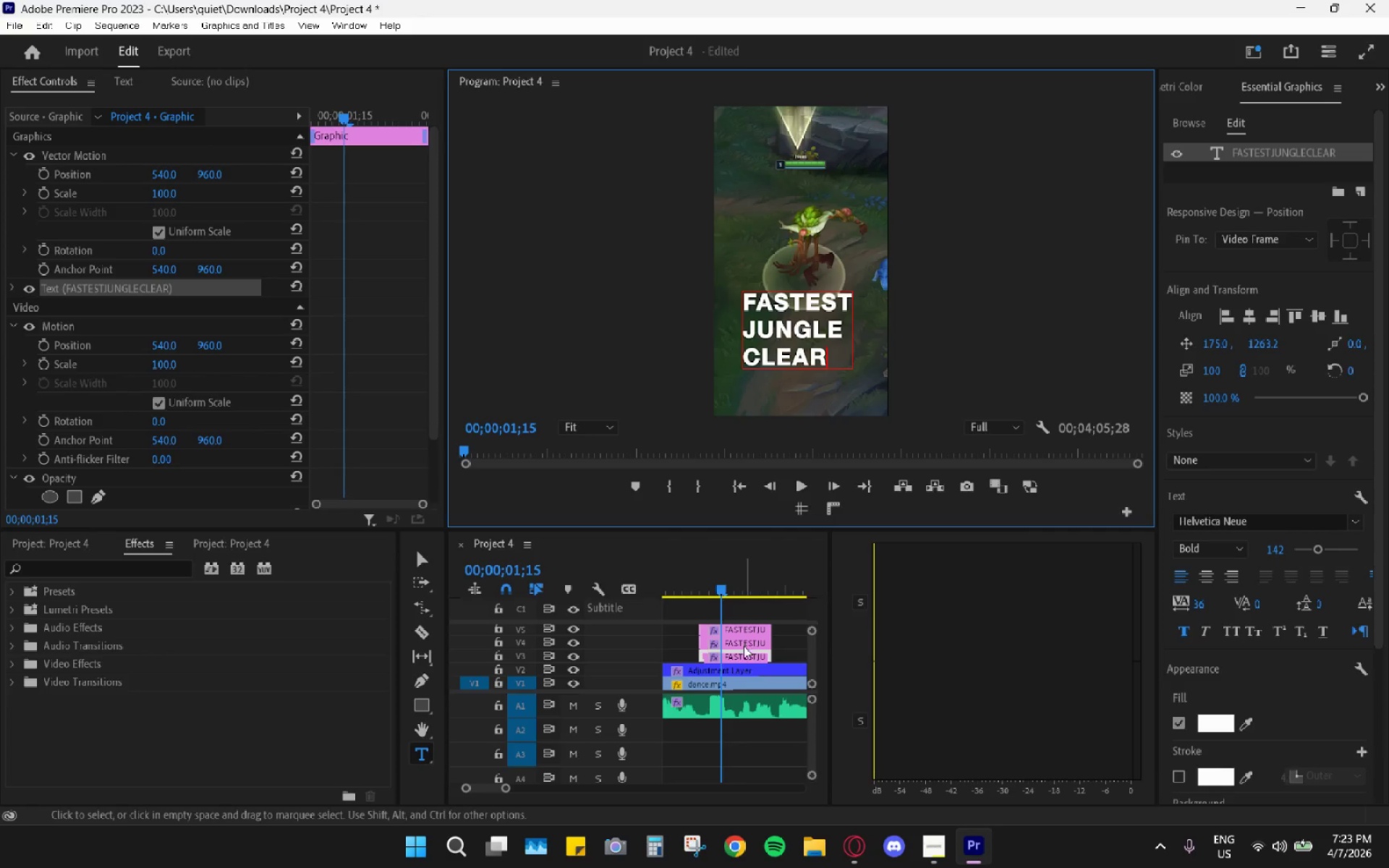 
left_click([744, 646])
 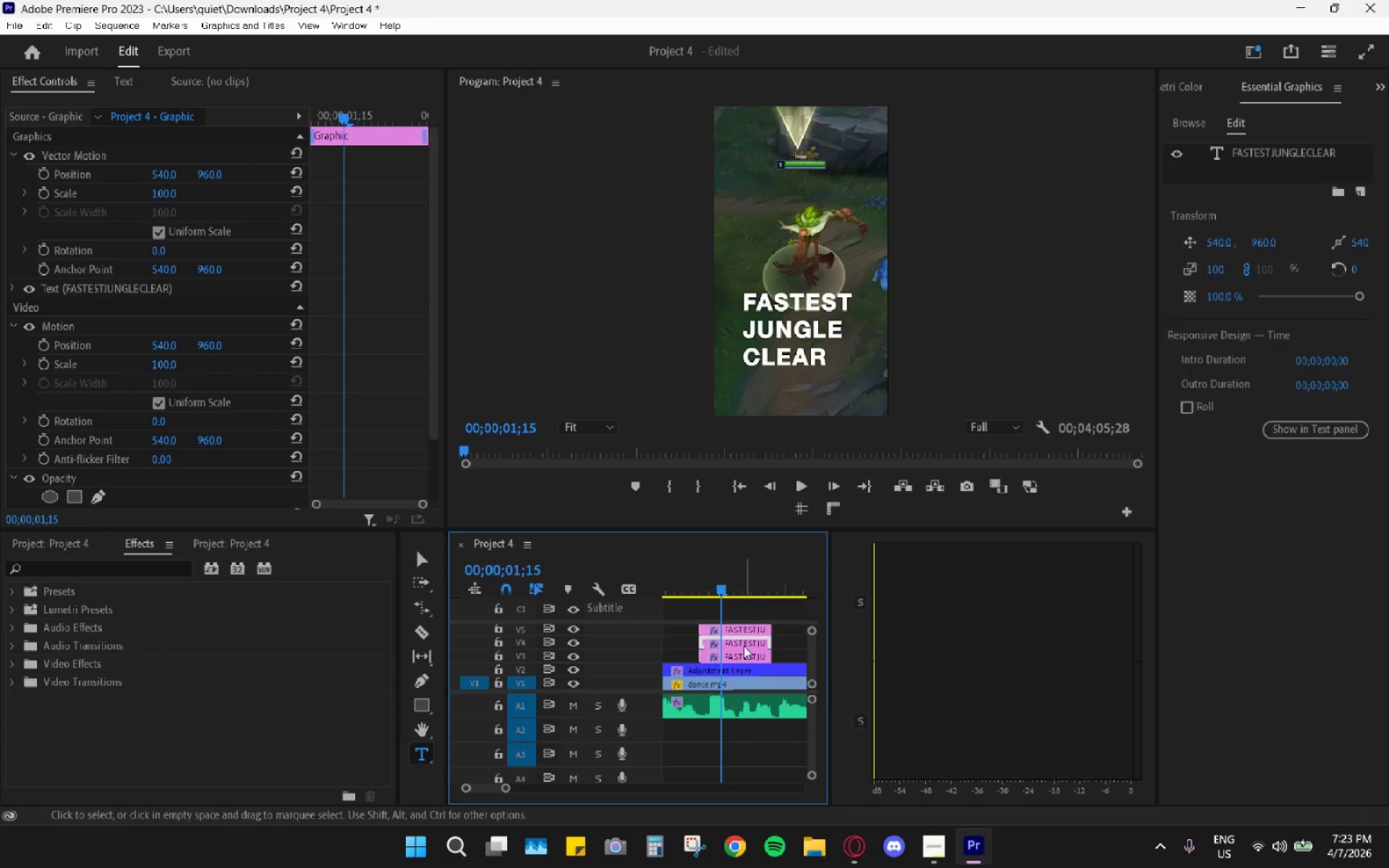 
key(H)
 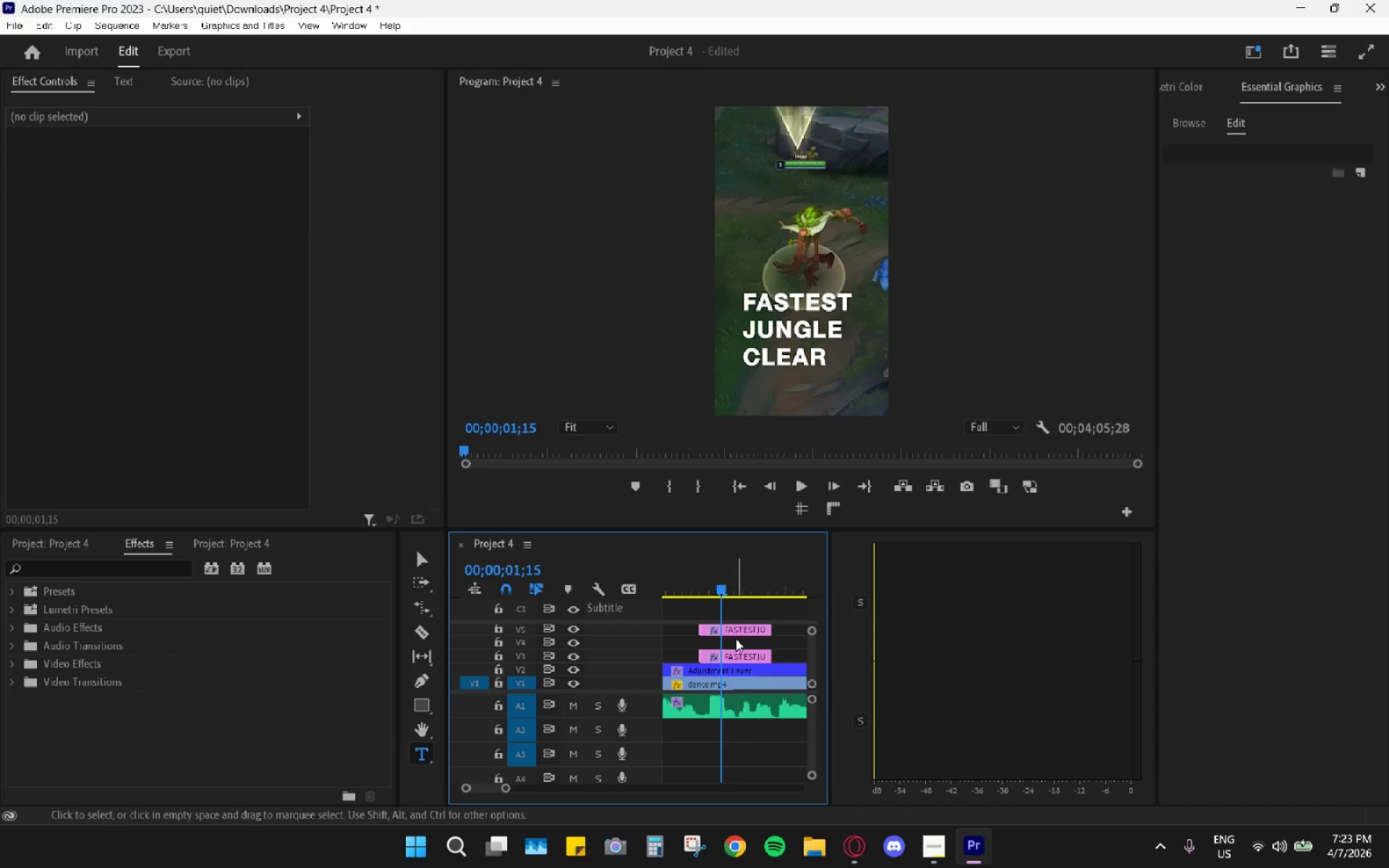 
double_click([736, 632])
 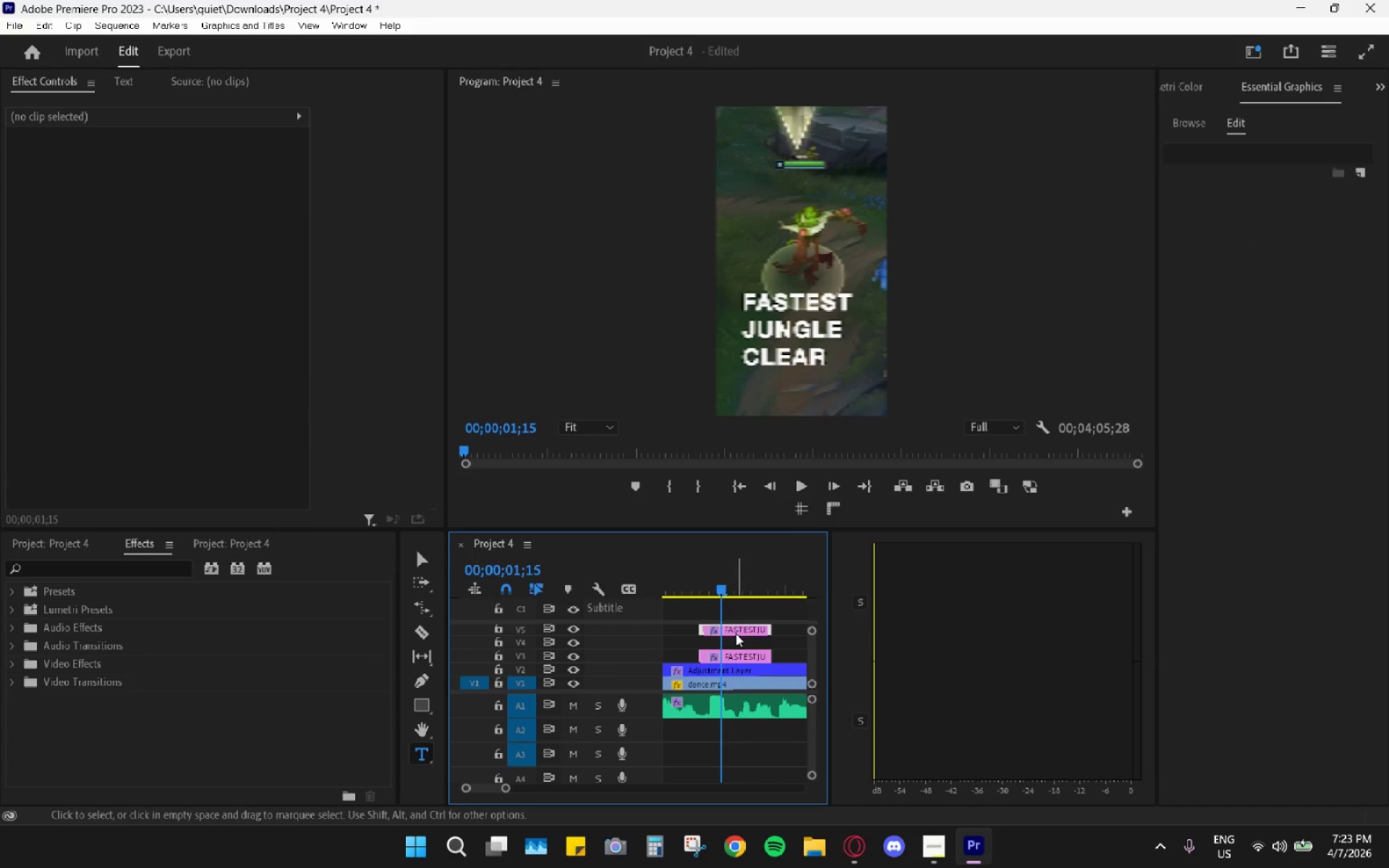 
key(H)
 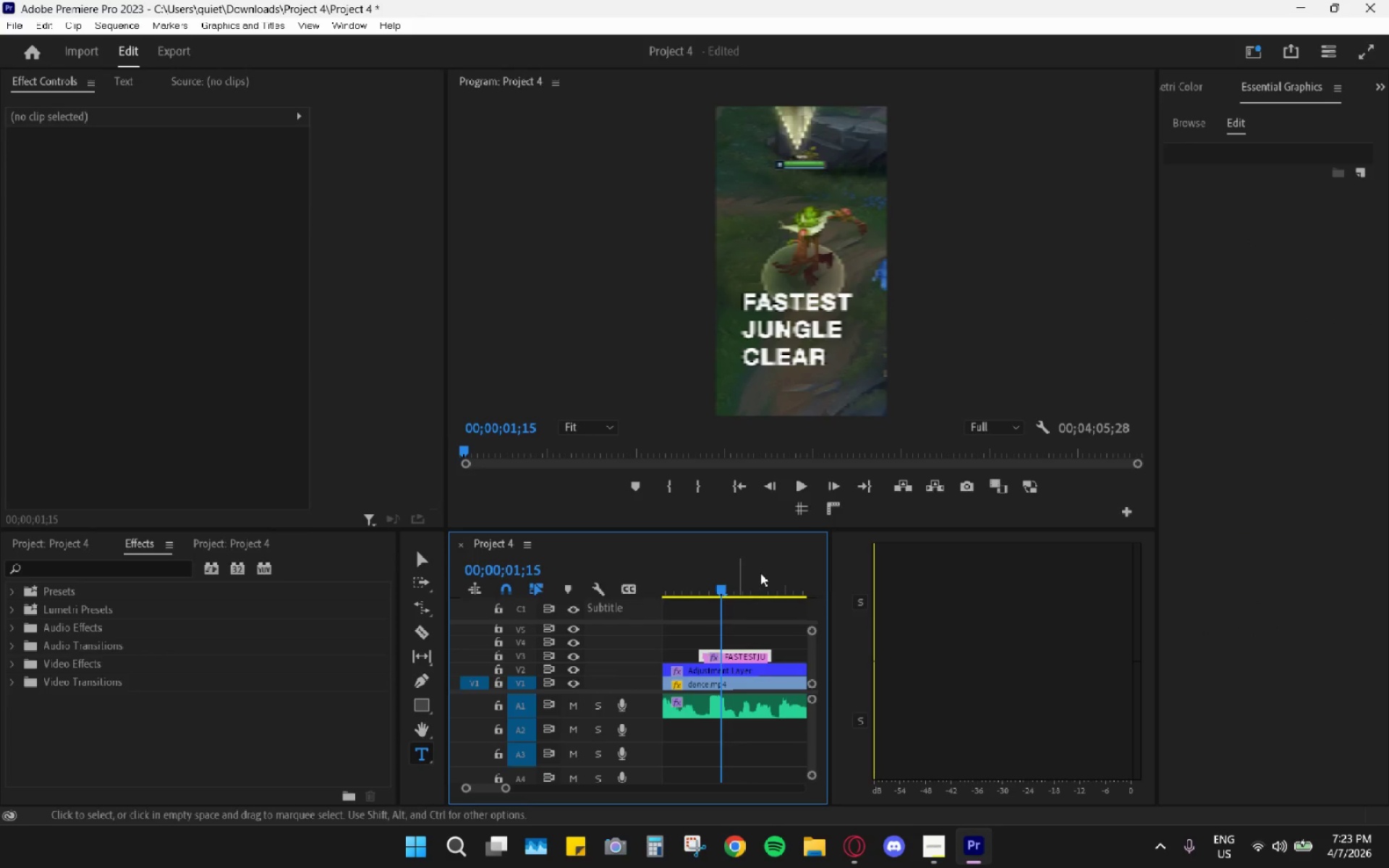 
left_click([815, 341])
 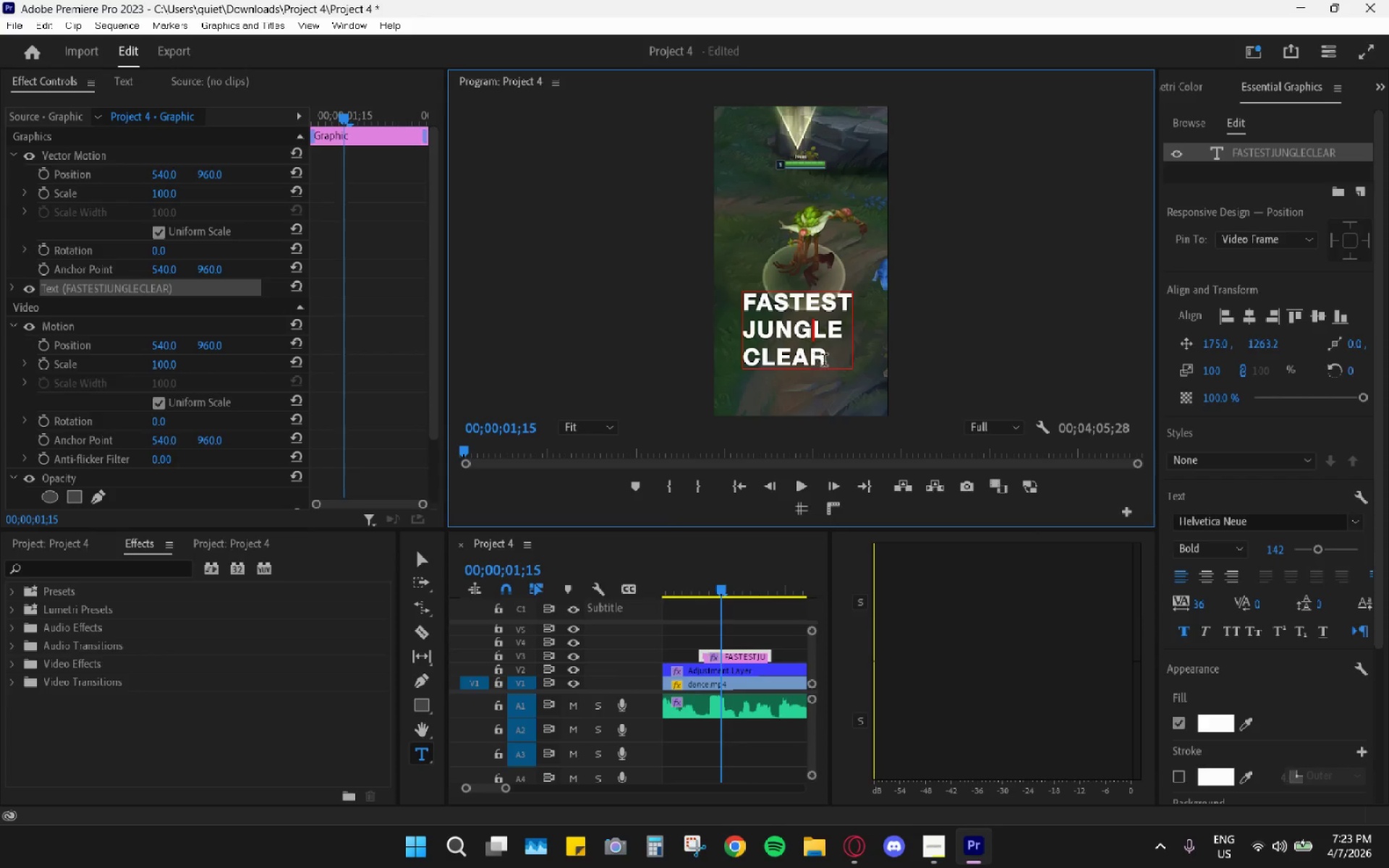 
left_click([825, 359])
 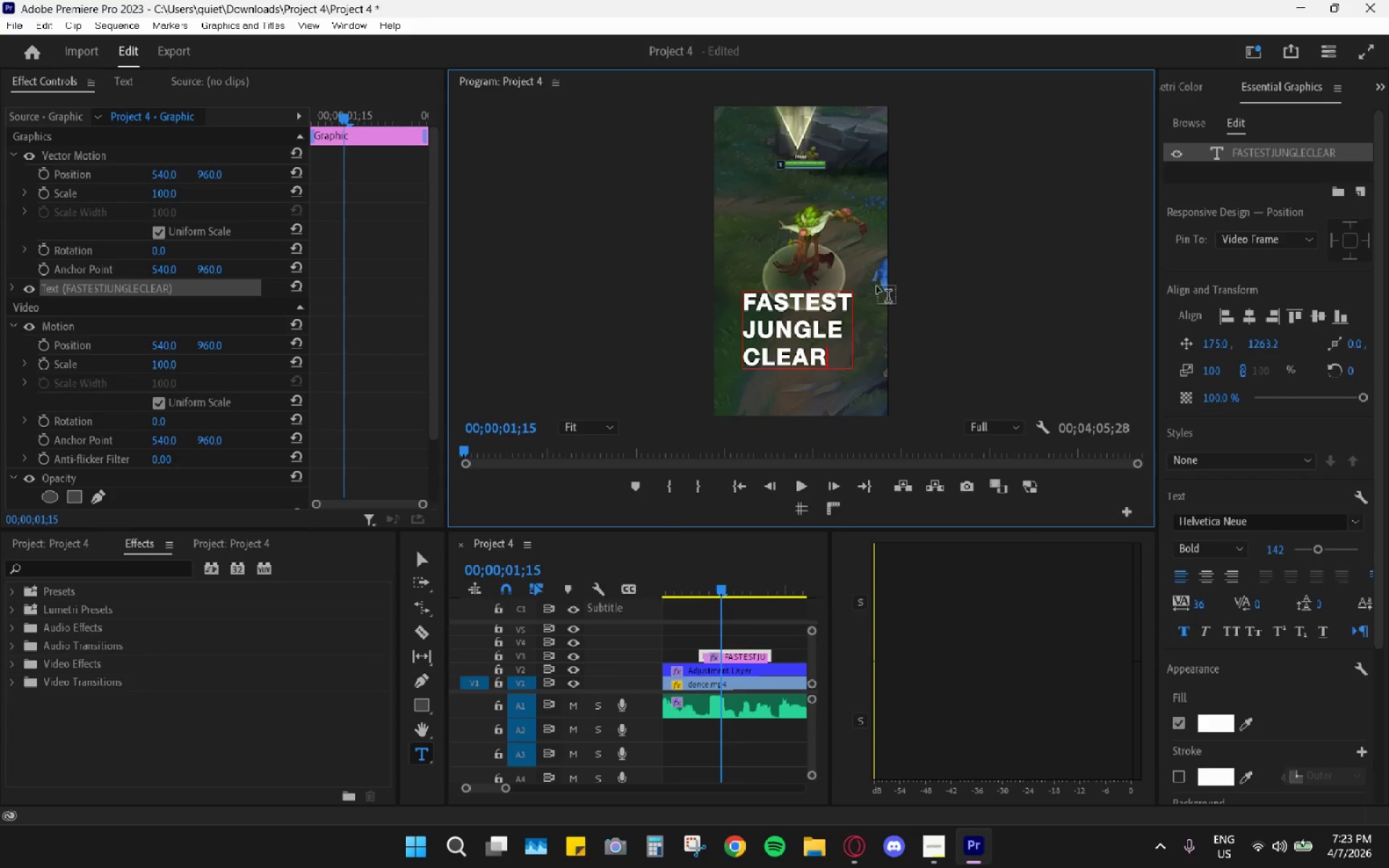 
hold_key(key=Backspace, duration=0.91)
 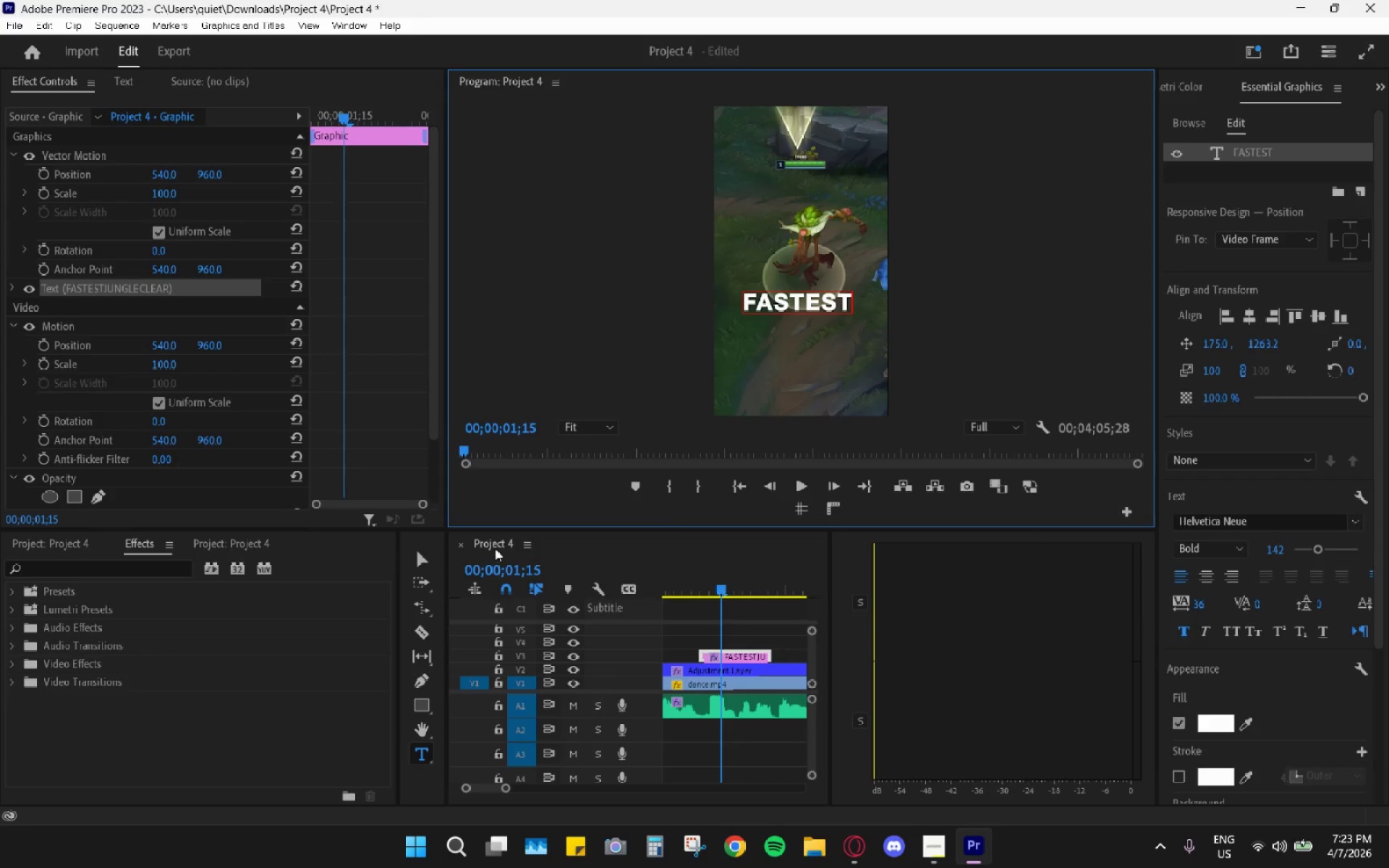 
left_click([424, 561])
 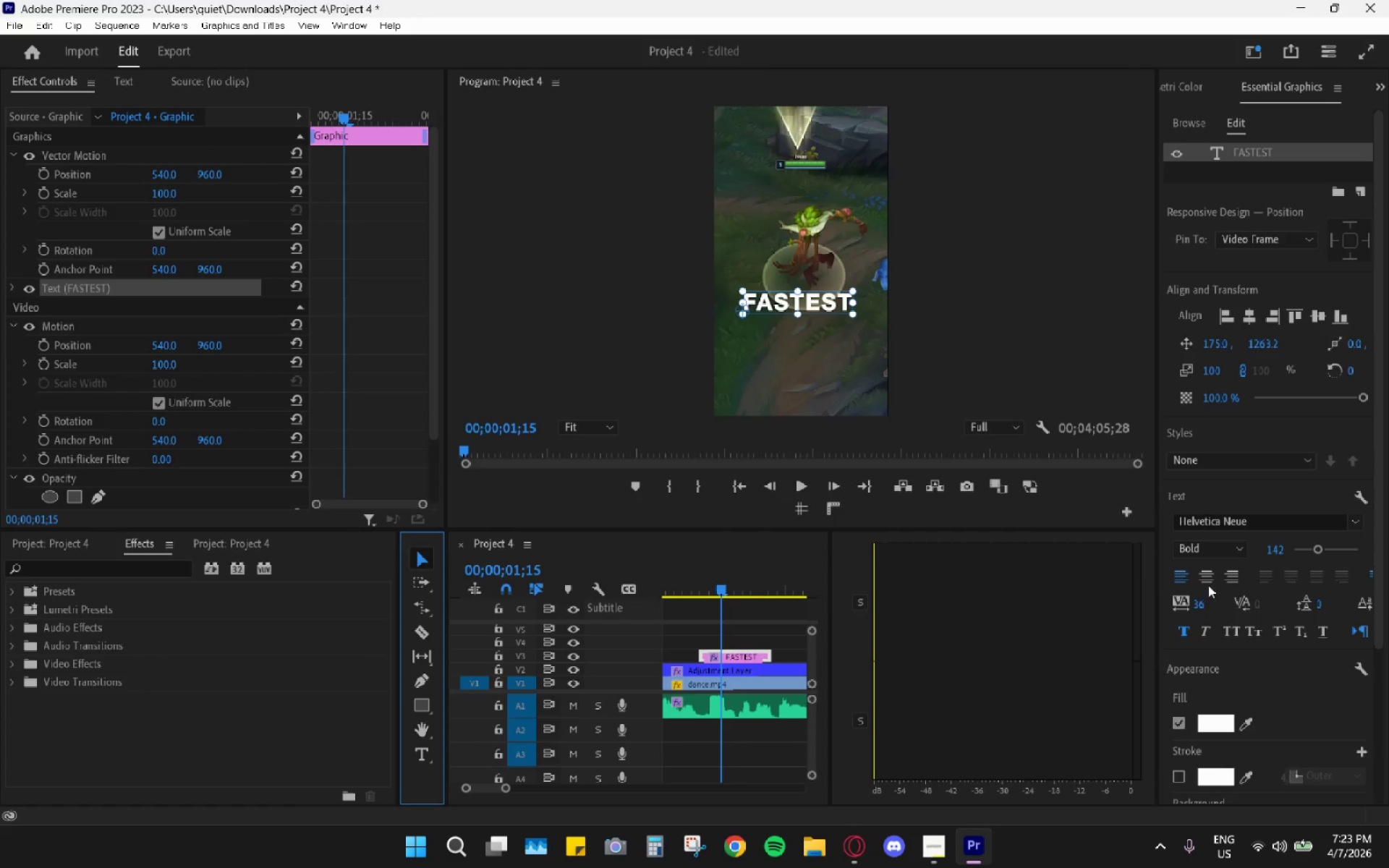 
scroll: coordinate [1291, 667], scroll_direction: down, amount: 3.0
 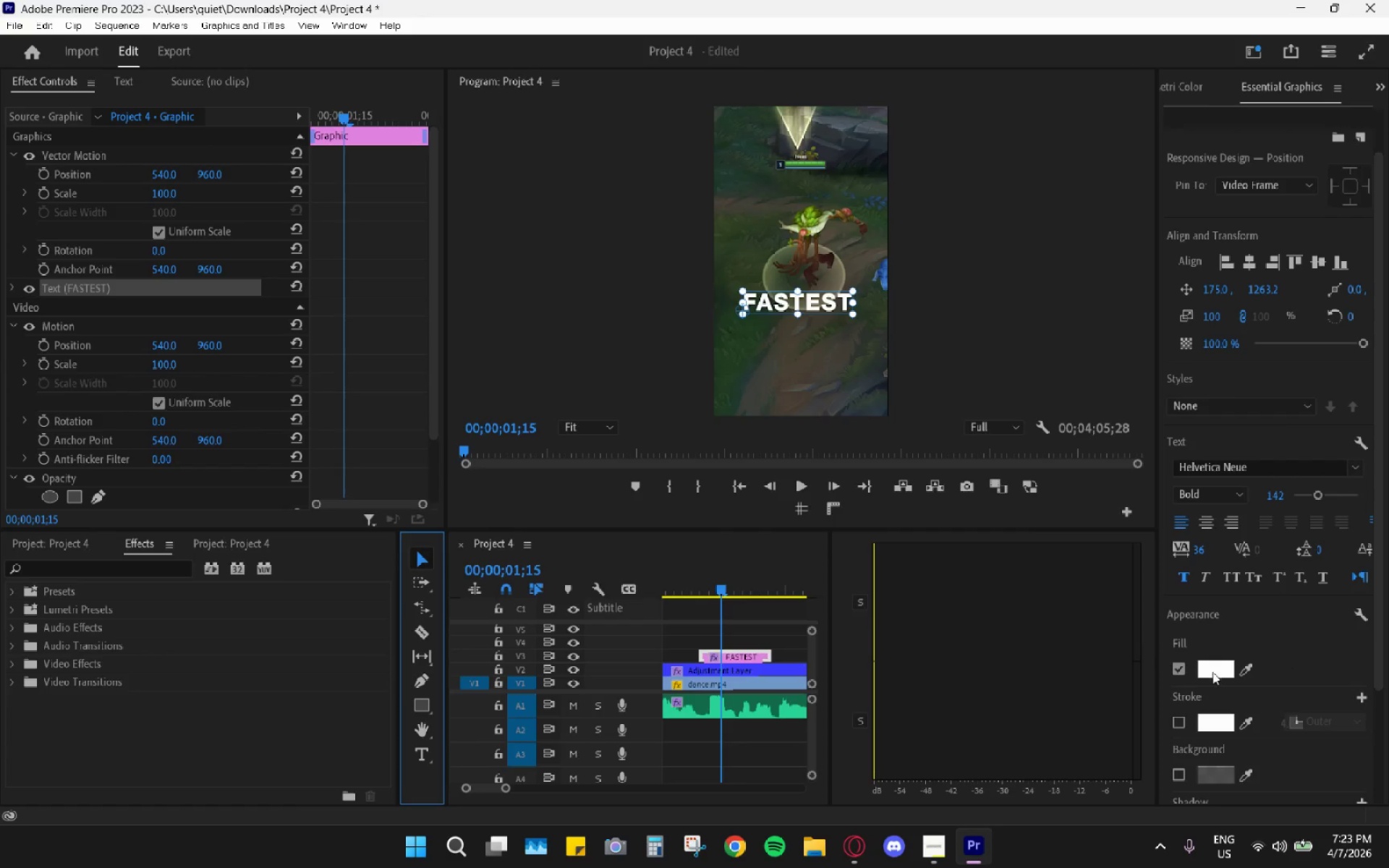 
left_click([1212, 672])
 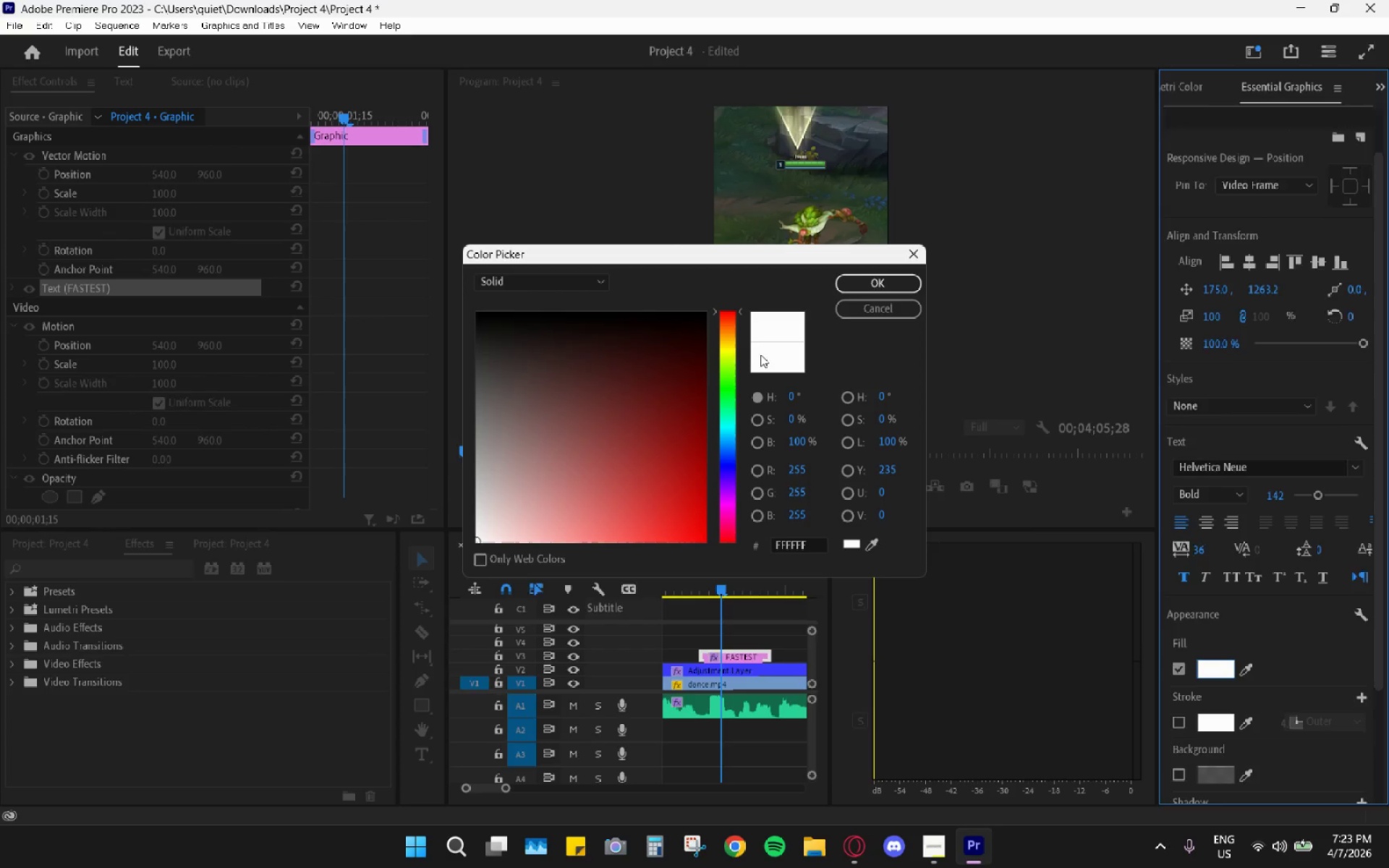 
left_click_drag(start_coordinate=[715, 376], to_coordinate=[729, 386])
 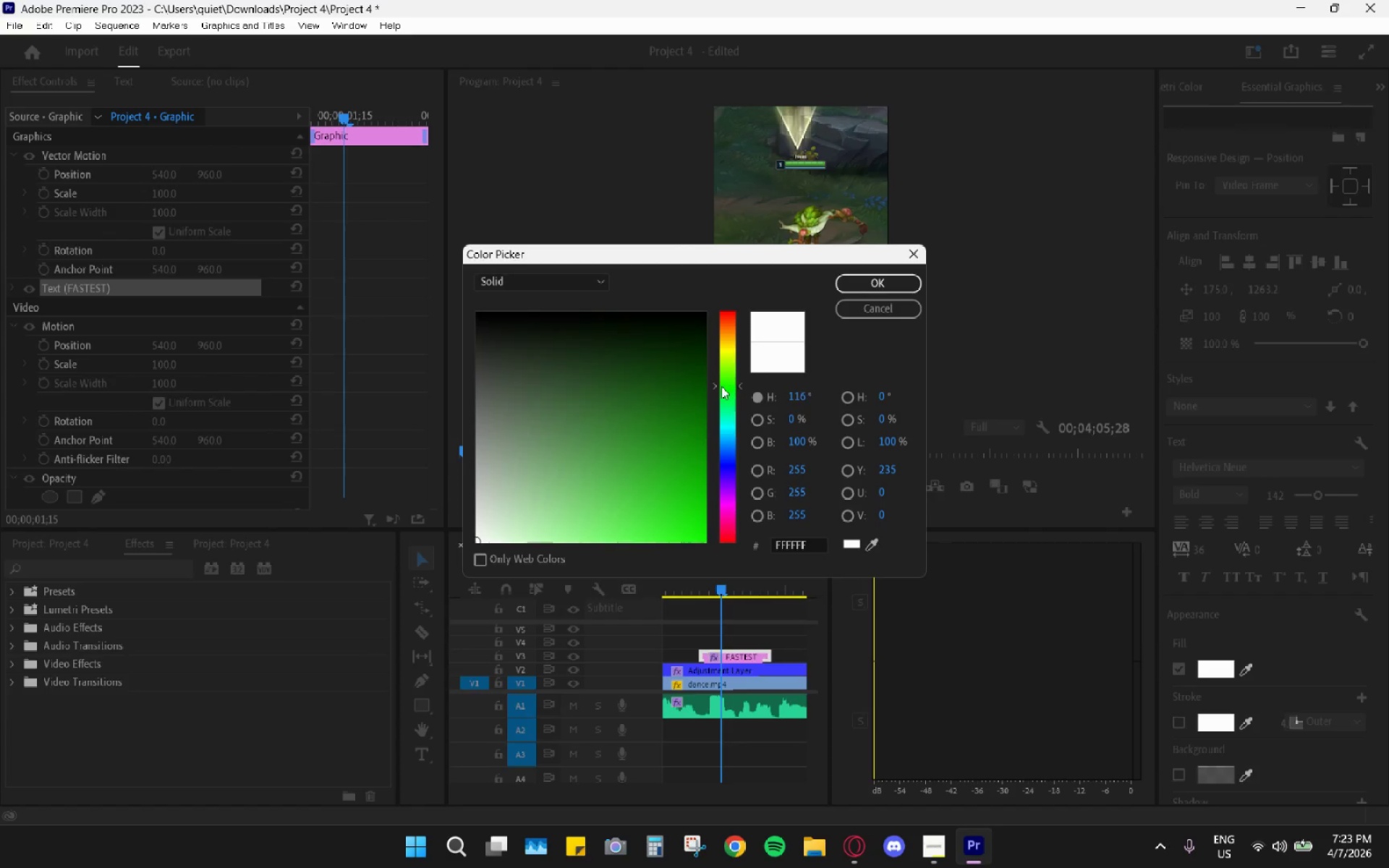 
left_click_drag(start_coordinate=[664, 388], to_coordinate=[715, 581])
 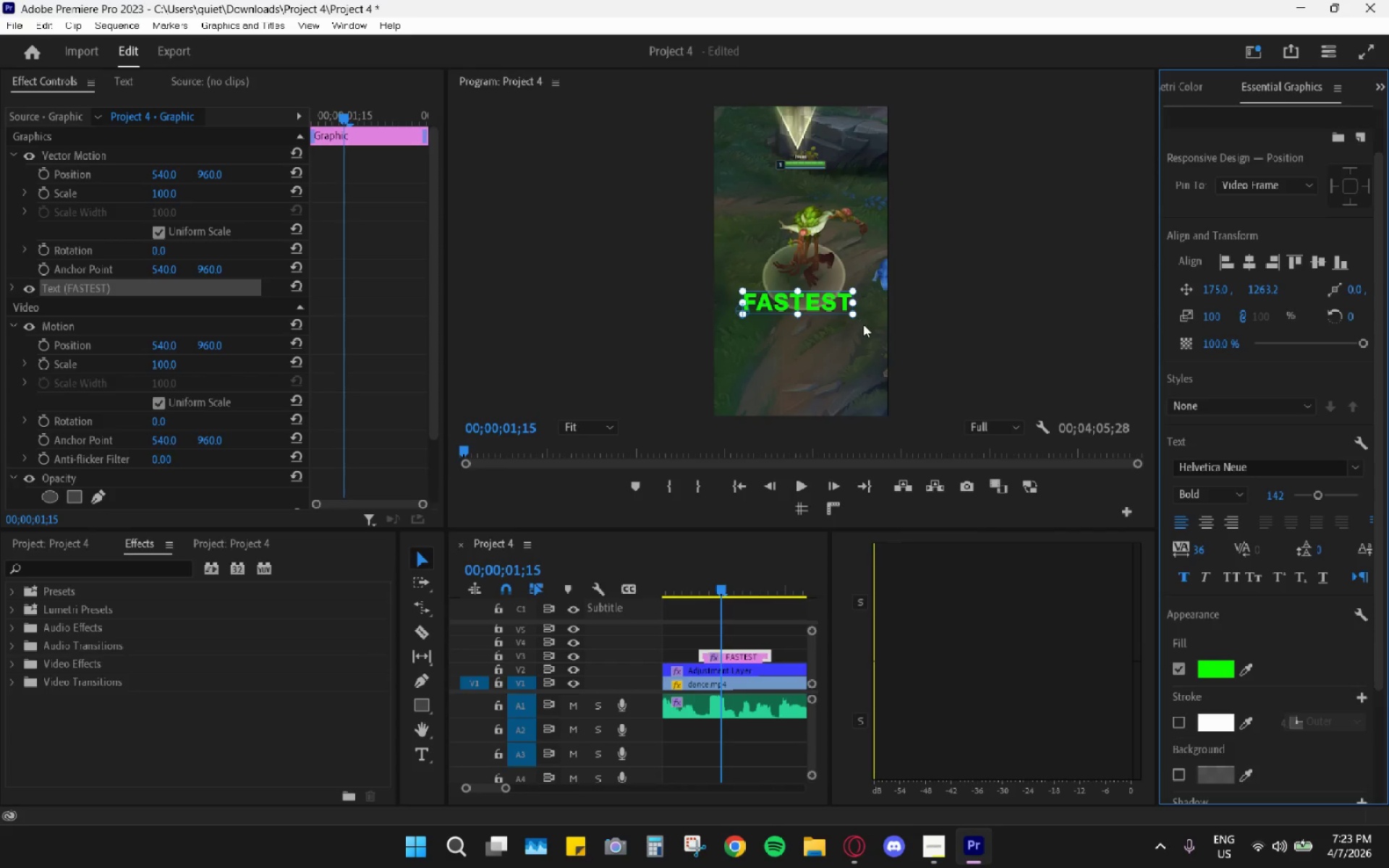 
scroll: coordinate [1222, 649], scroll_direction: down, amount: 6.0
 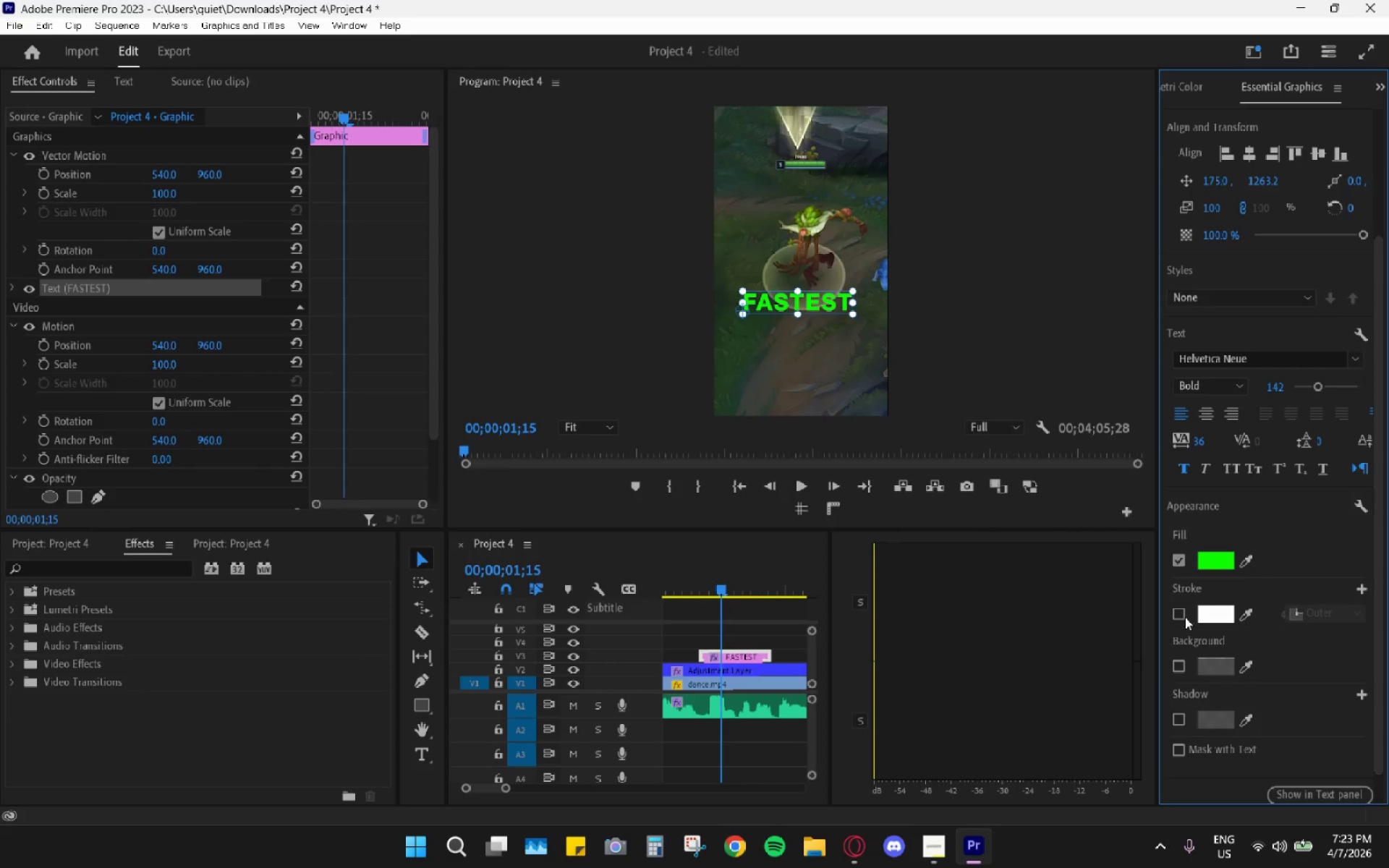 
left_click([1184, 615])
 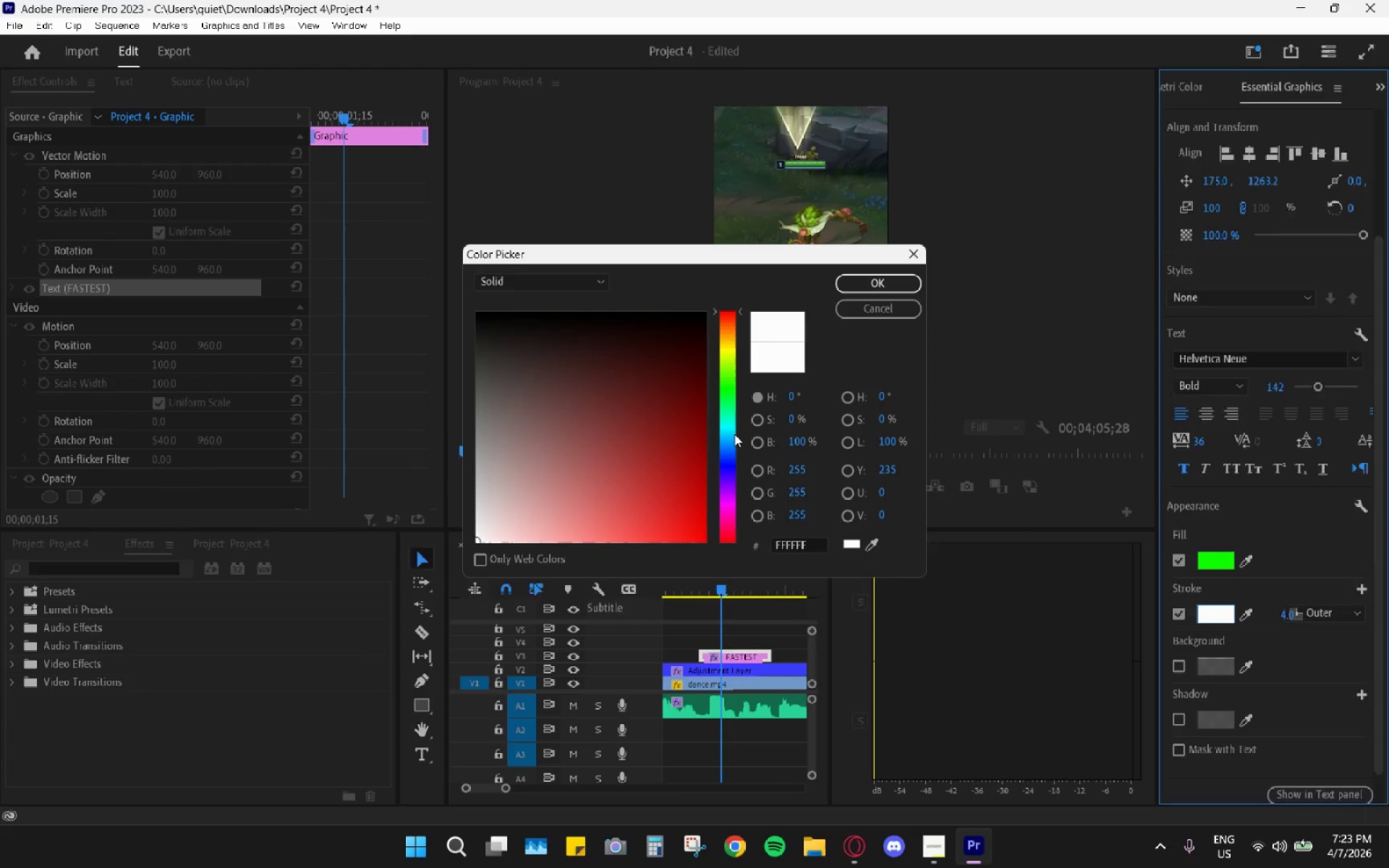 
left_click_drag(start_coordinate=[679, 391], to_coordinate=[887, 229])
 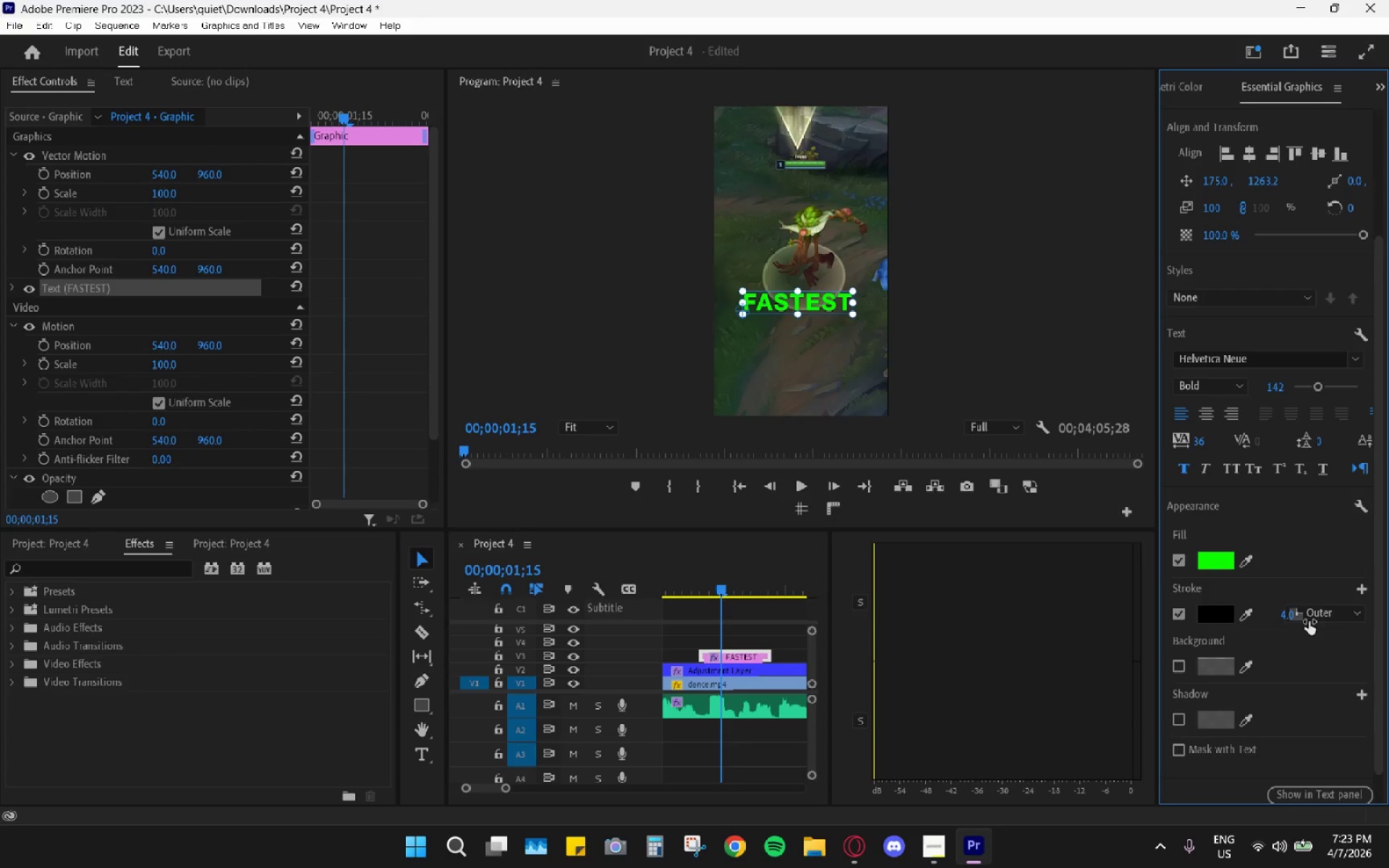 
left_click([1294, 612])
 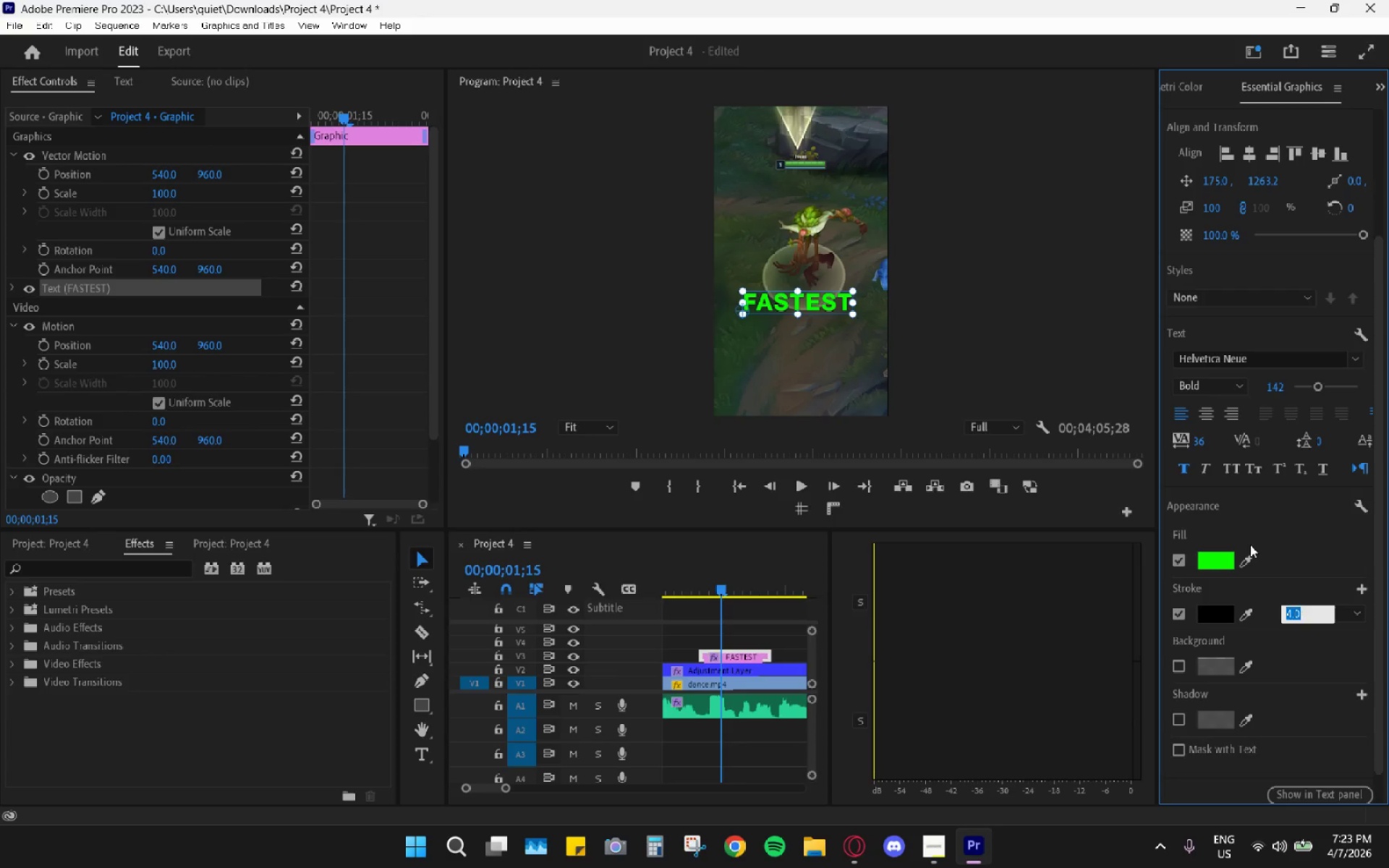 
key(Numpad2)
 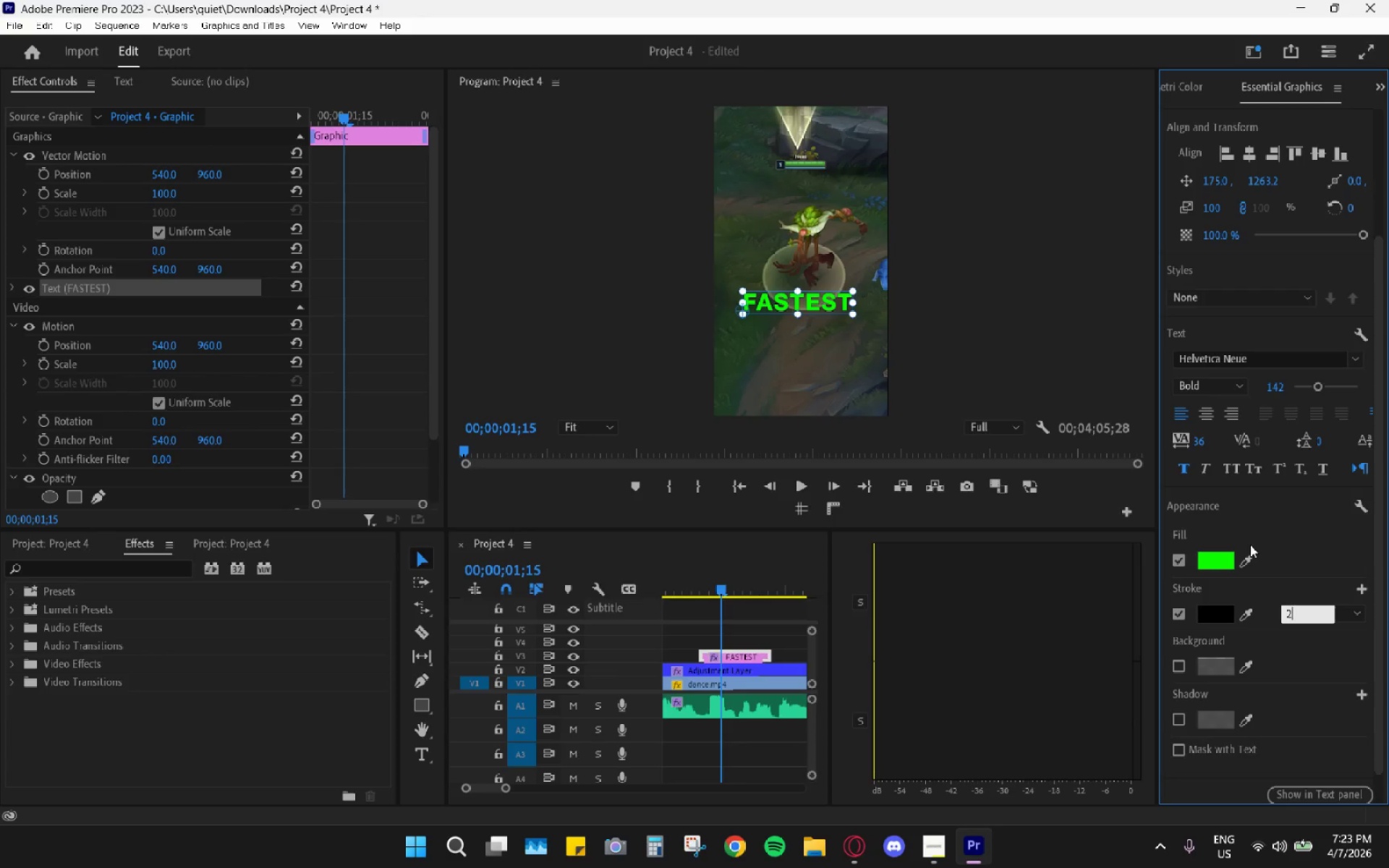 
key(Enter)
 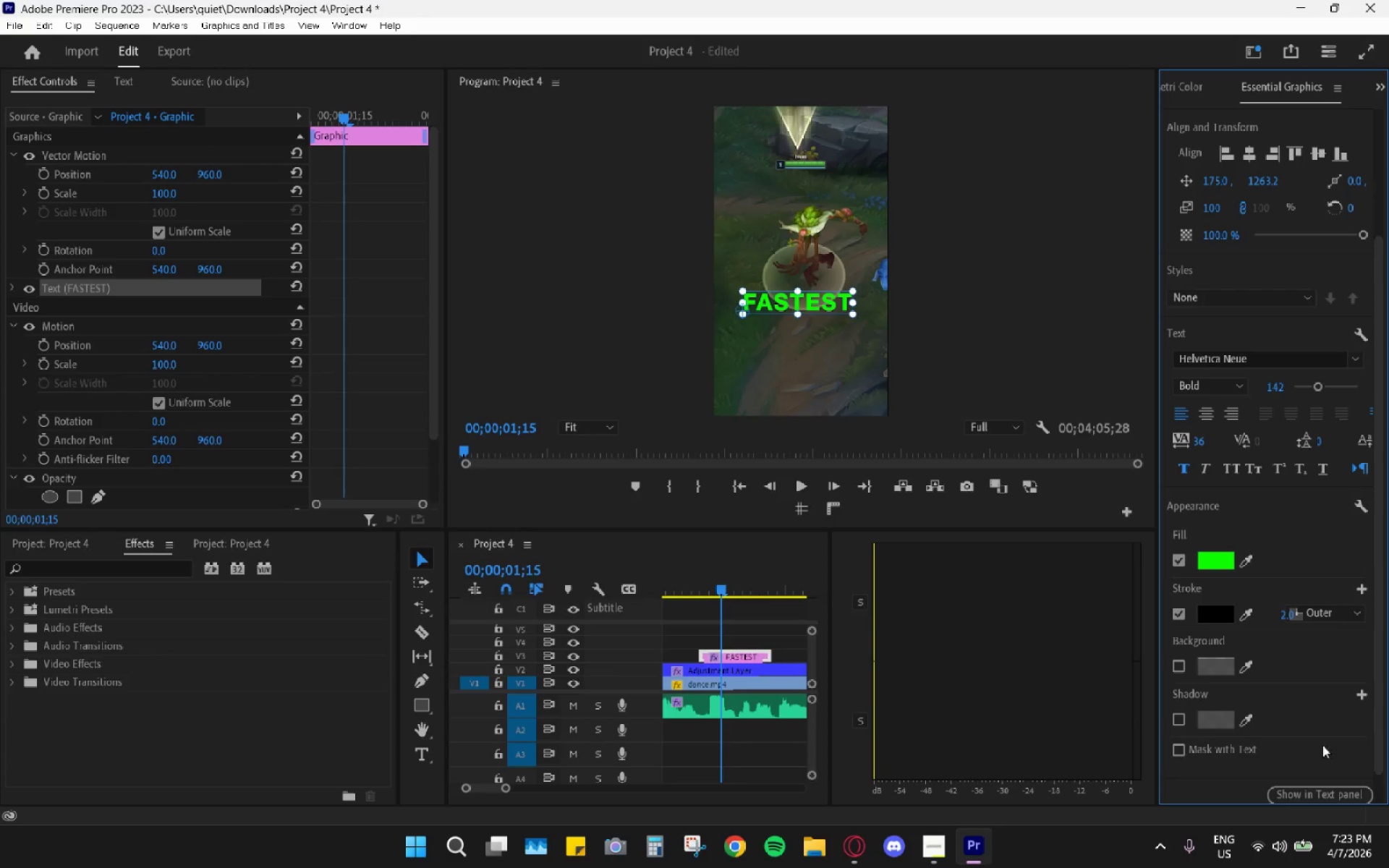 
scroll: coordinate [1328, 647], scroll_direction: down, amount: 2.0
 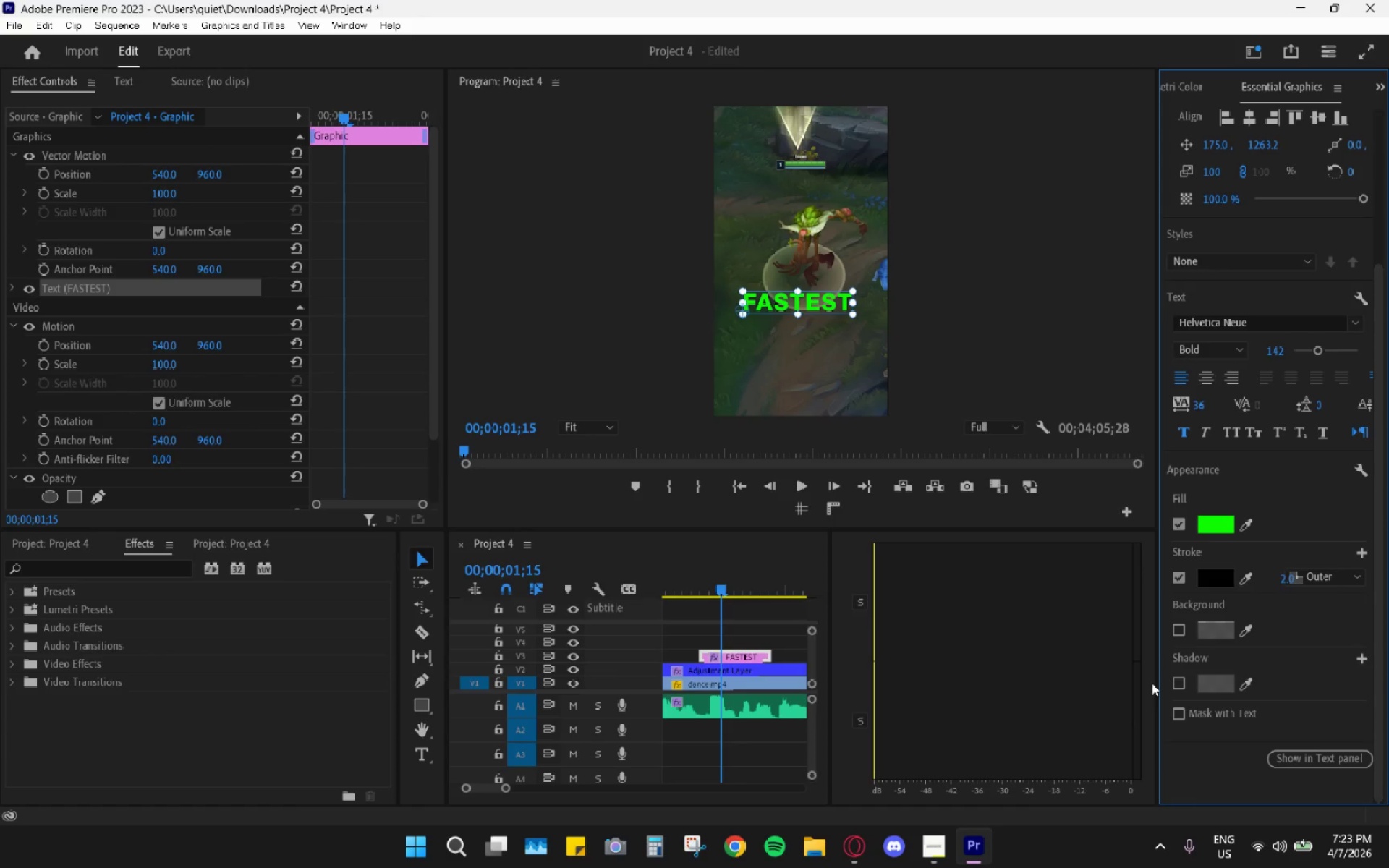 
left_click([1180, 688])
 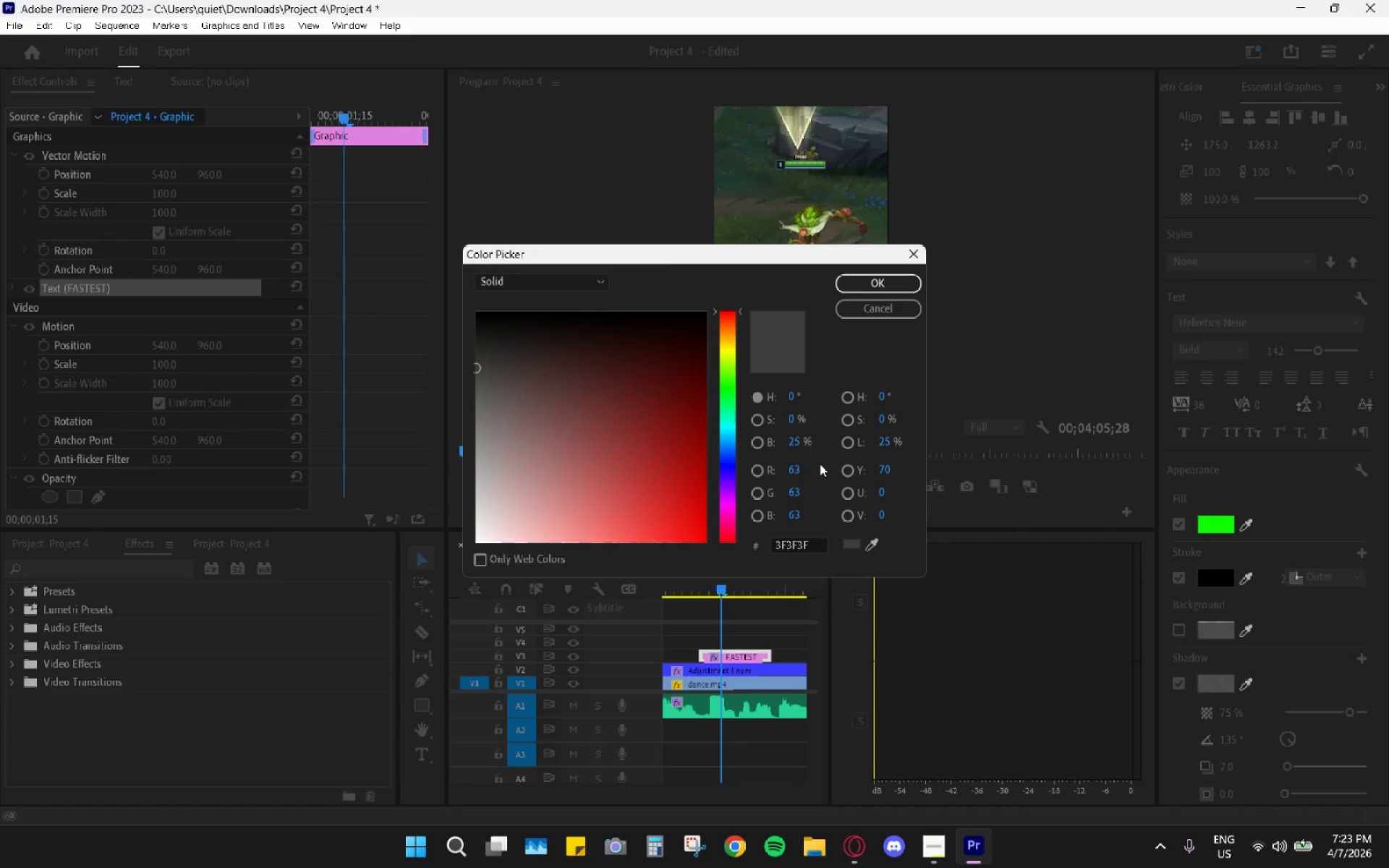 
left_click([871, 541])
 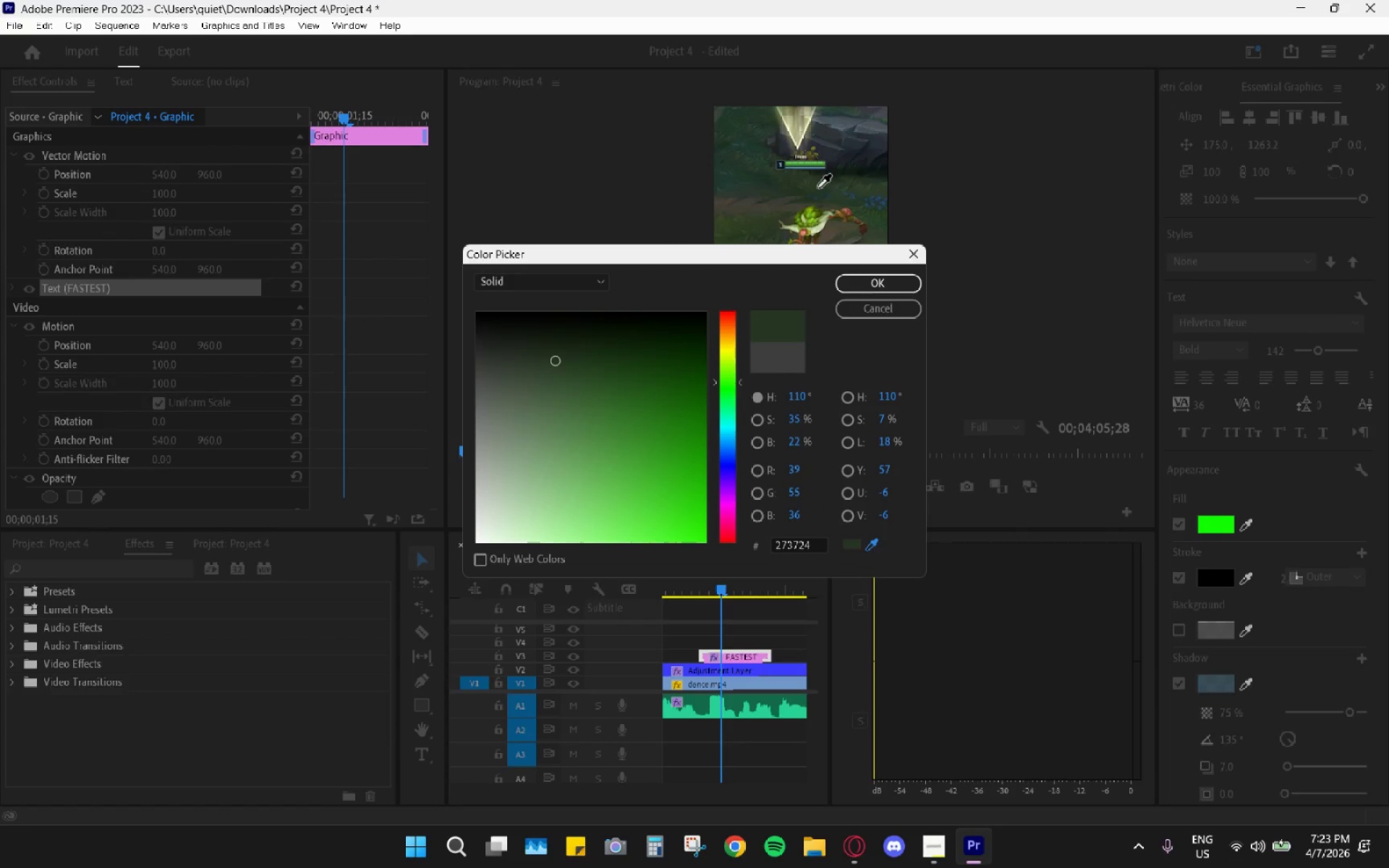 
left_click_drag(start_coordinate=[792, 255], to_coordinate=[799, 297])
 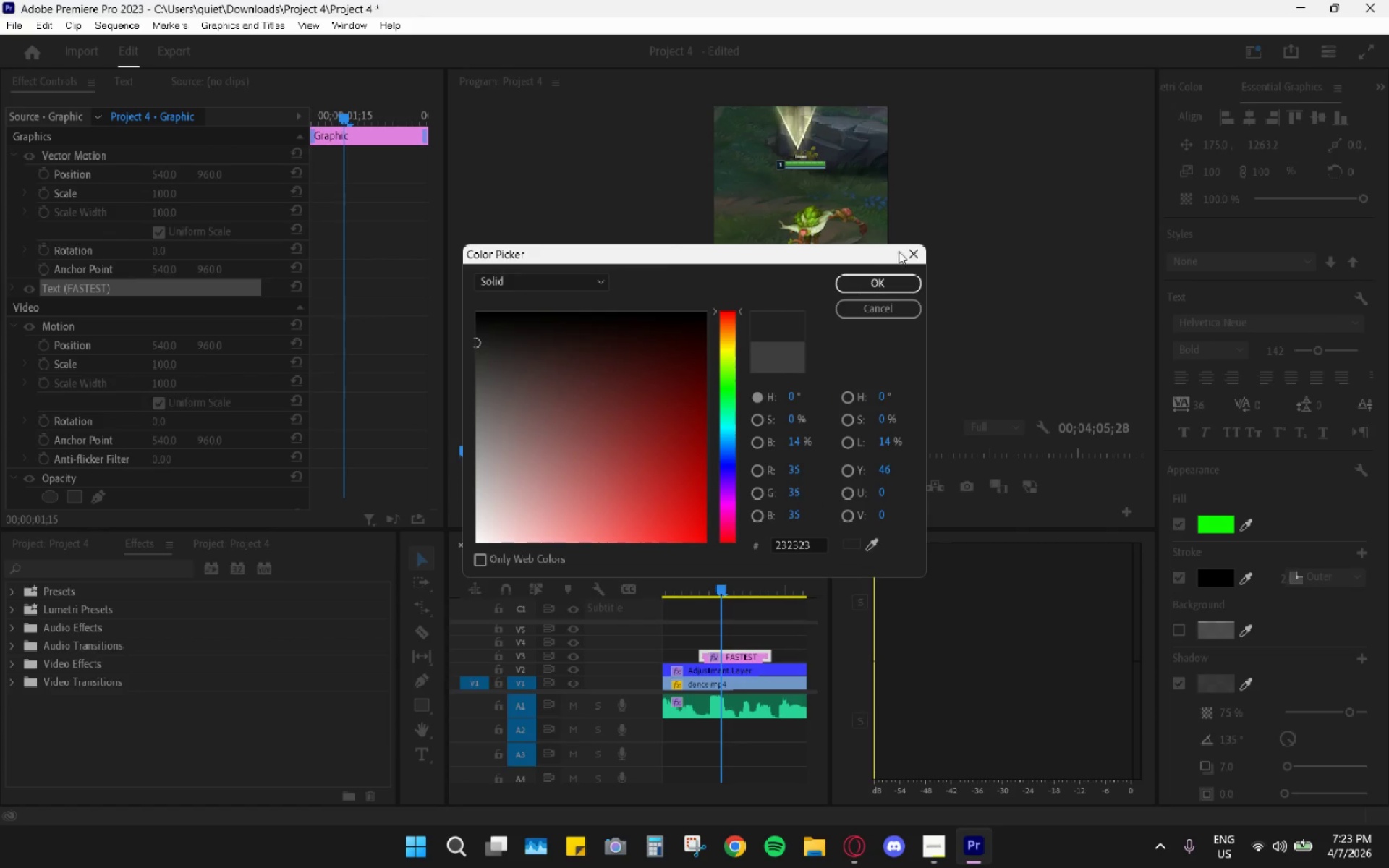 
left_click_drag(start_coordinate=[863, 258], to_coordinate=[853, 389])
 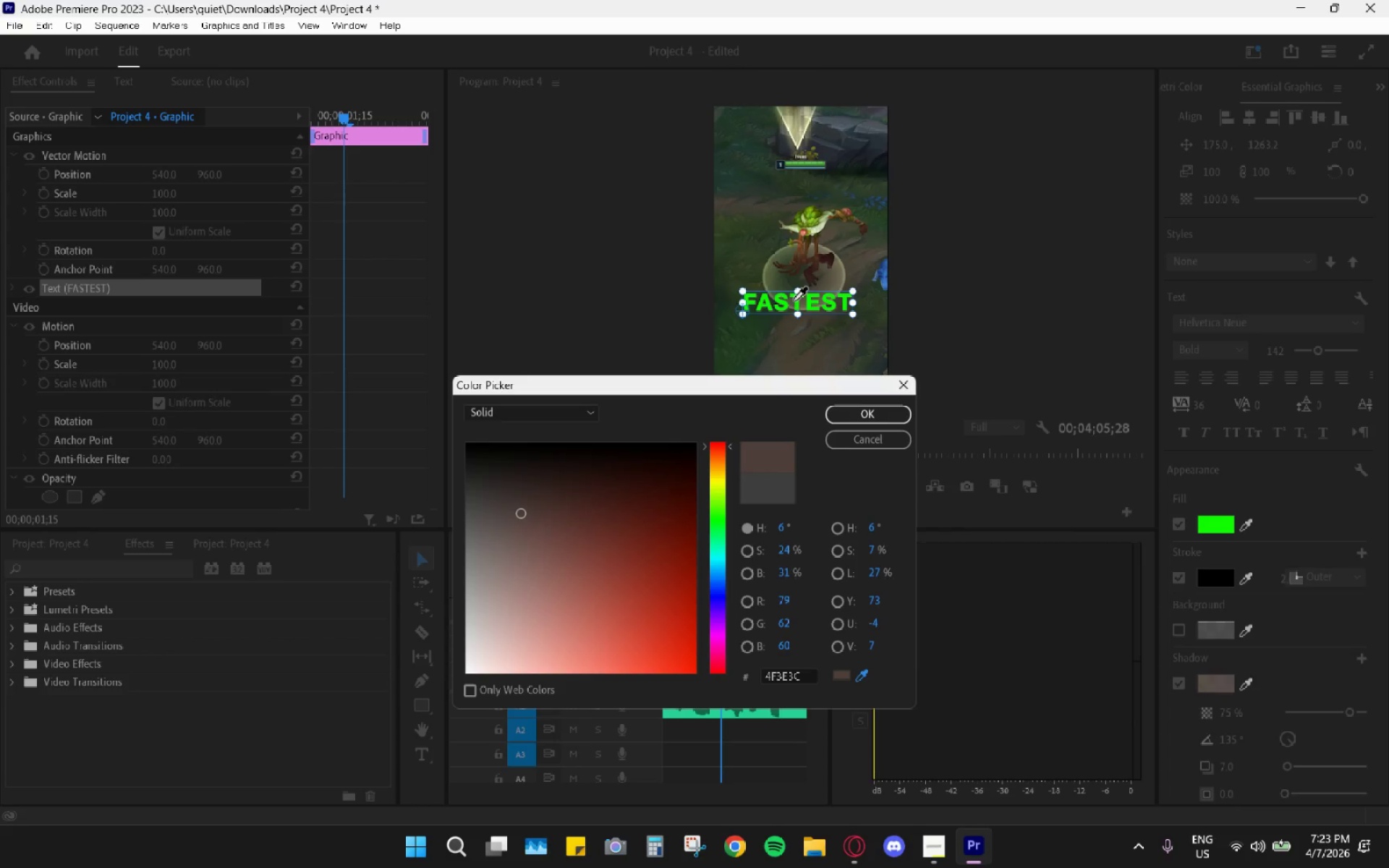 
left_click([794, 296])
 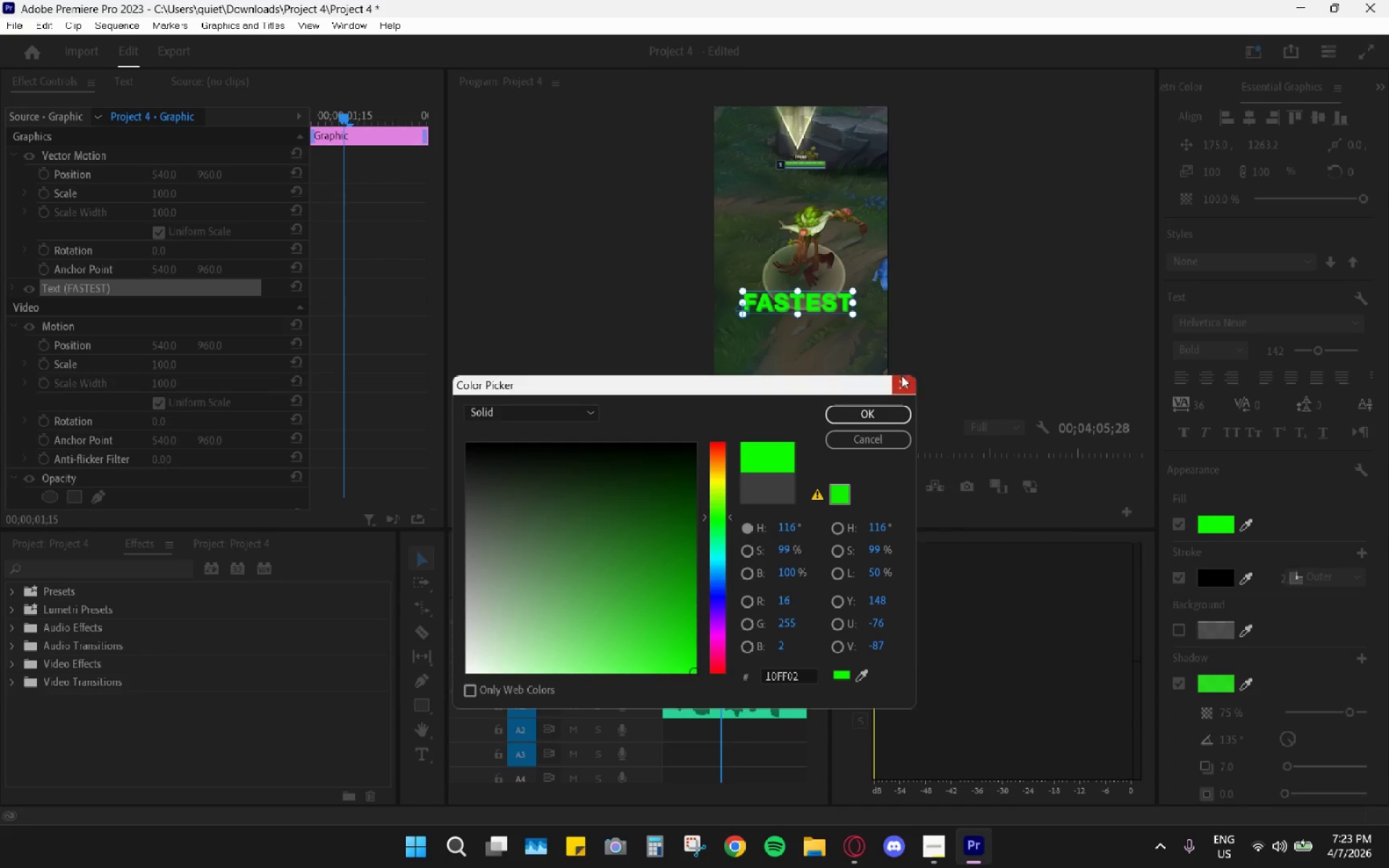 
left_click([882, 412])
 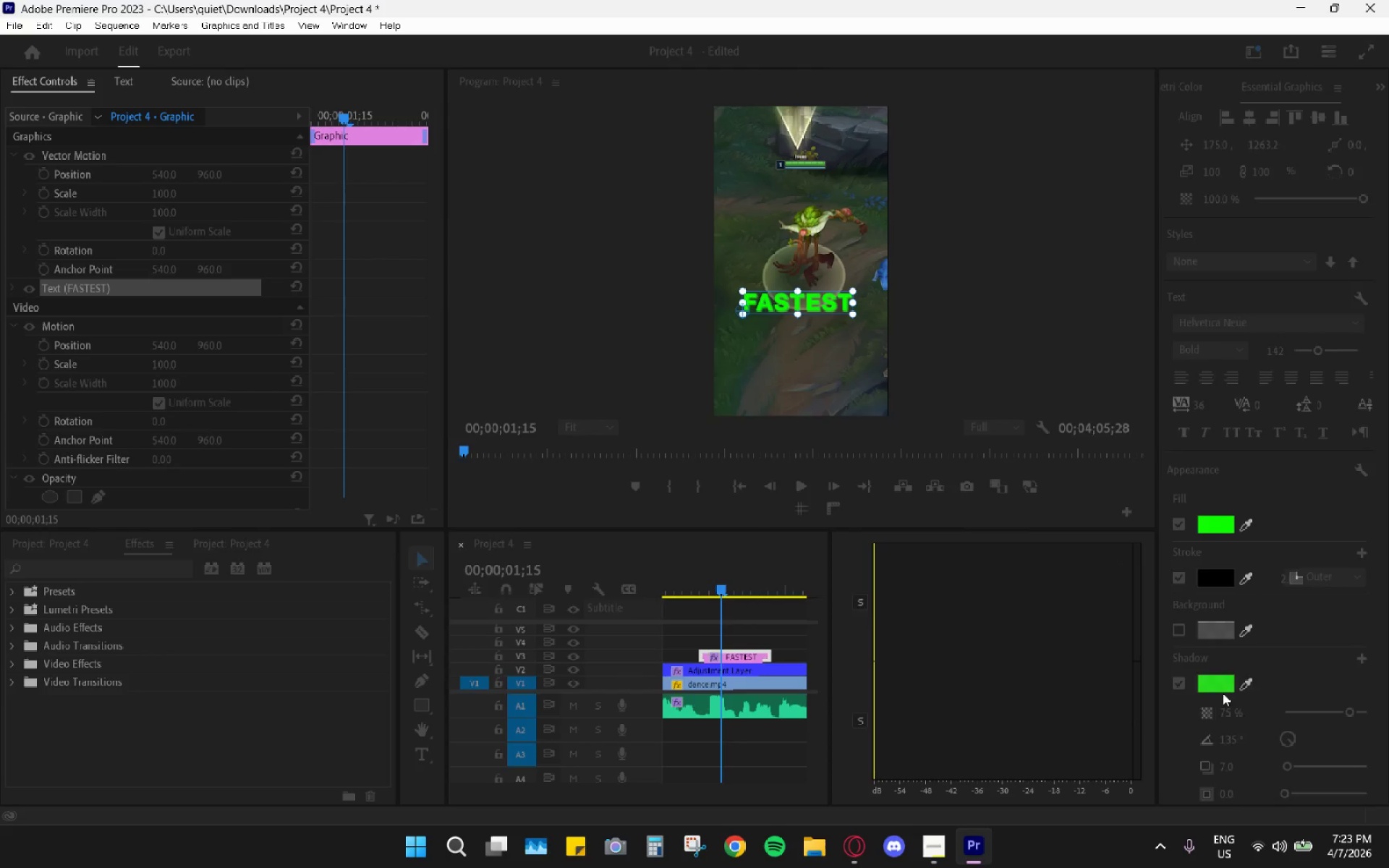 
scroll: coordinate [1261, 694], scroll_direction: down, amount: 5.0
 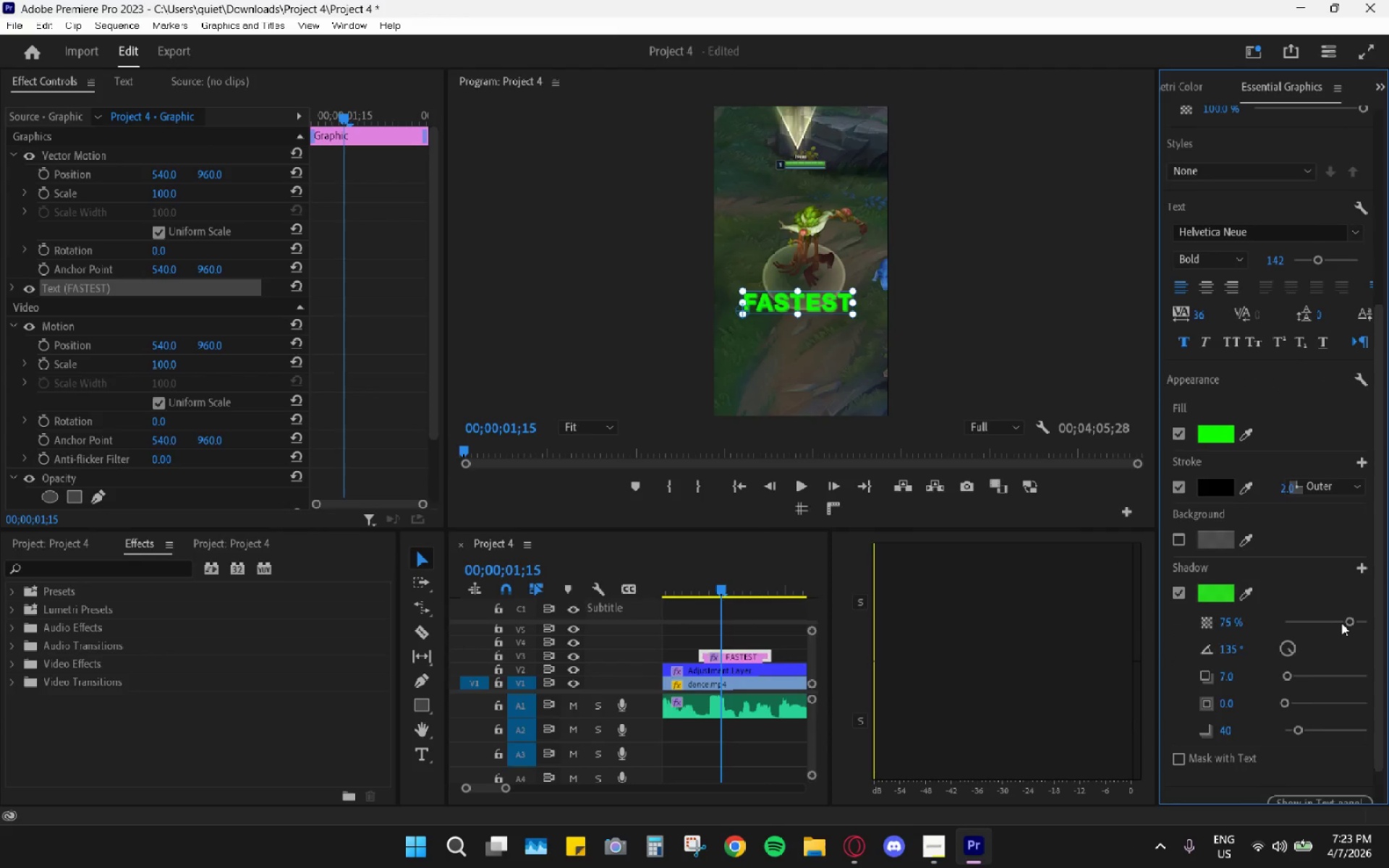 
left_click_drag(start_coordinate=[1350, 620], to_coordinate=[1342, 621])
 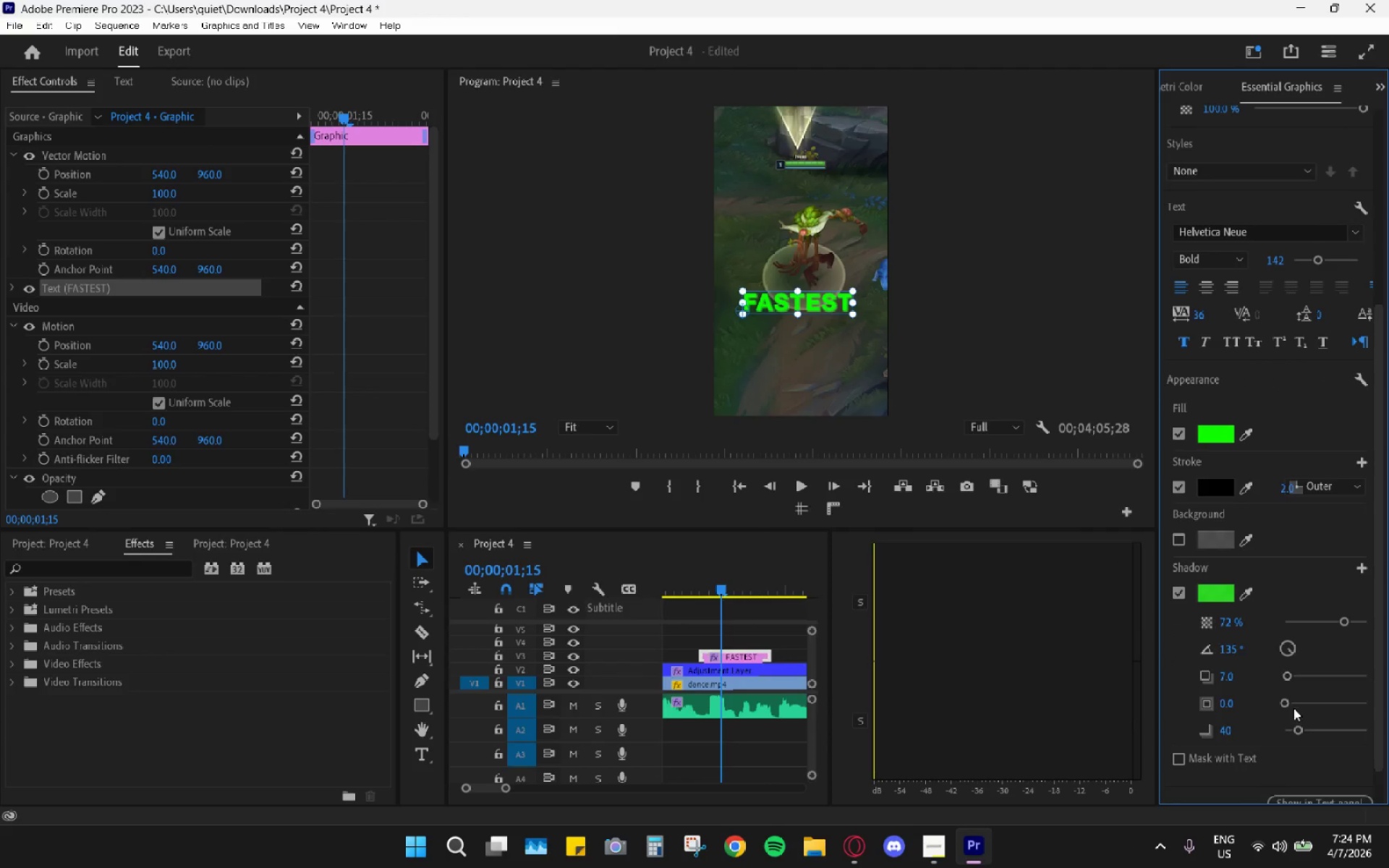 
left_click_drag(start_coordinate=[1287, 705], to_coordinate=[1289, 693])
 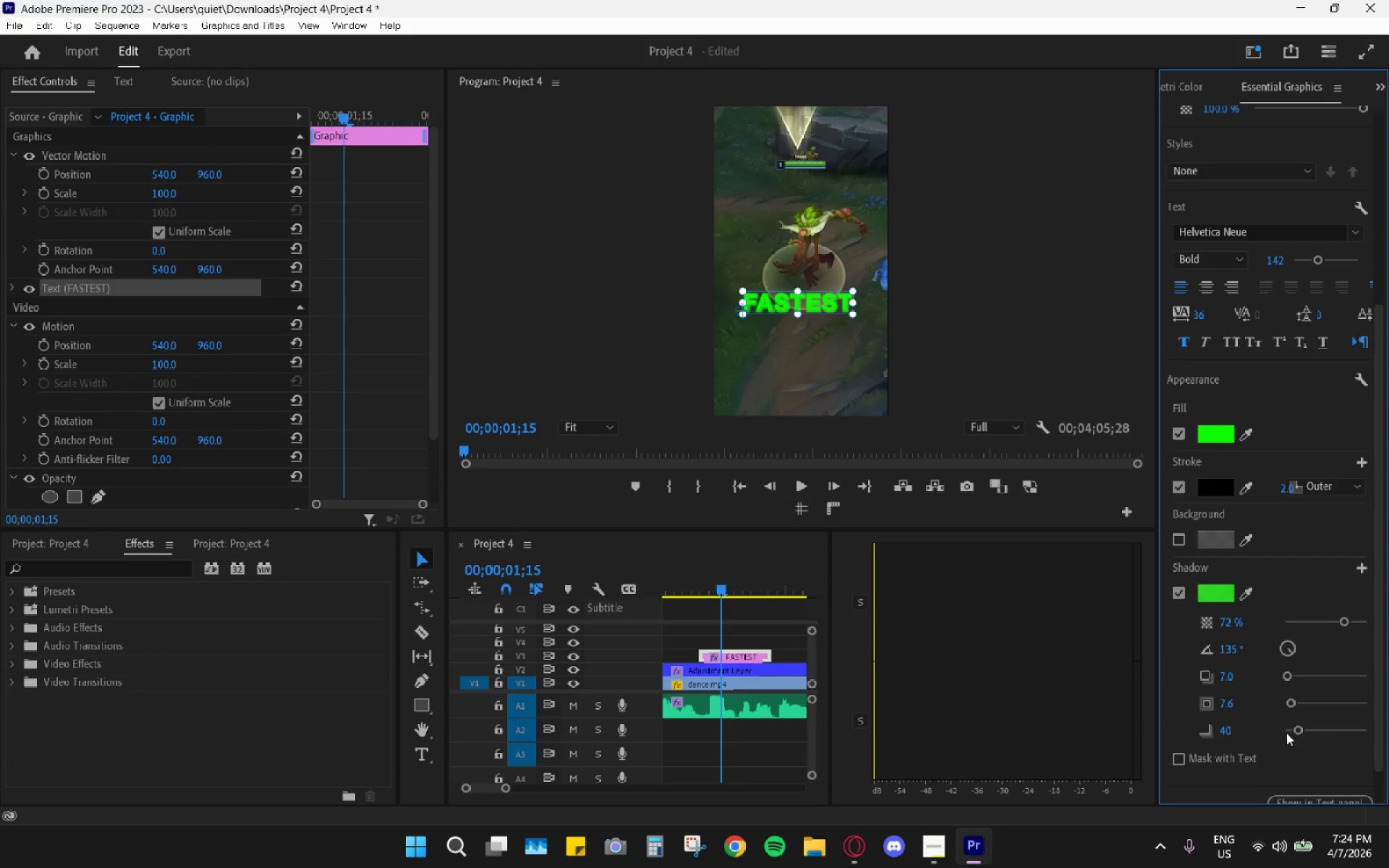 
left_click_drag(start_coordinate=[1304, 728], to_coordinate=[1346, 723])
 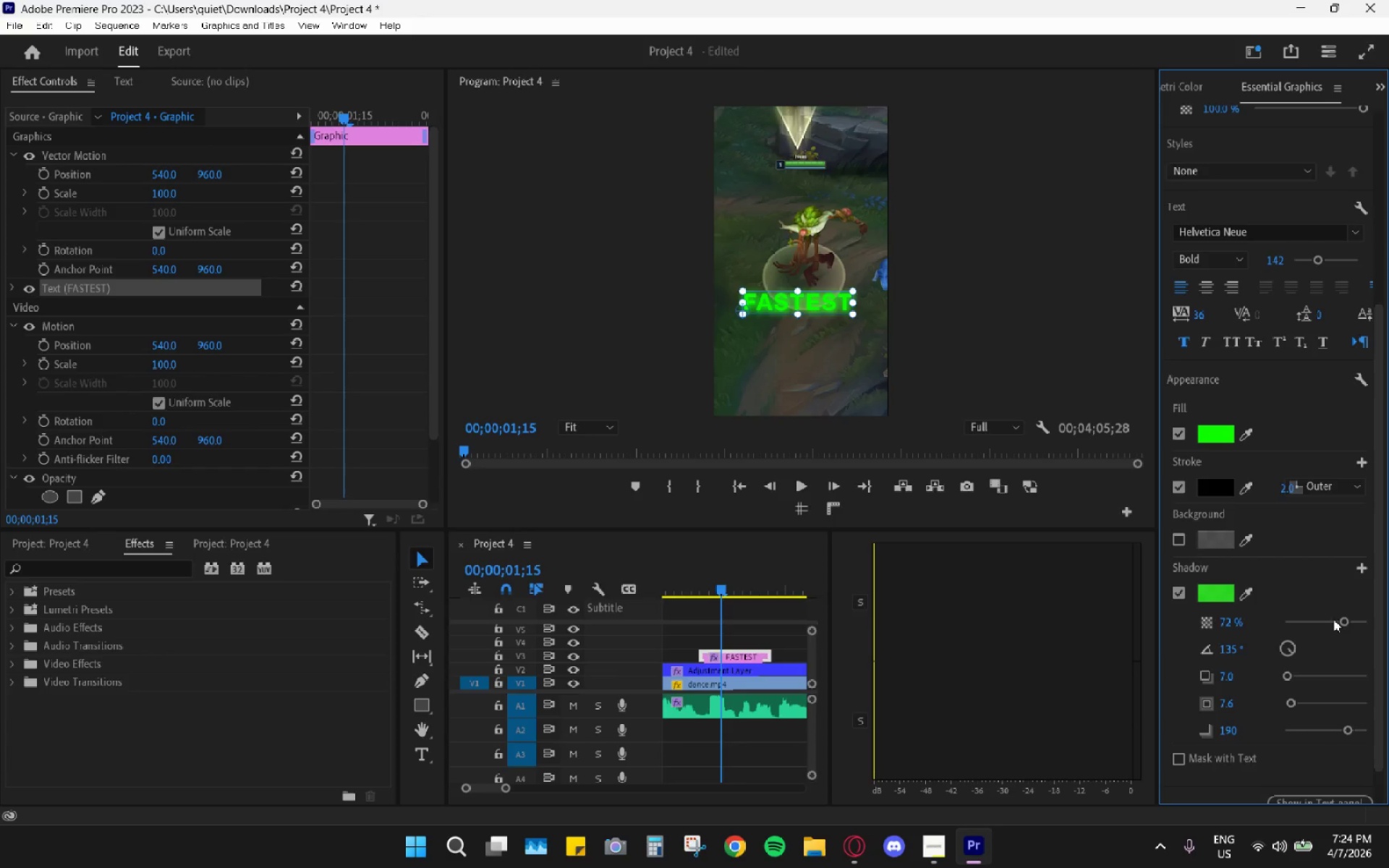 
left_click_drag(start_coordinate=[1342, 619], to_coordinate=[1310, 626])
 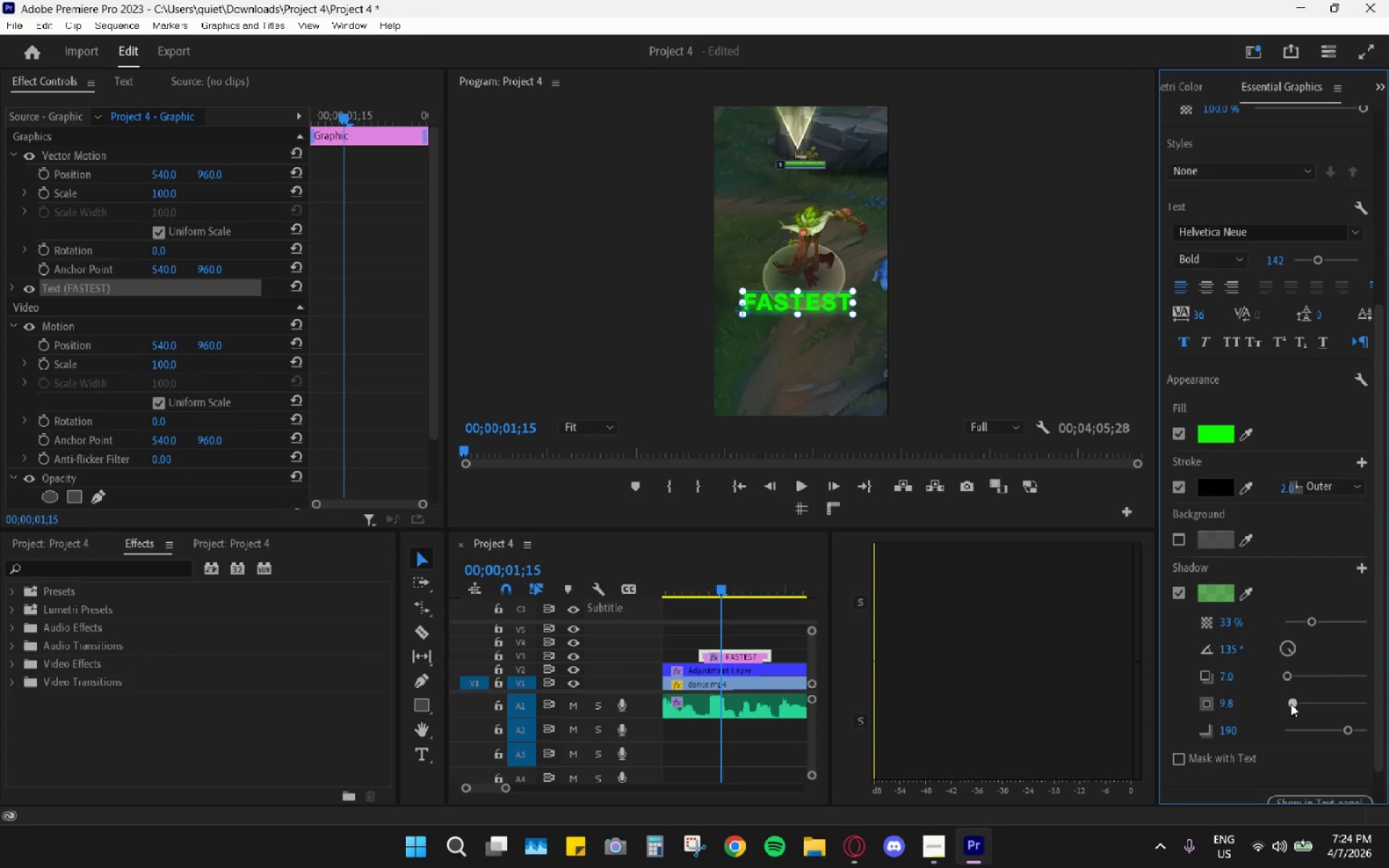 
left_click([840, 839])
 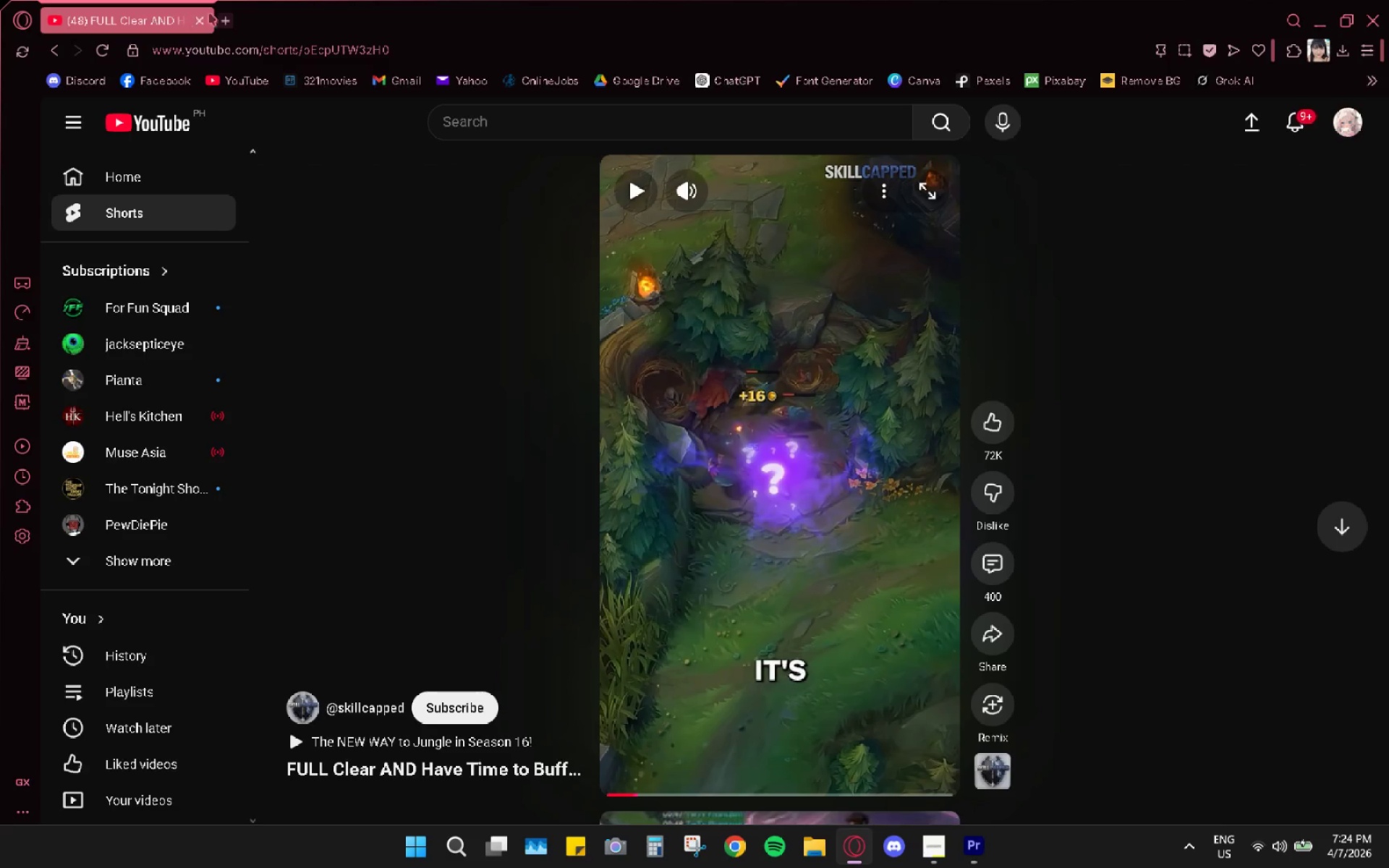 
left_click([233, 18])
 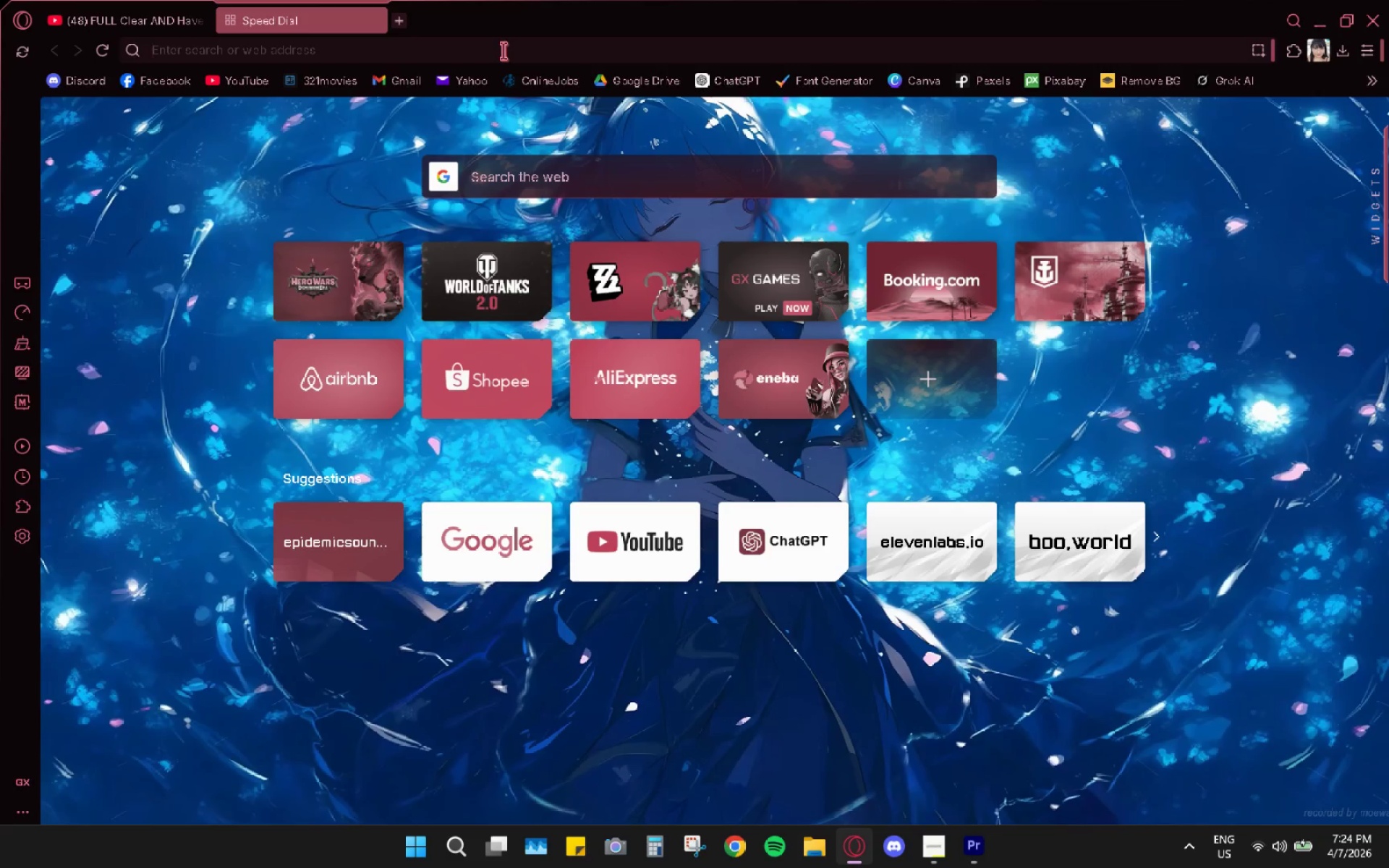 
type(is fstest a word)
 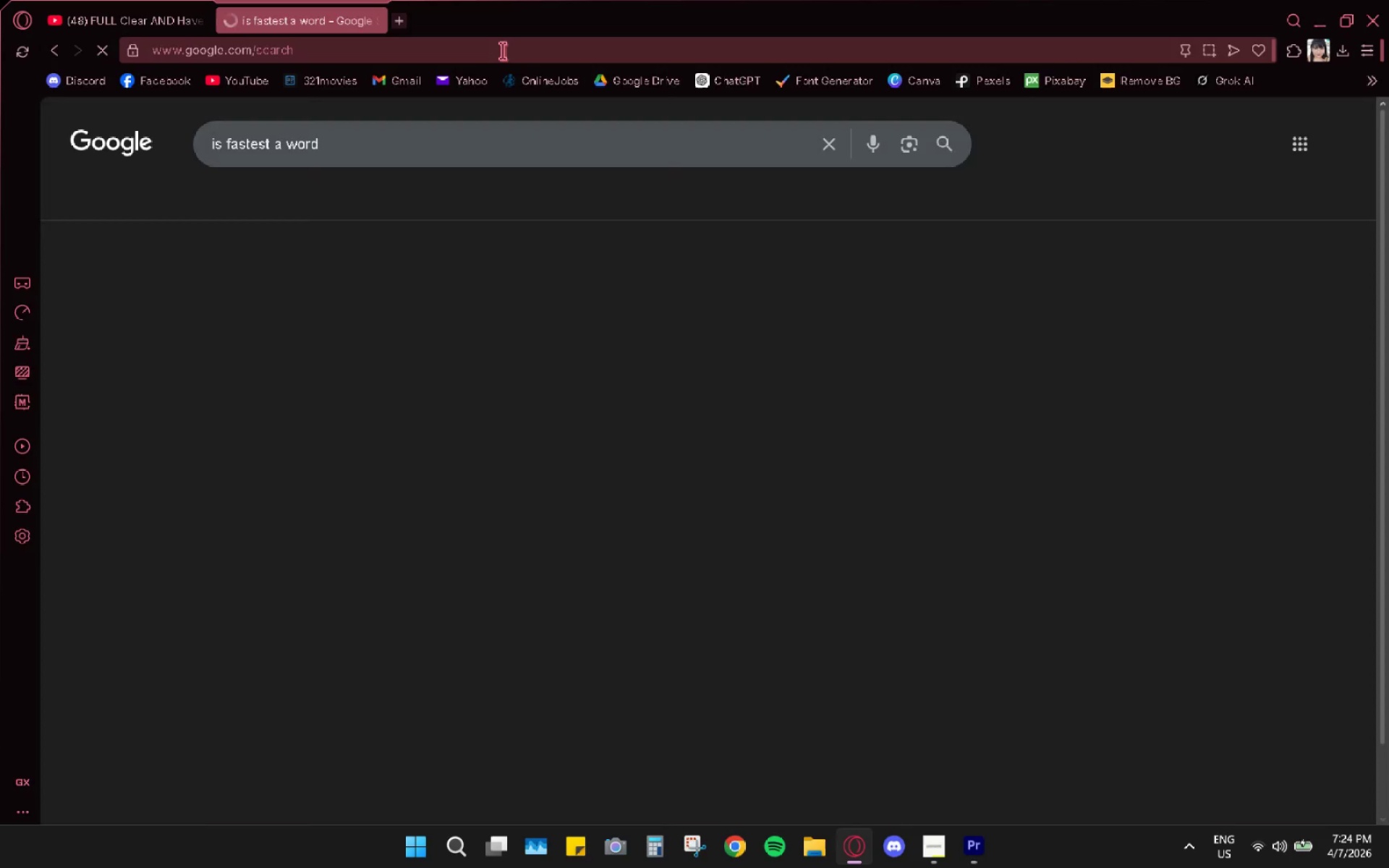 
key(Enter)
 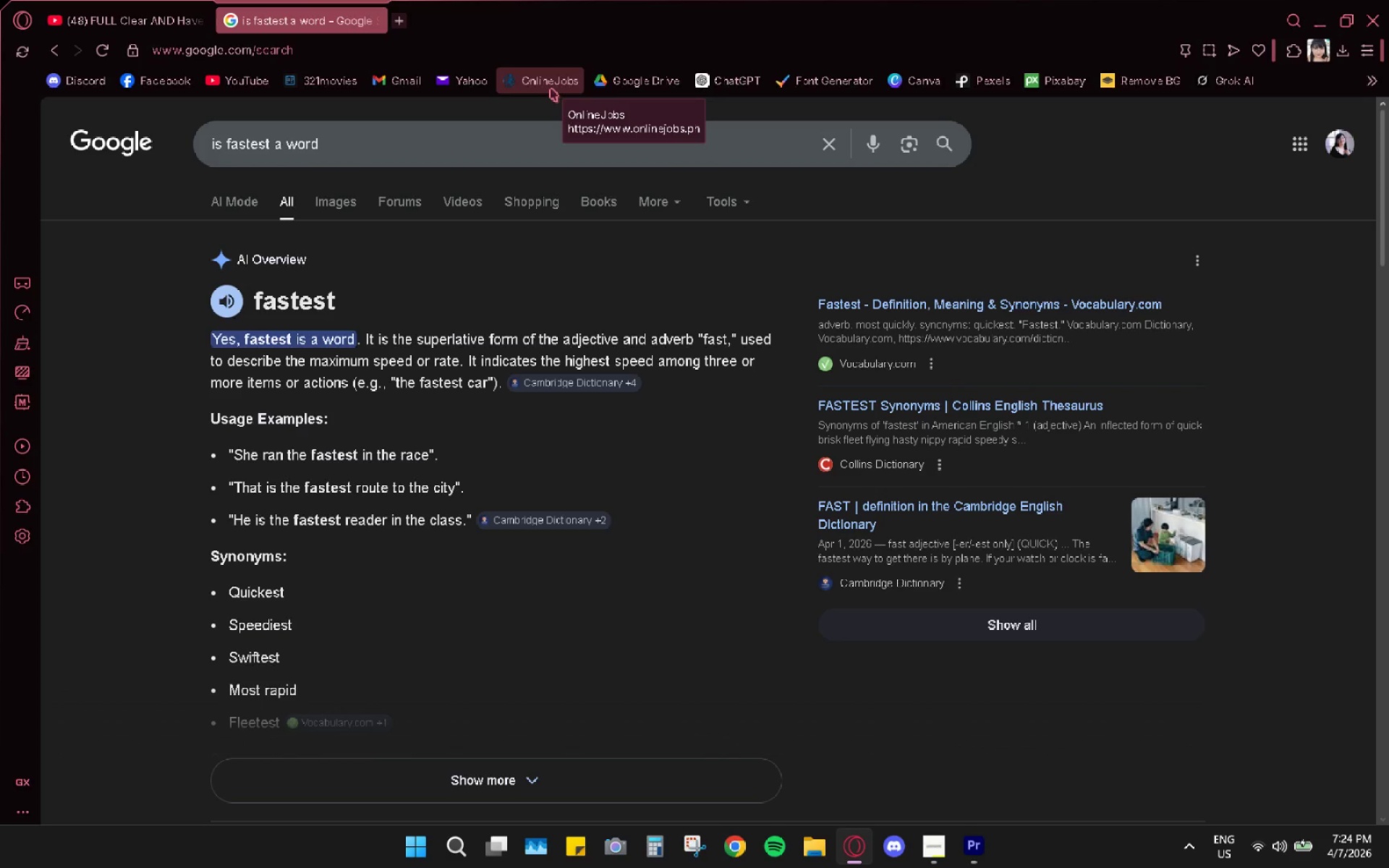 
wait(16.73)
 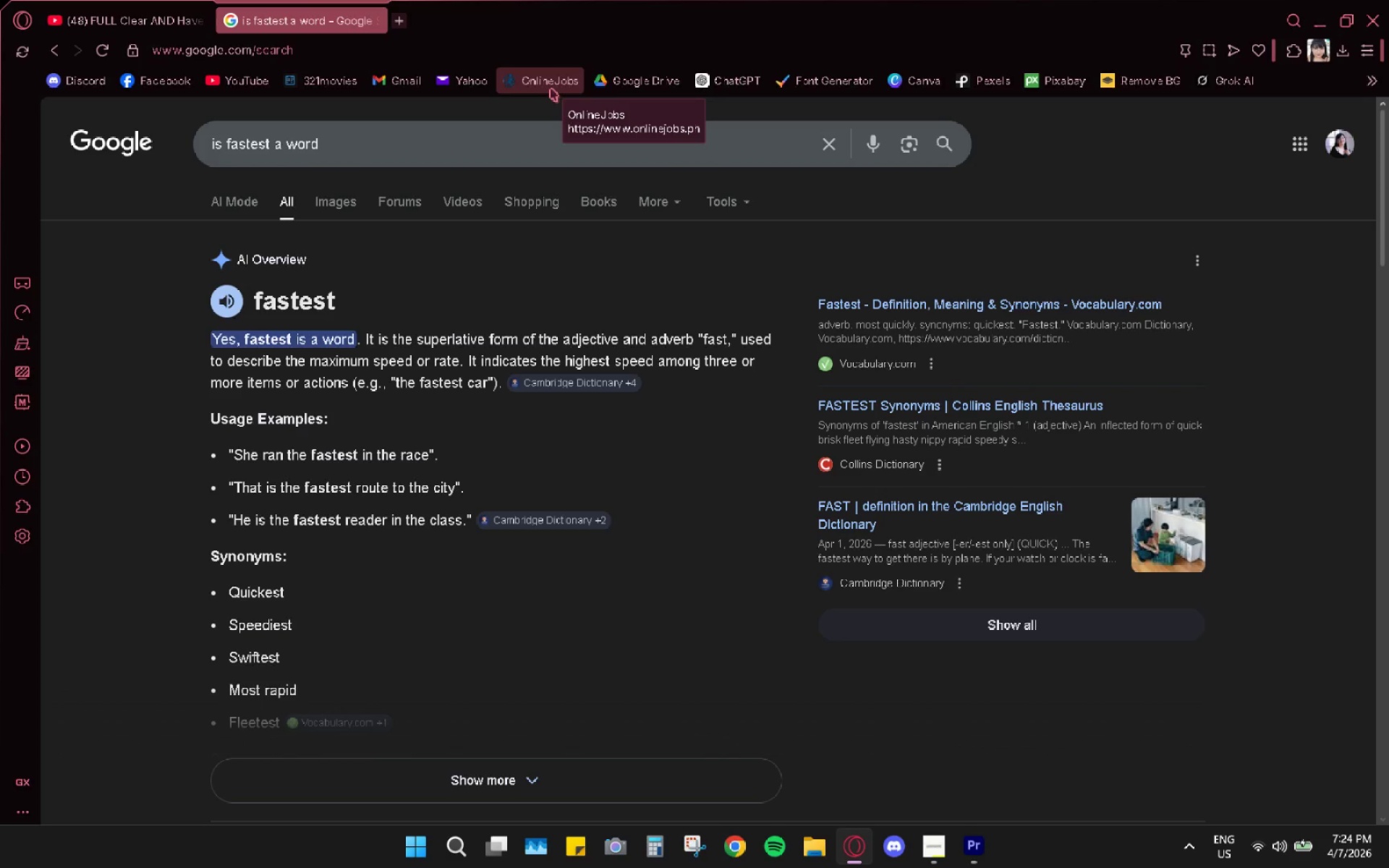 
left_click([990, 852])
 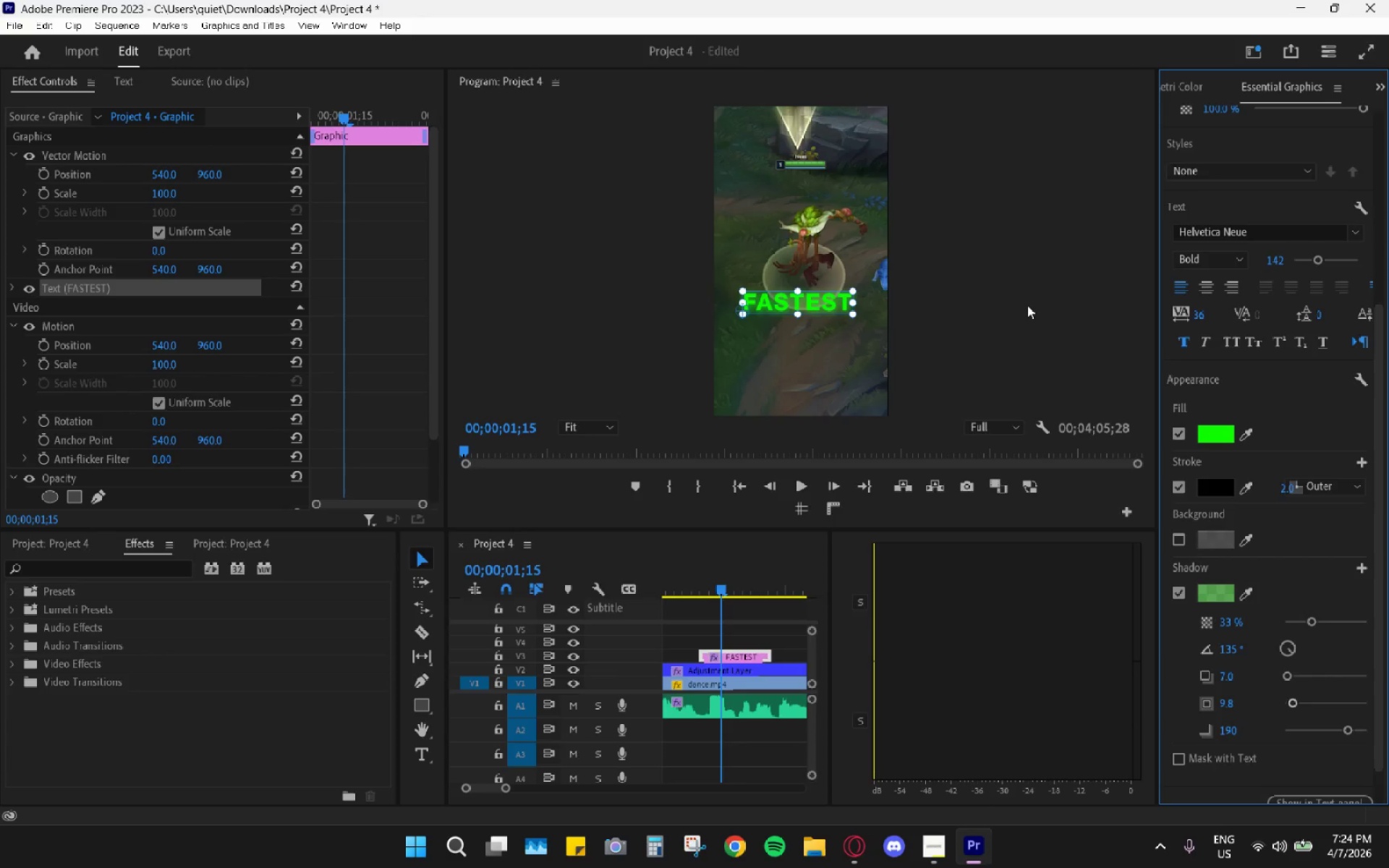 
left_click([815, 507])
 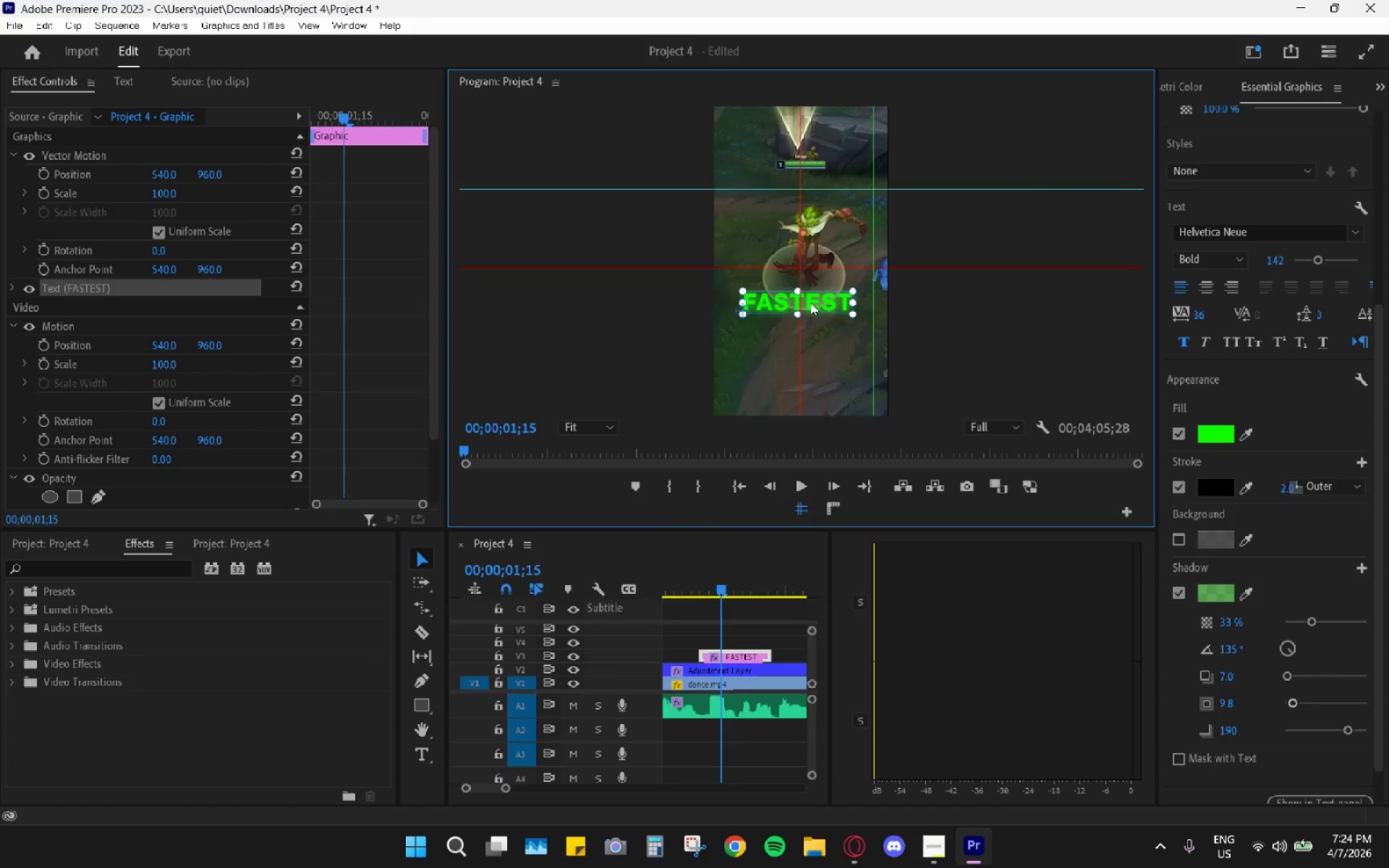 
left_click_drag(start_coordinate=[812, 300], to_coordinate=[816, 300])
 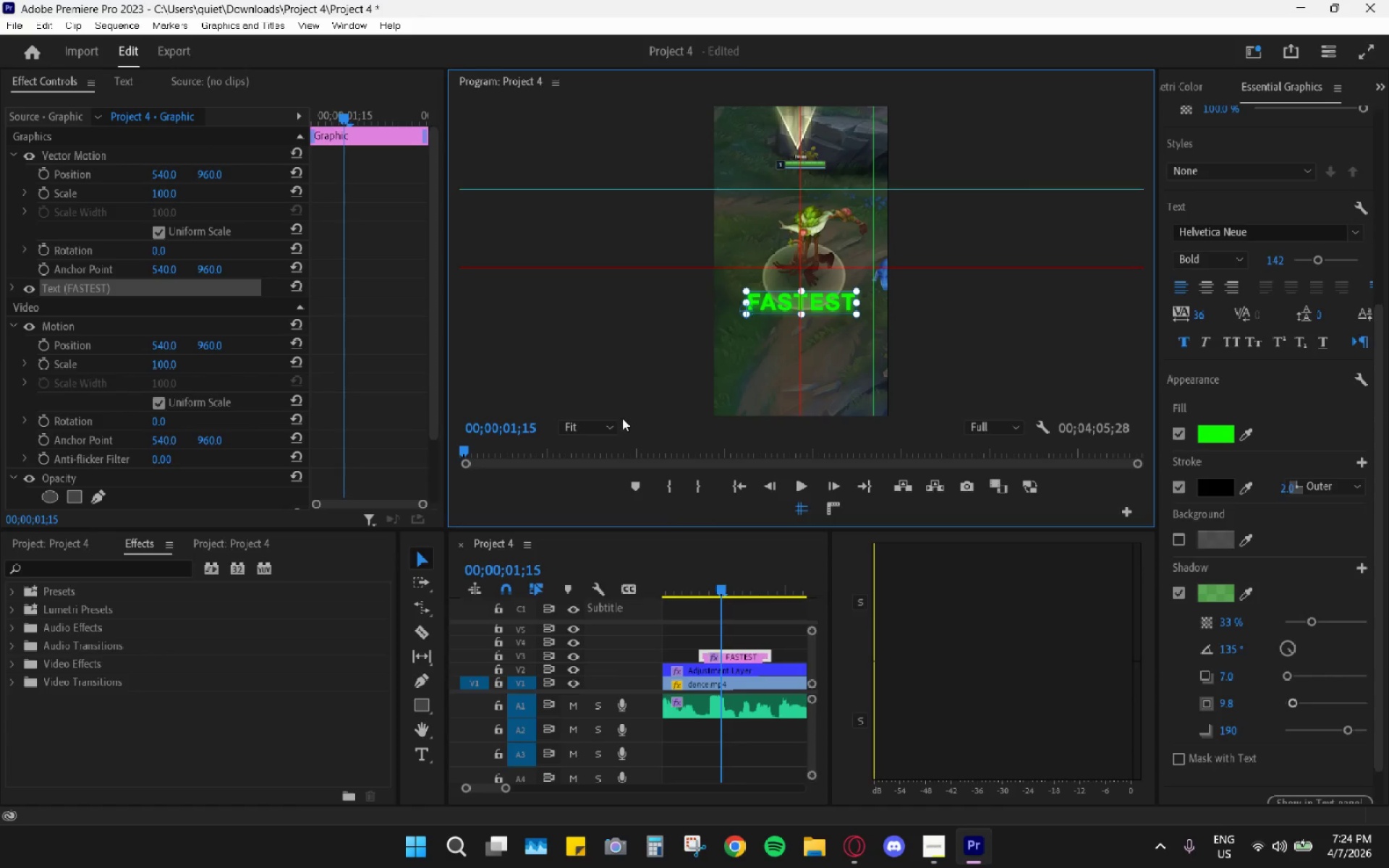 
left_click_drag(start_coordinate=[615, 428], to_coordinate=[604, 438])
 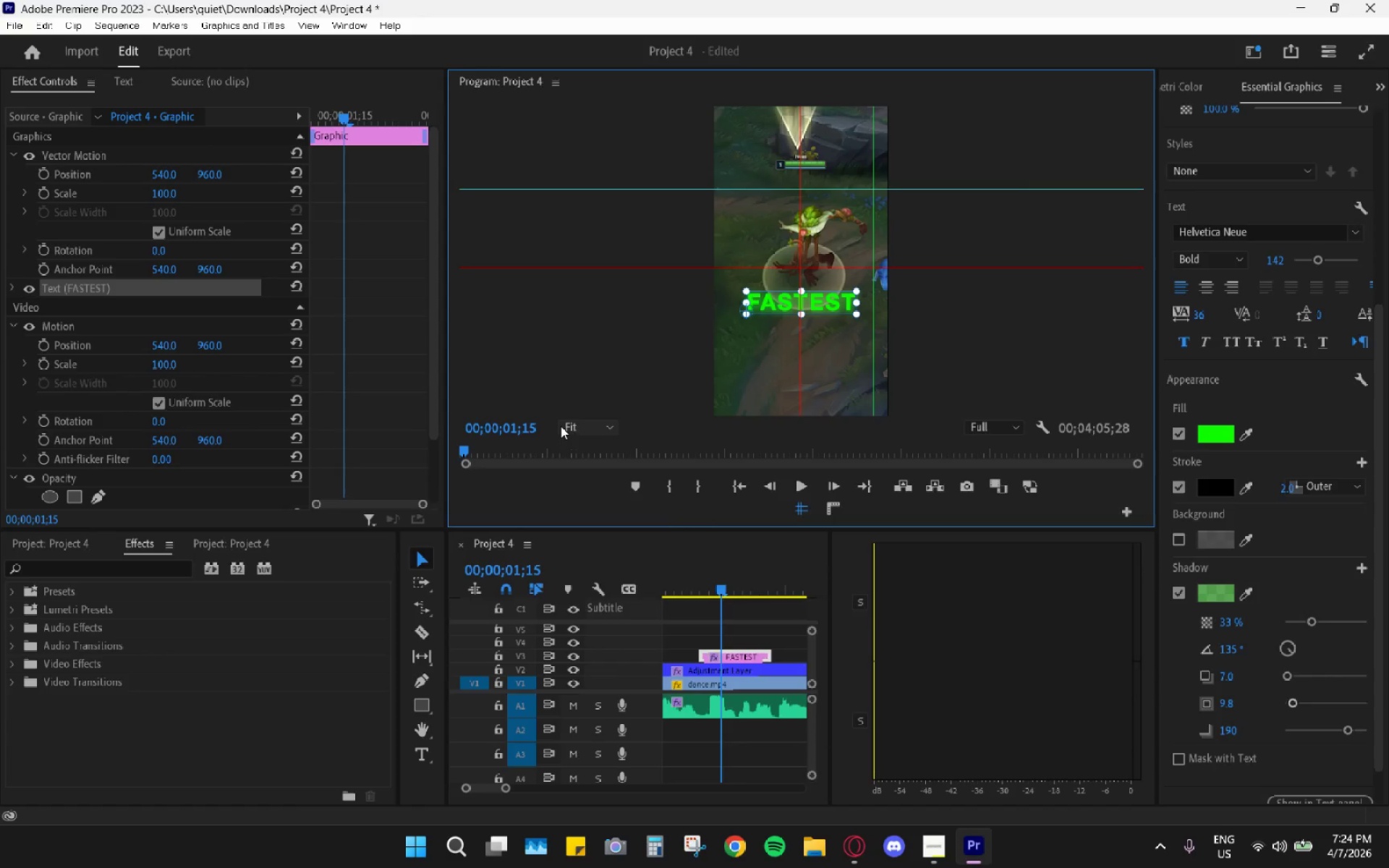 
left_click_drag(start_coordinate=[564, 421], to_coordinate=[570, 420])
 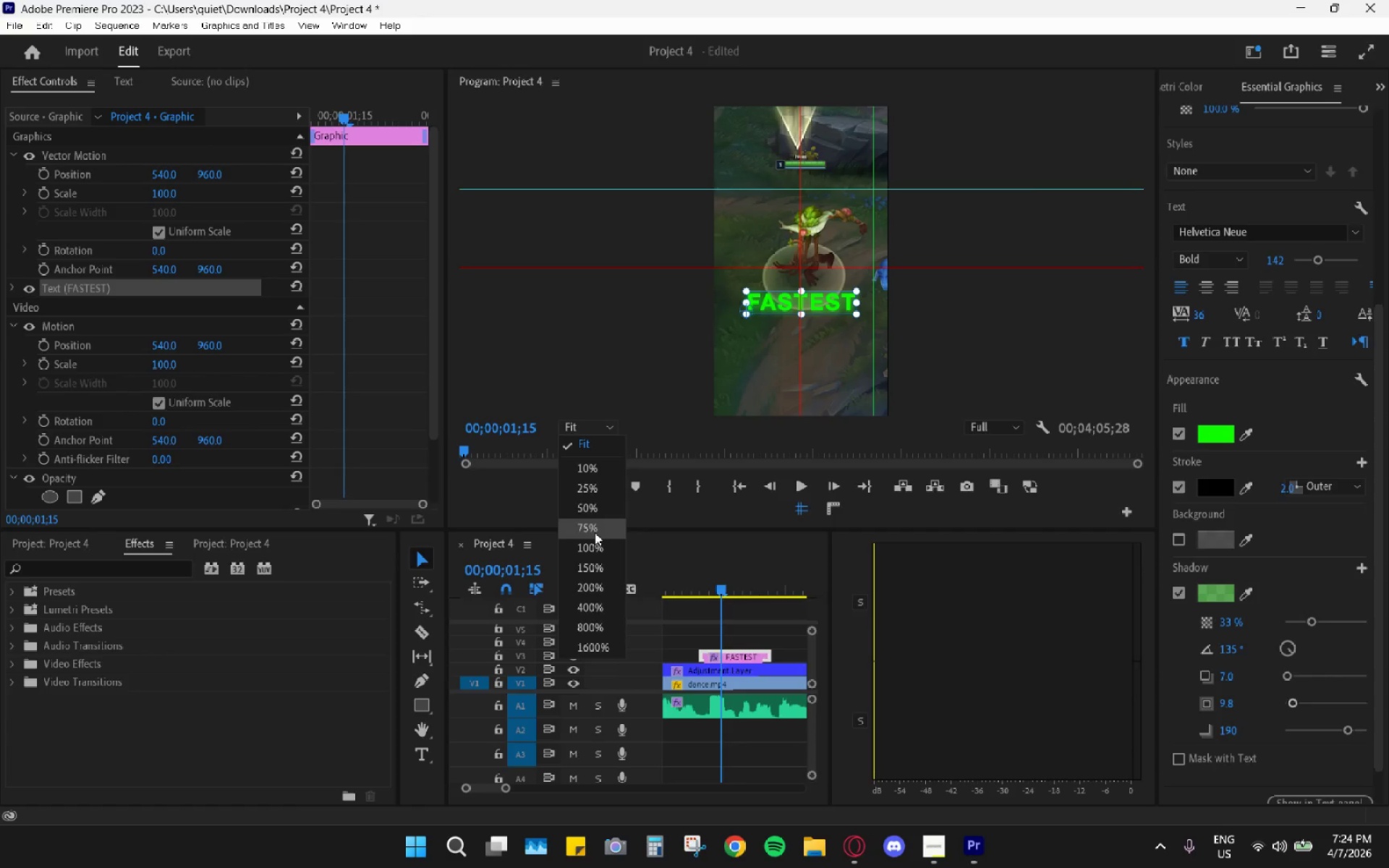 
left_click([593, 529])
 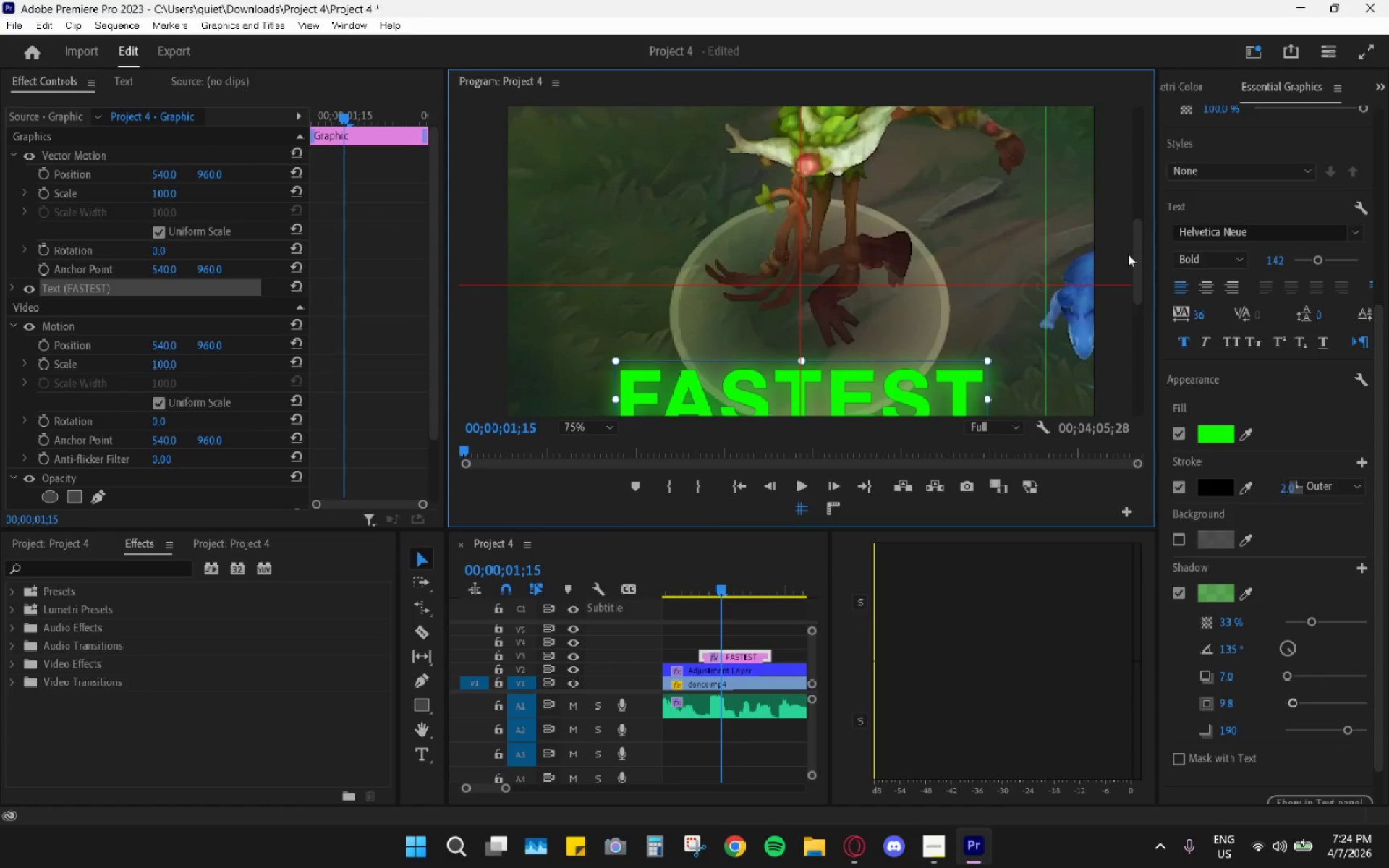 
left_click_drag(start_coordinate=[1134, 262], to_coordinate=[1145, 319])
 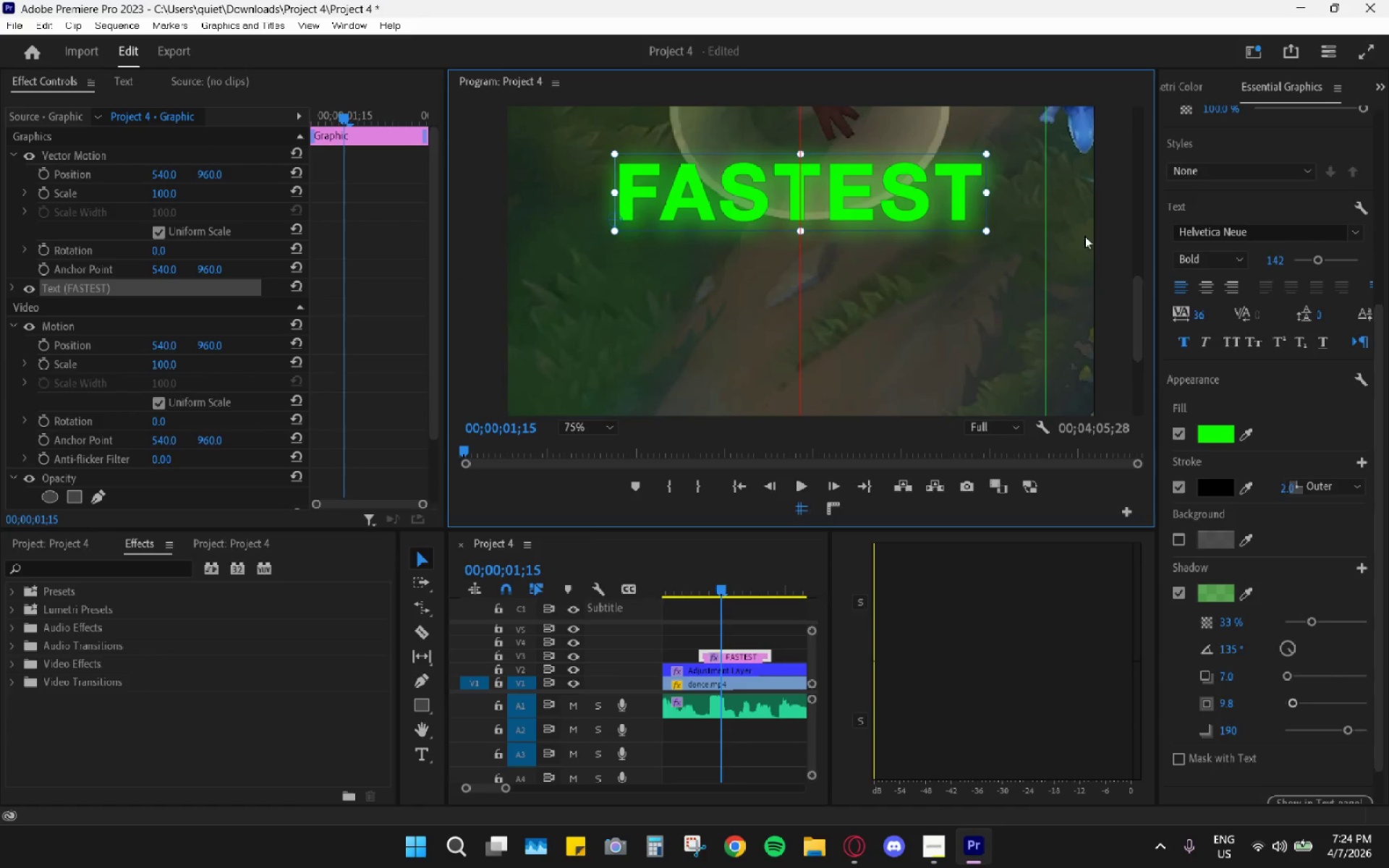 
left_click_drag(start_coordinate=[1136, 320], to_coordinate=[1139, 332])
 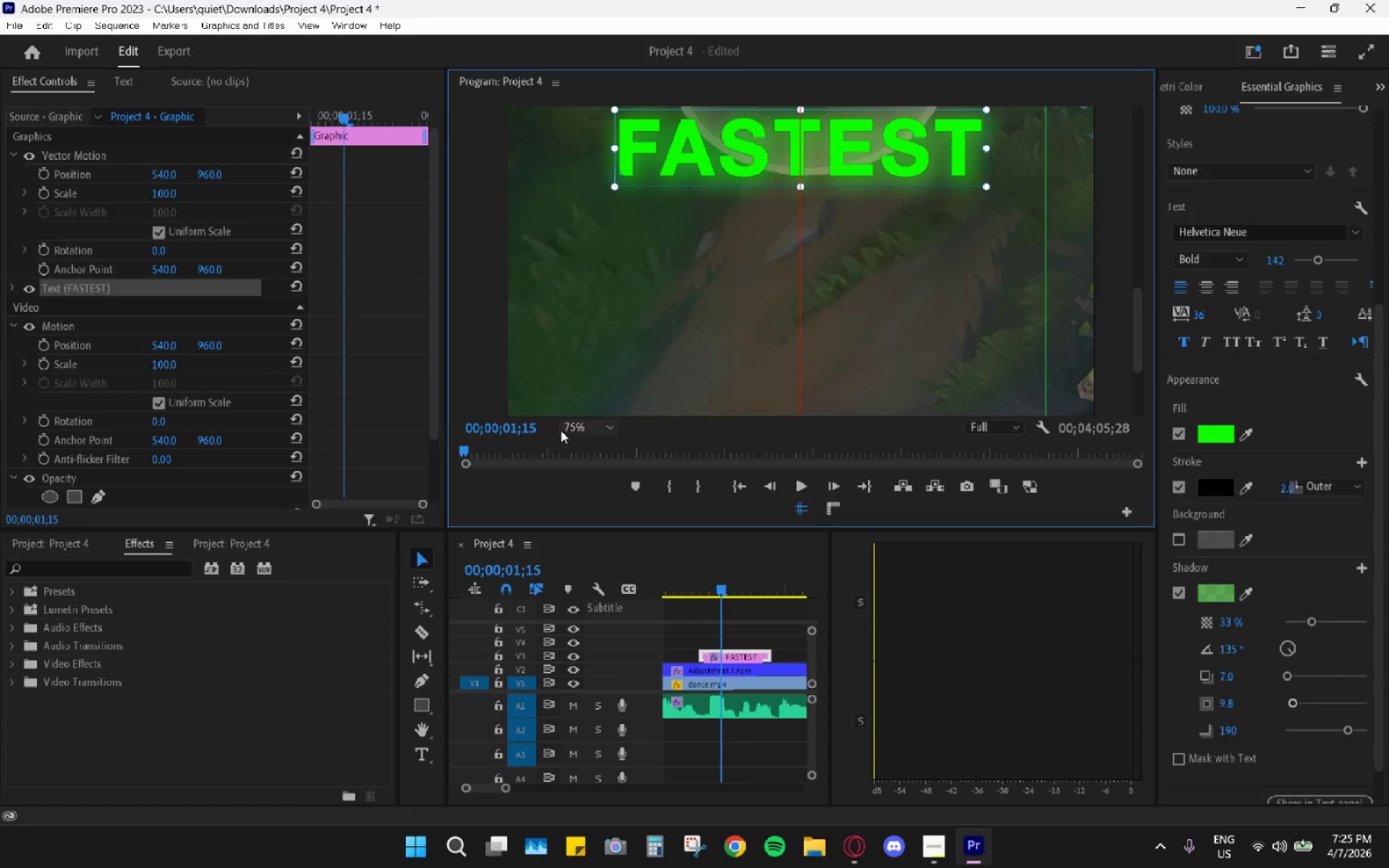 
left_click_drag(start_coordinate=[561, 428], to_coordinate=[567, 436])
 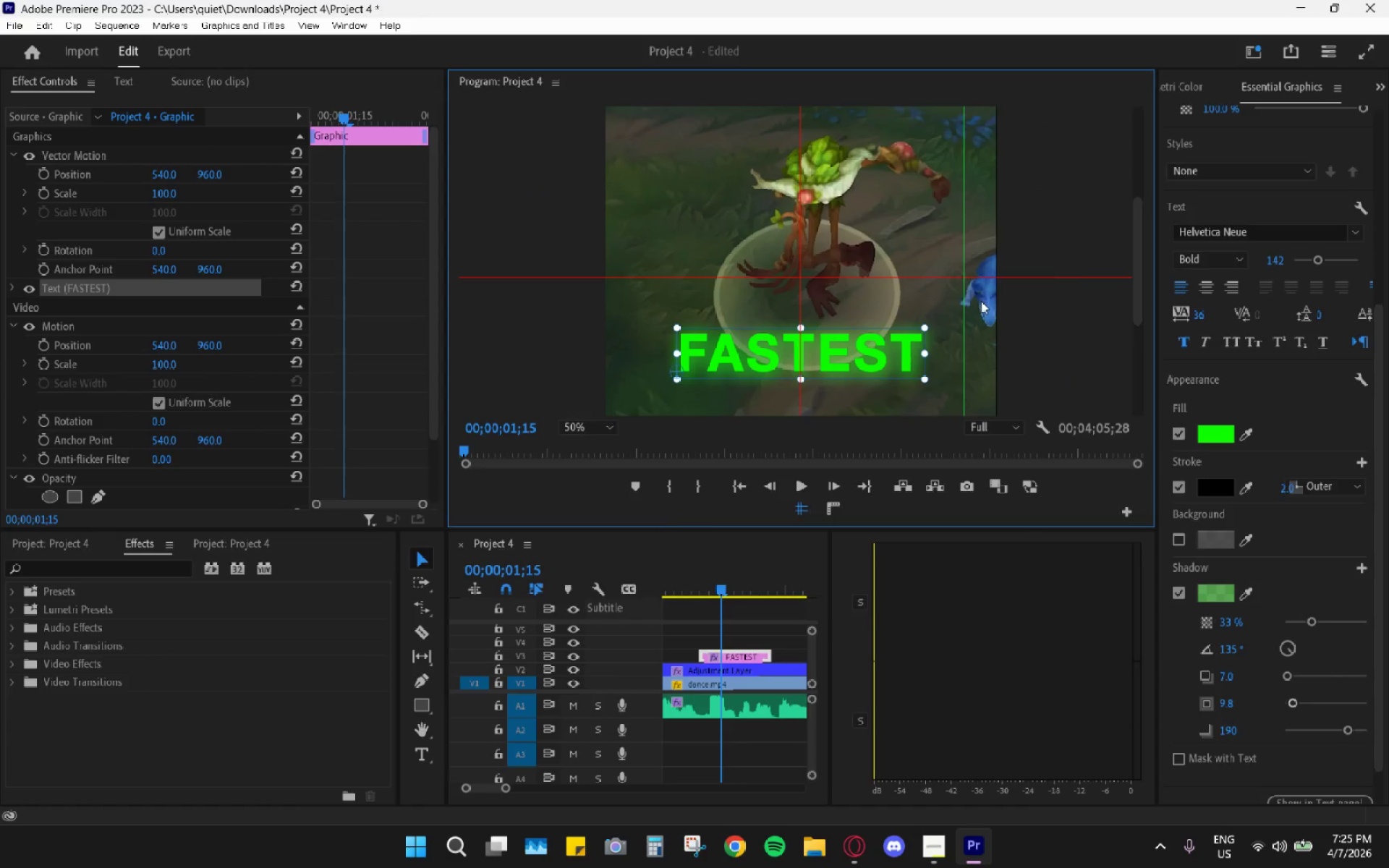 
left_click_drag(start_coordinate=[1135, 253], to_coordinate=[1147, 349])
 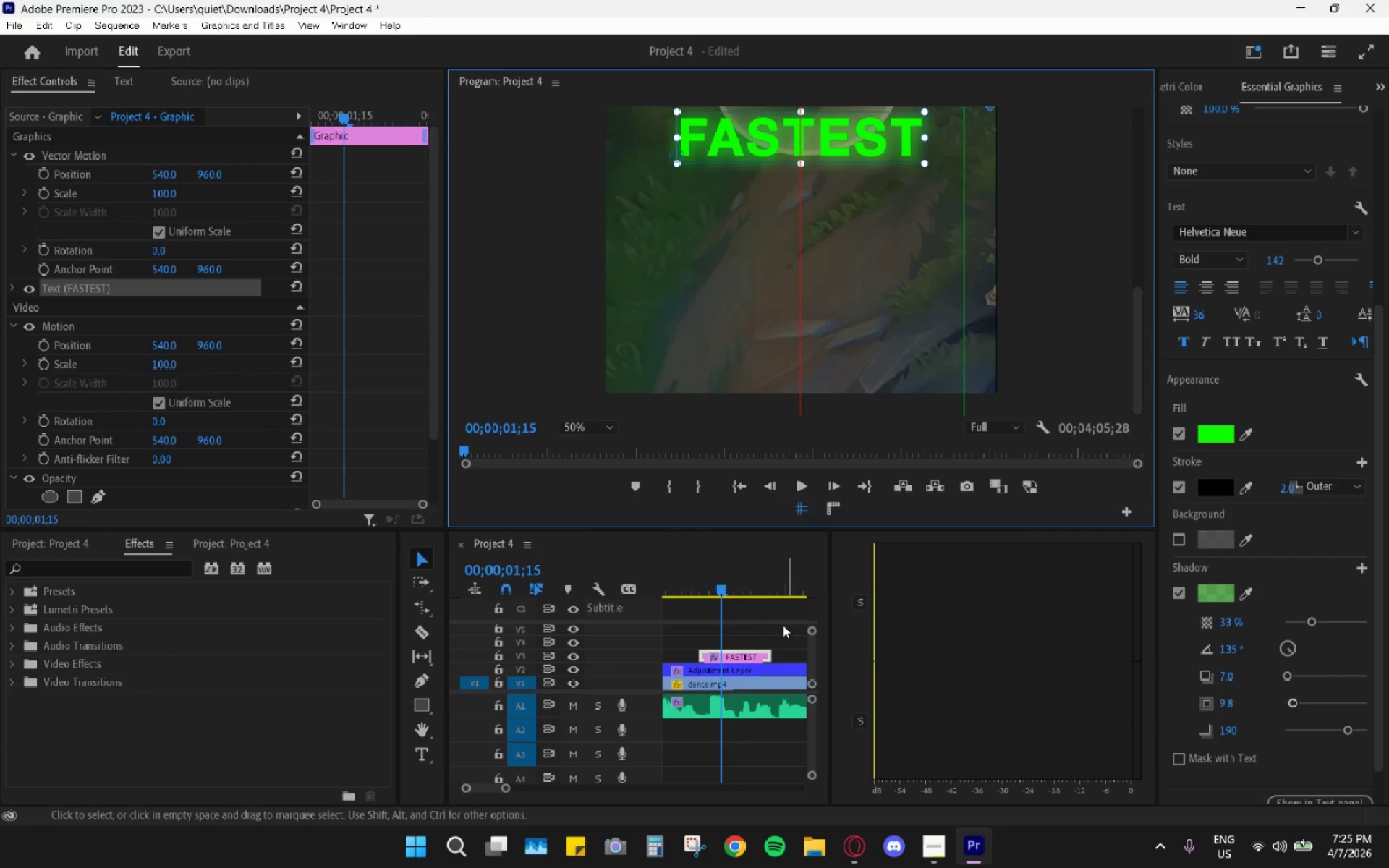 
hold_key(key=AltLeft, duration=1.5)
left_click_drag(start_coordinate=[744, 654], to_coordinate=[747, 642])
 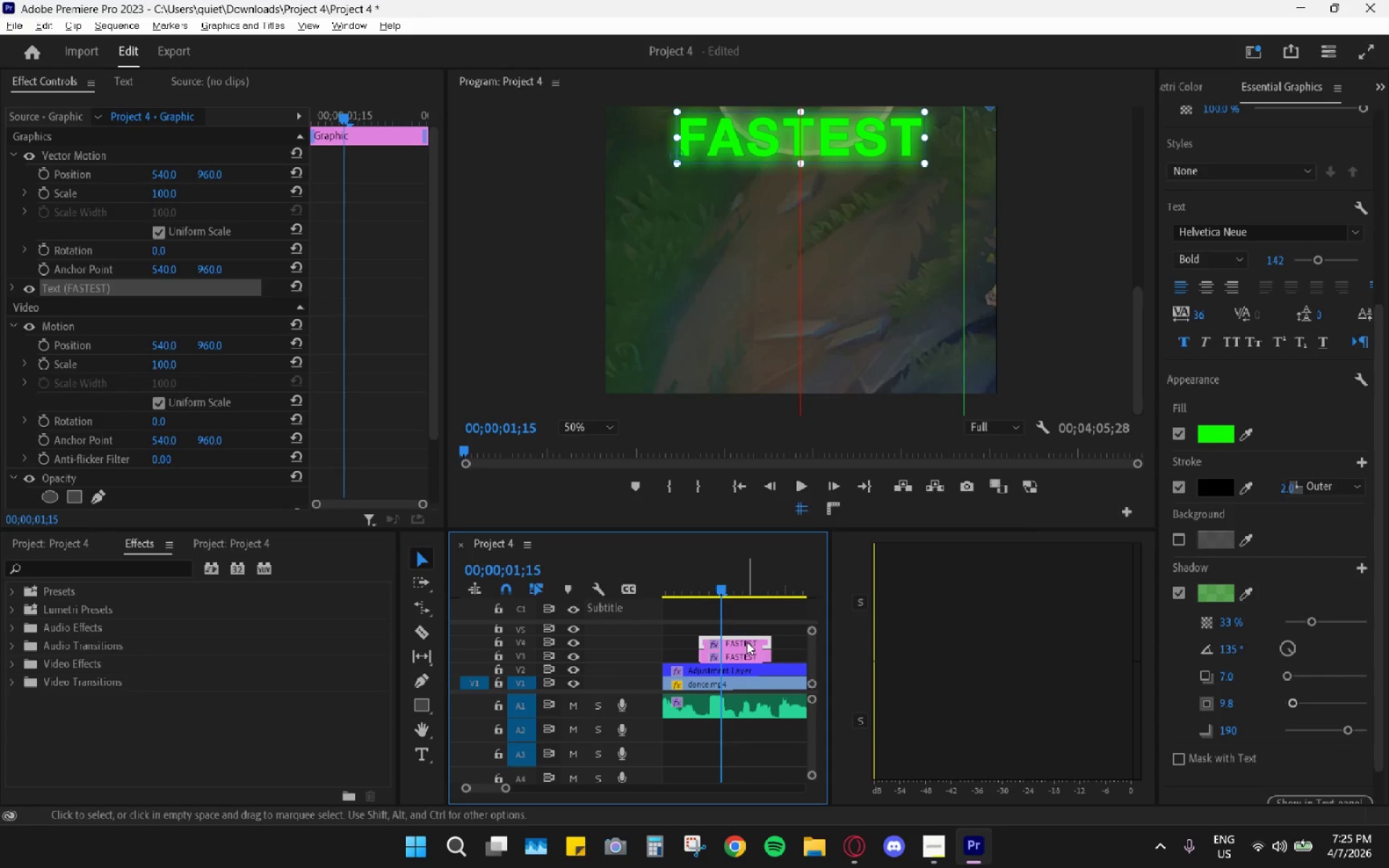 
left_click_drag(start_coordinate=[747, 642], to_coordinate=[748, 634])
 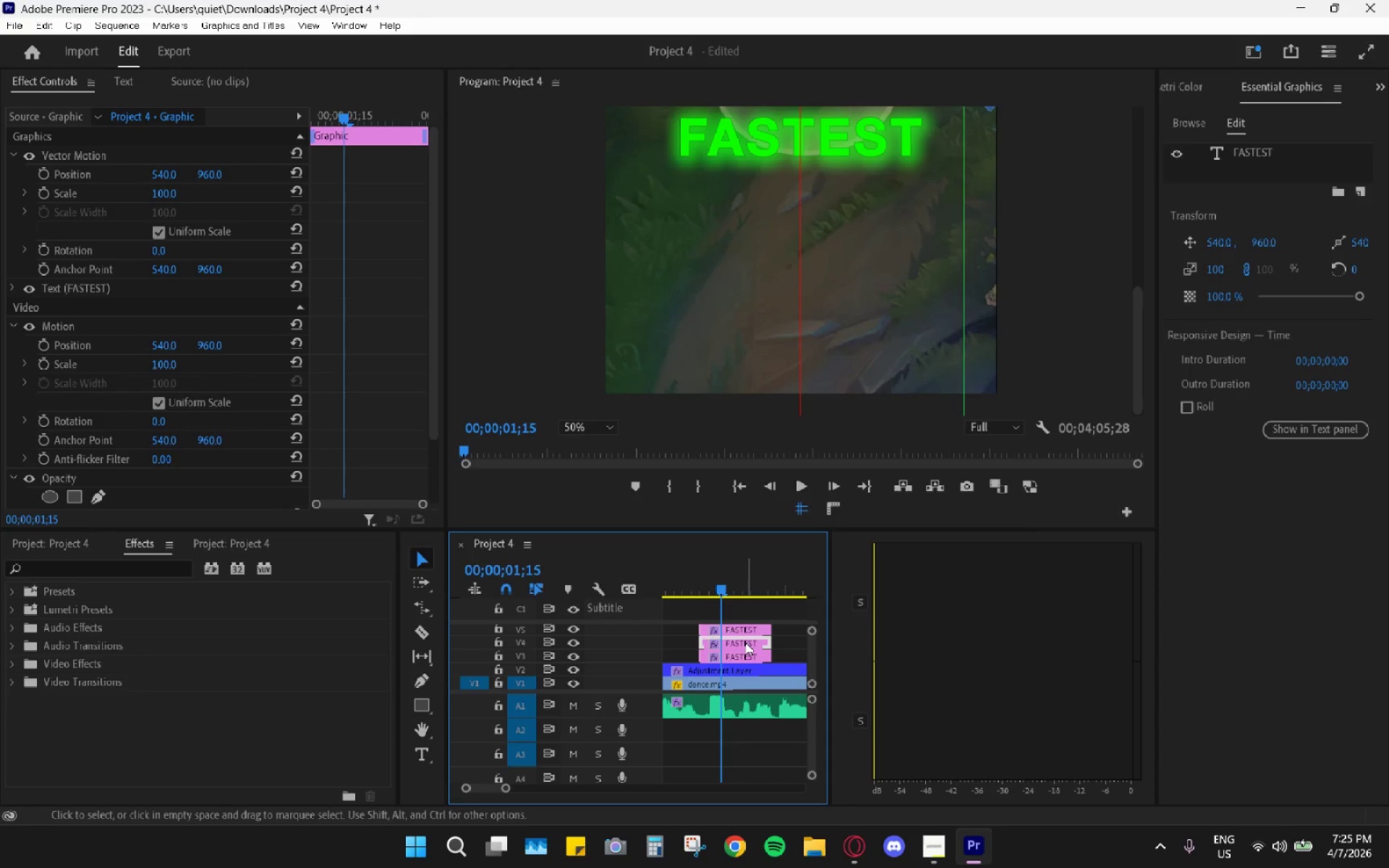 
hold_key(key=AltLeft, duration=0.83)
 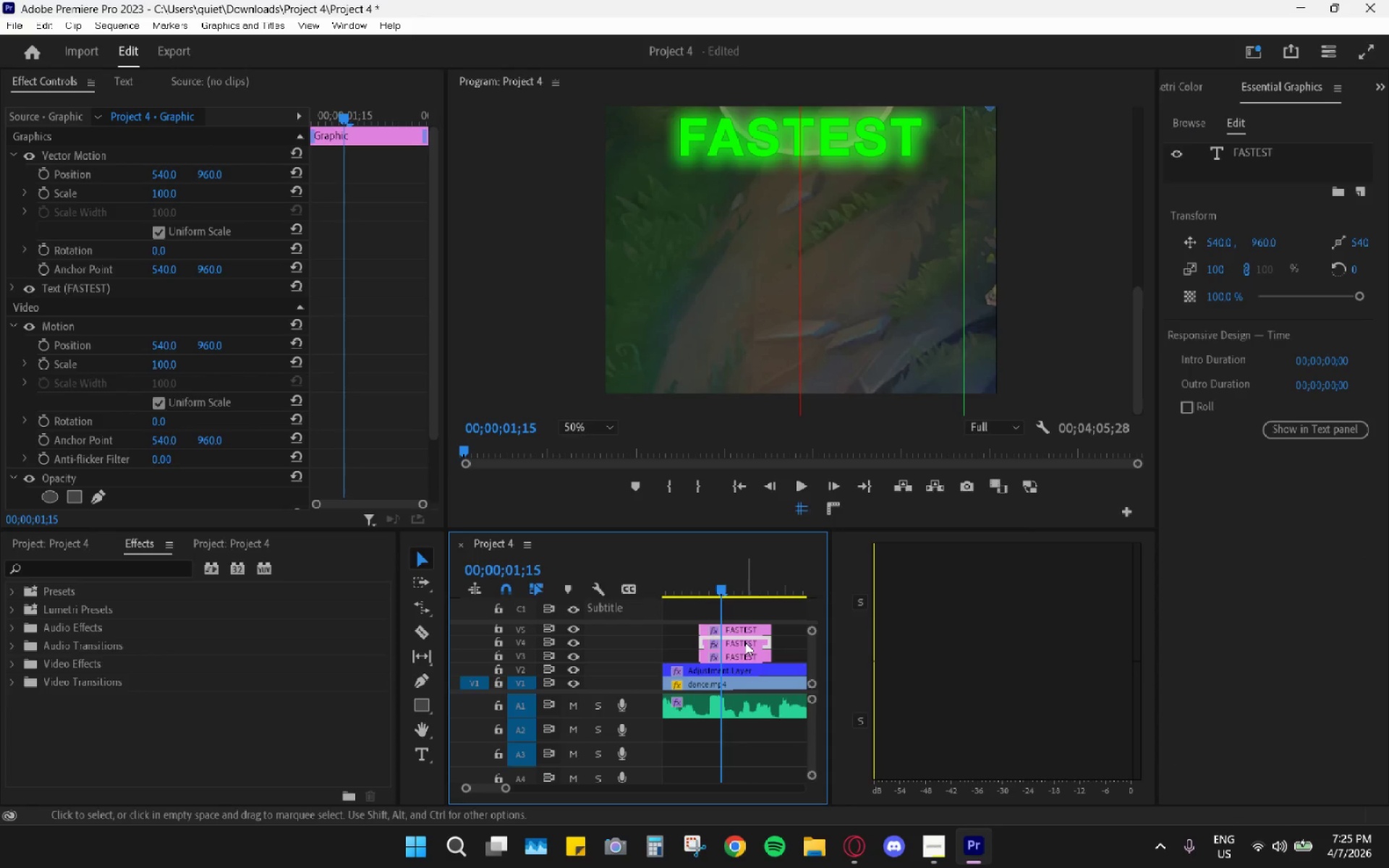 
left_click([745, 645])
 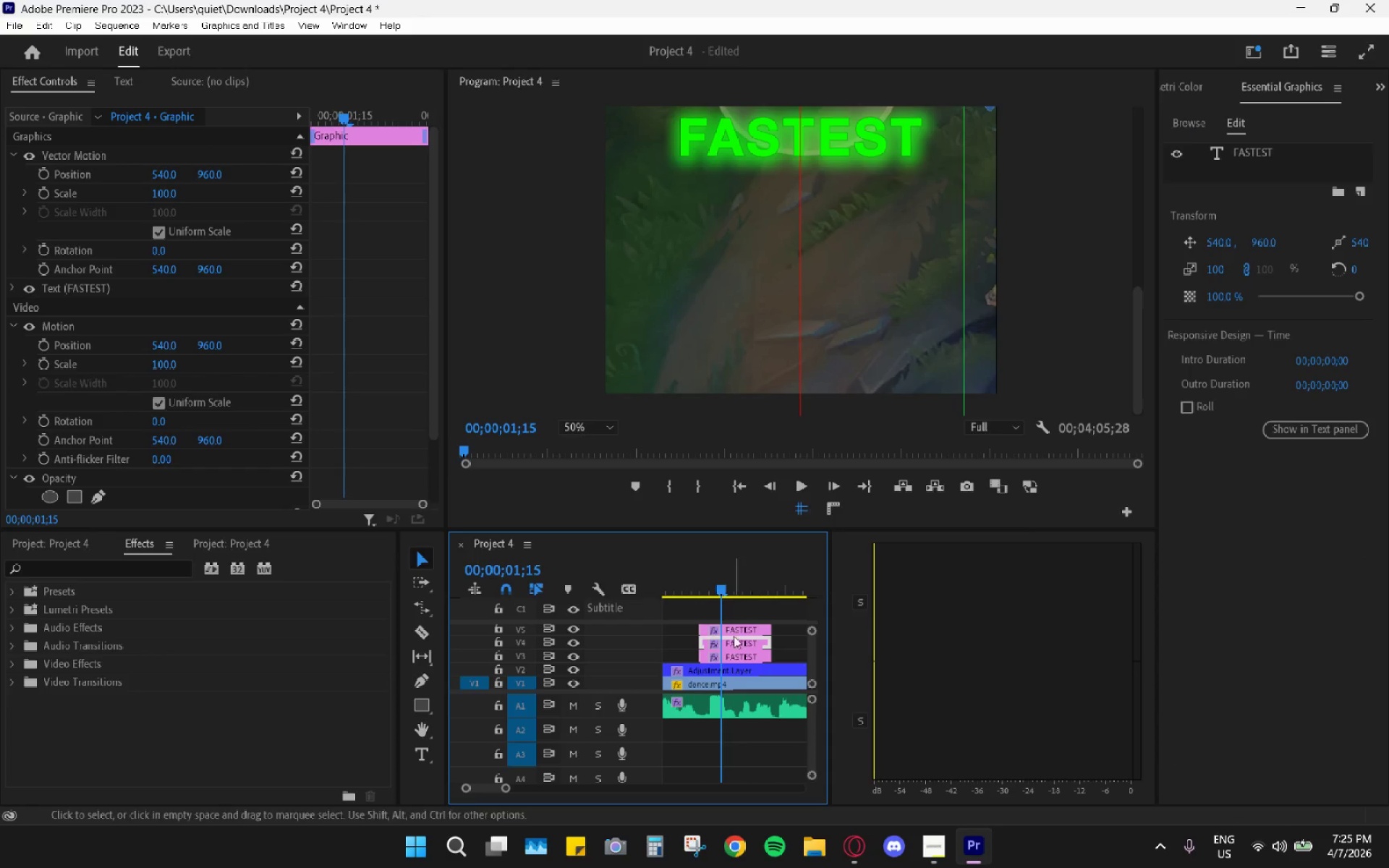 
left_click([742, 631])
 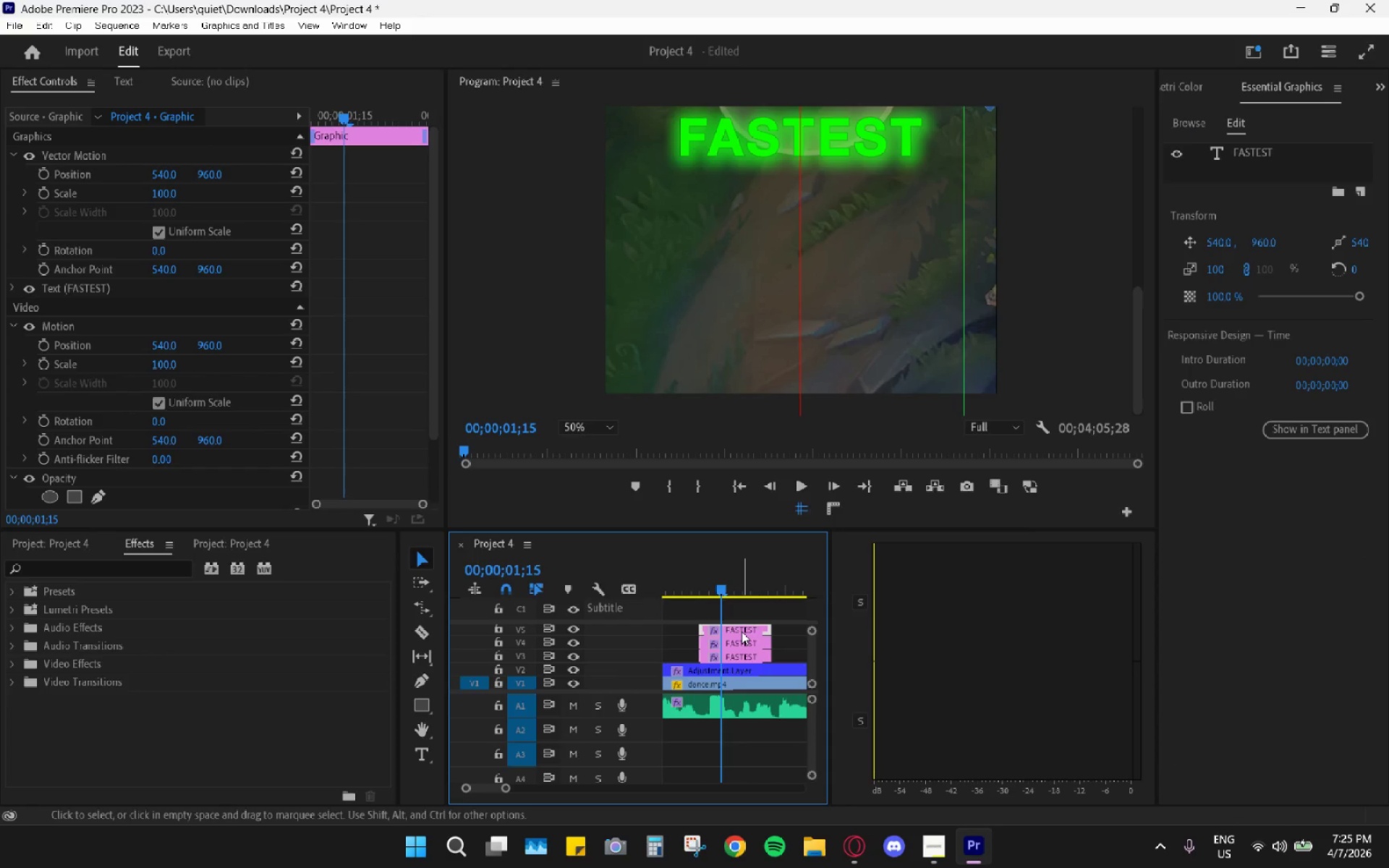 
key(Control+Z)
 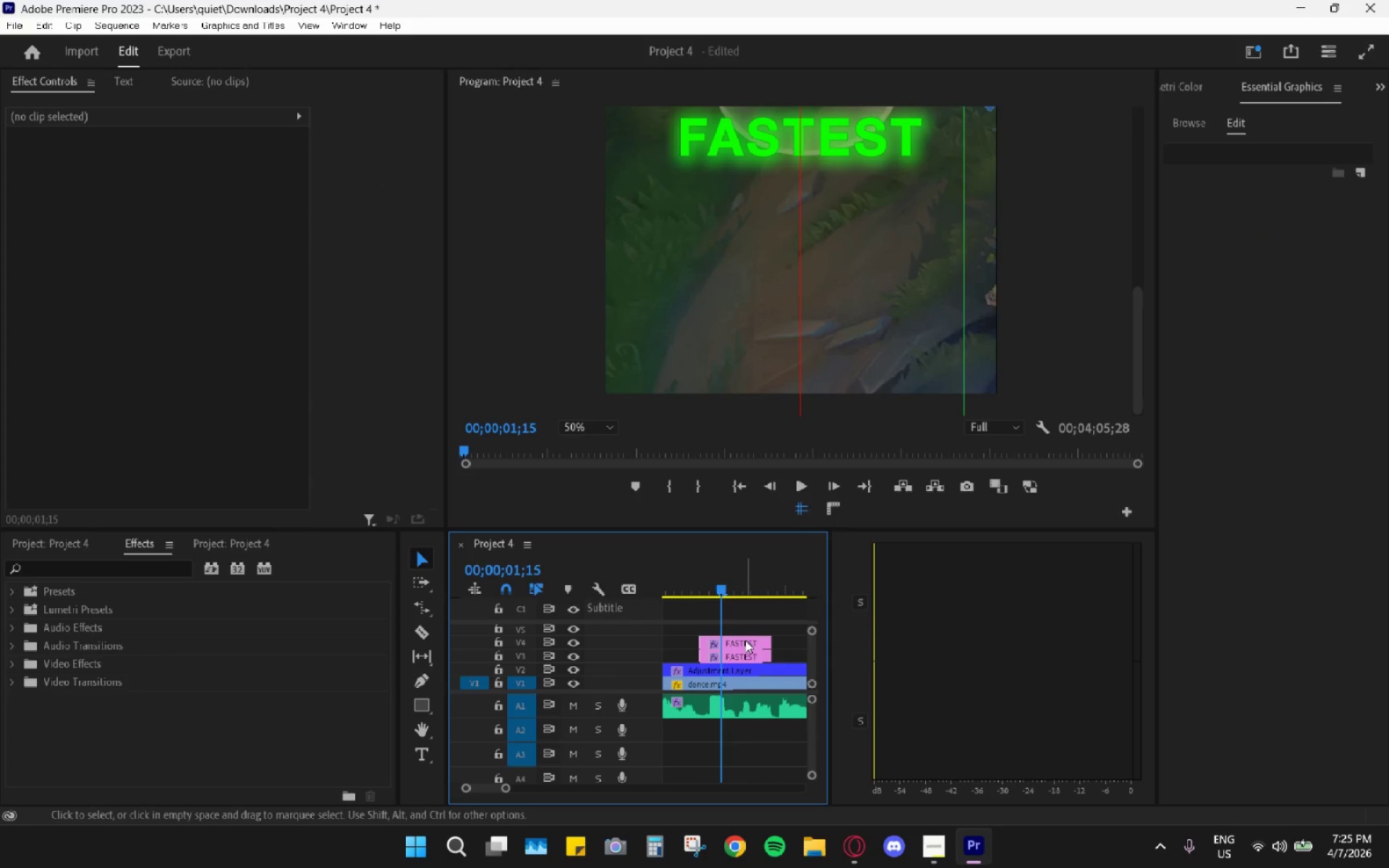 
left_click([745, 640])
 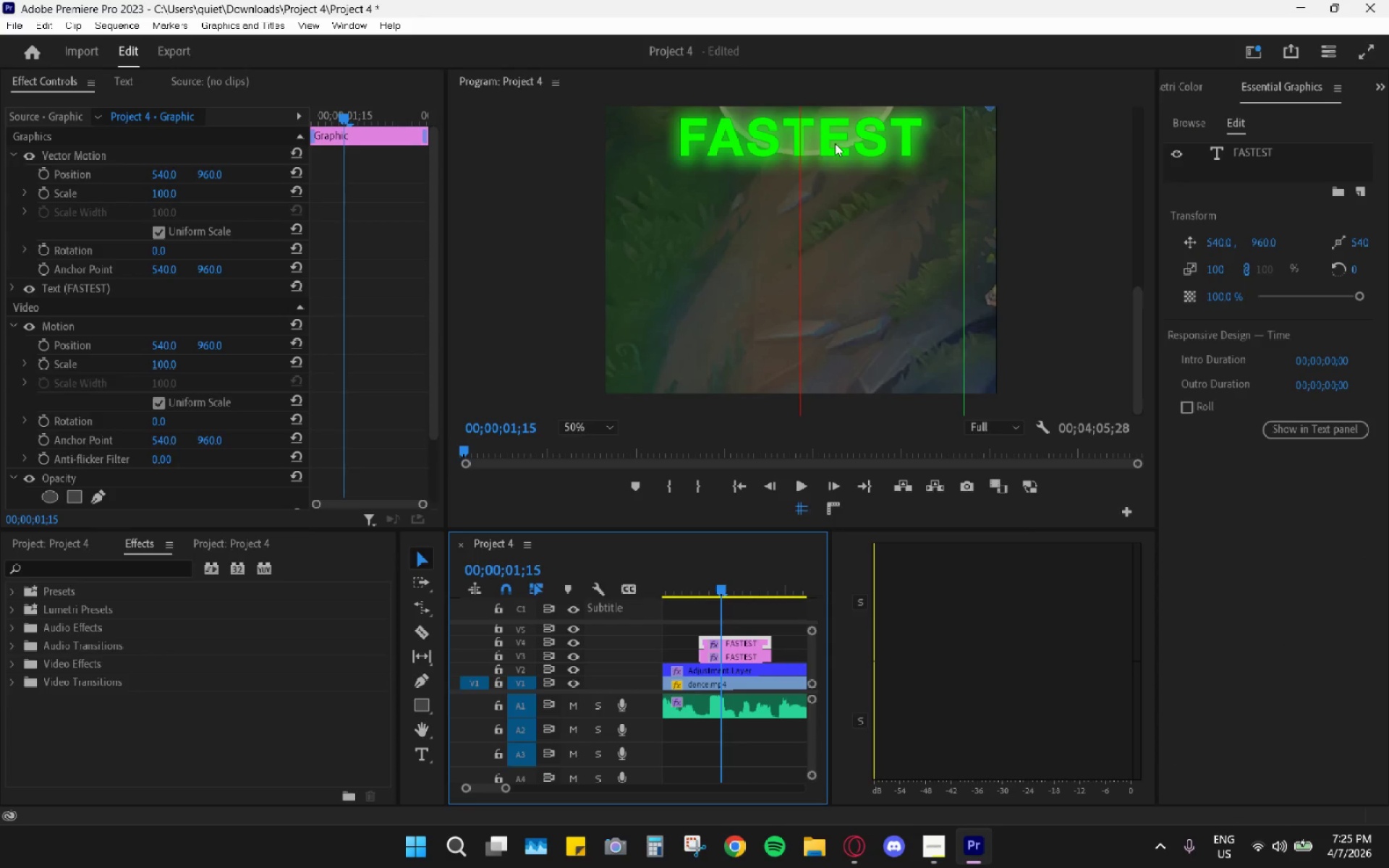 
left_click([732, 655])
 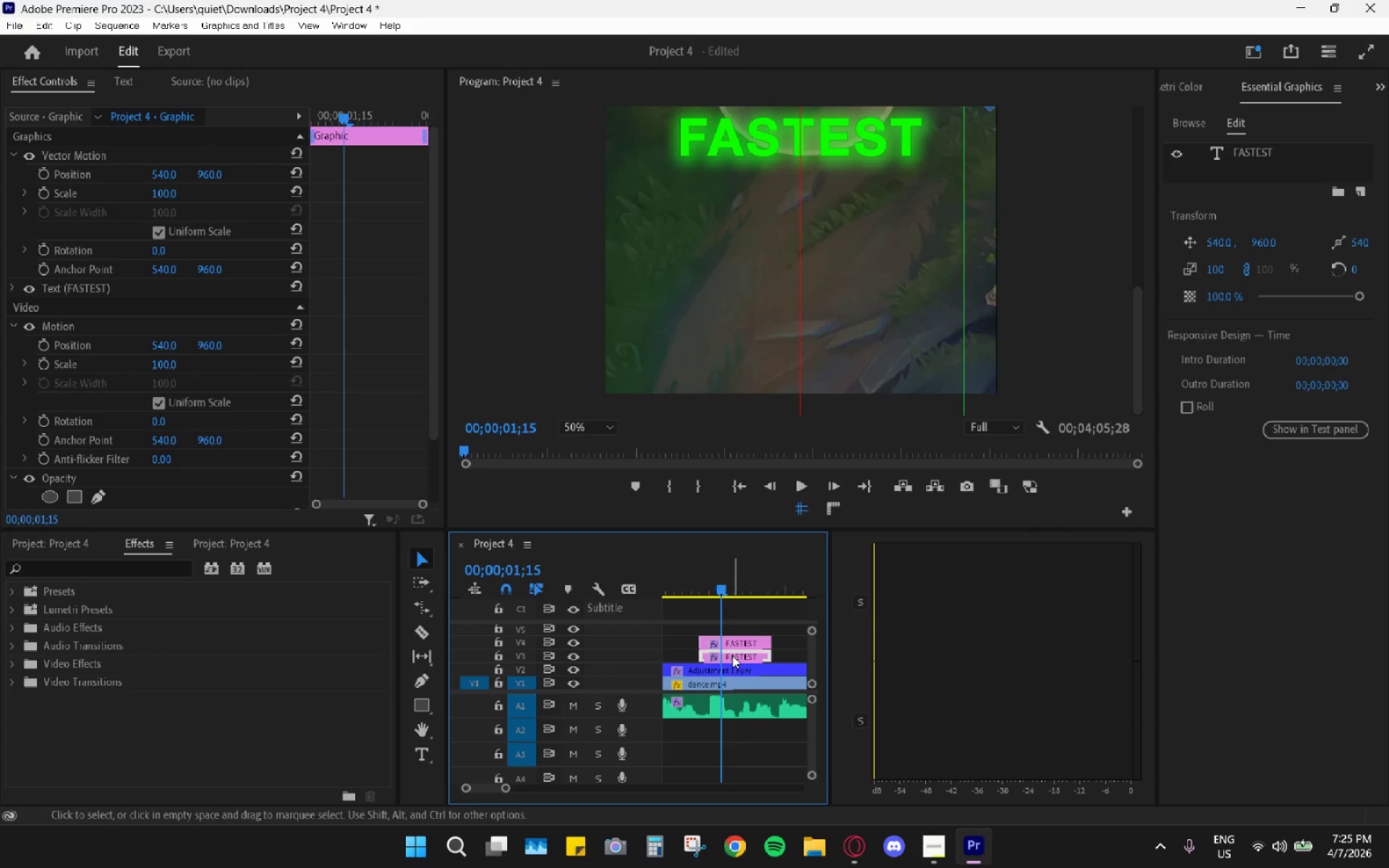 
key(Shift+E)
 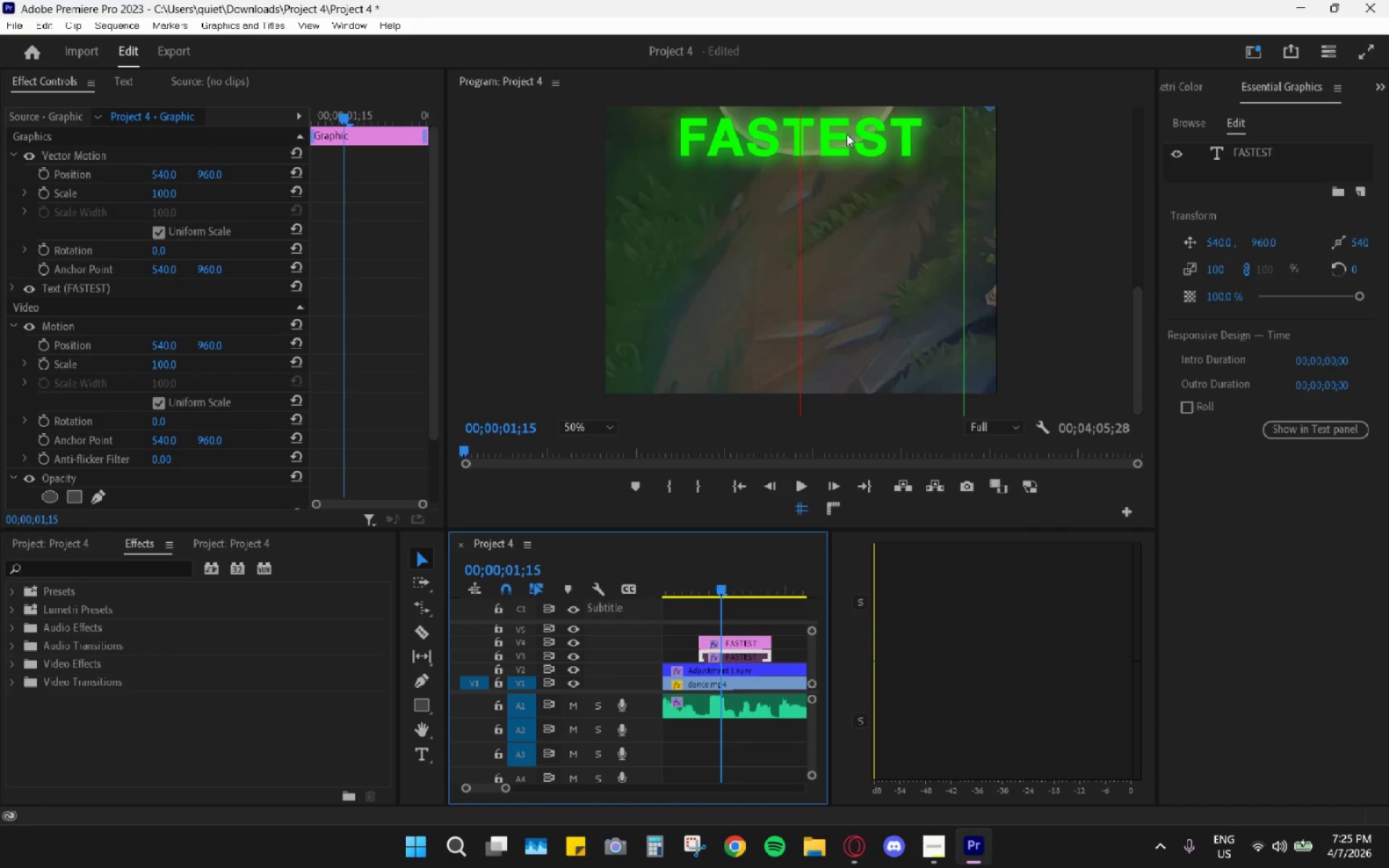 
left_click_drag(start_coordinate=[846, 134], to_coordinate=[850, 170])
 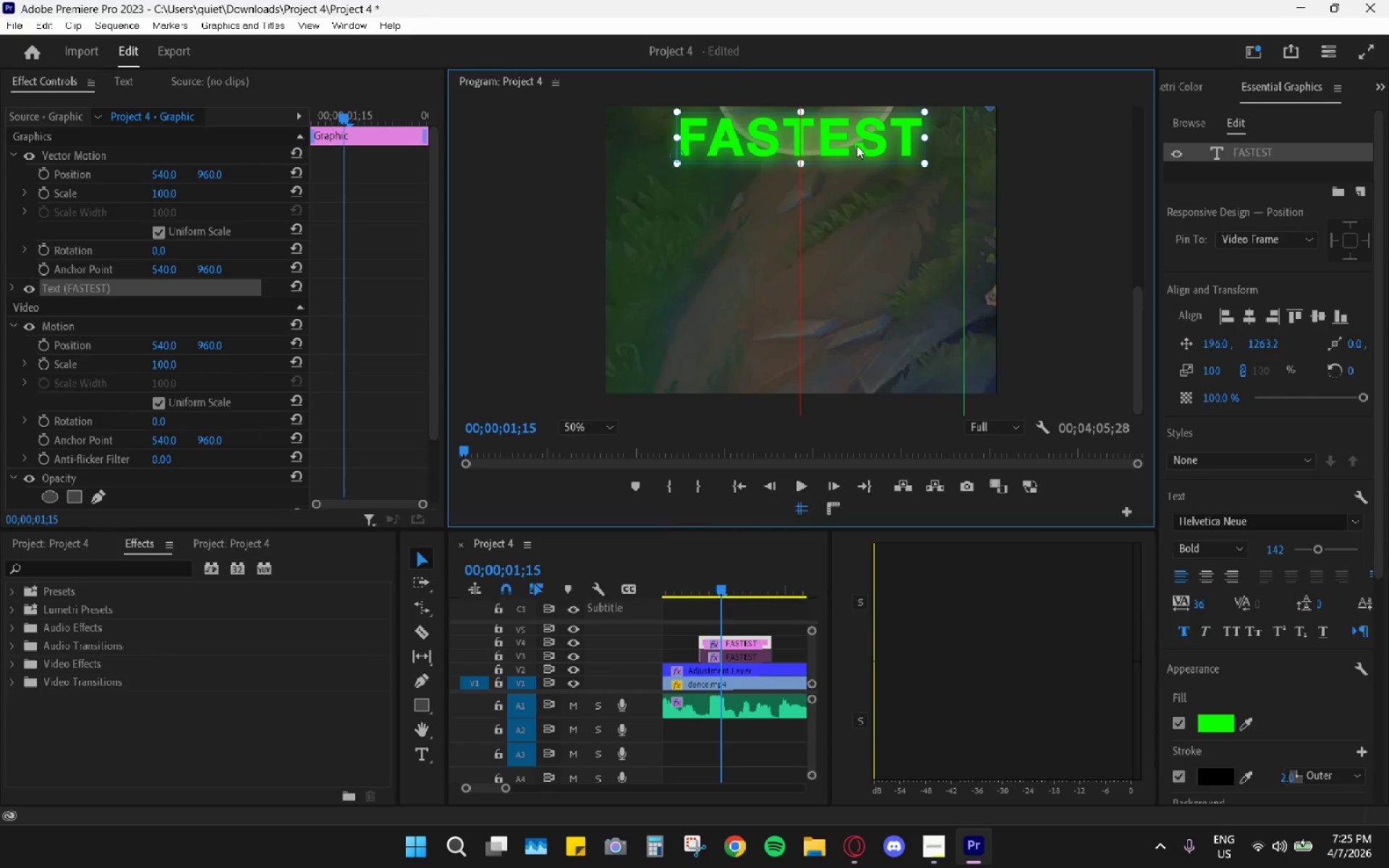 
left_click_drag(start_coordinate=[857, 145], to_coordinate=[849, 305])
 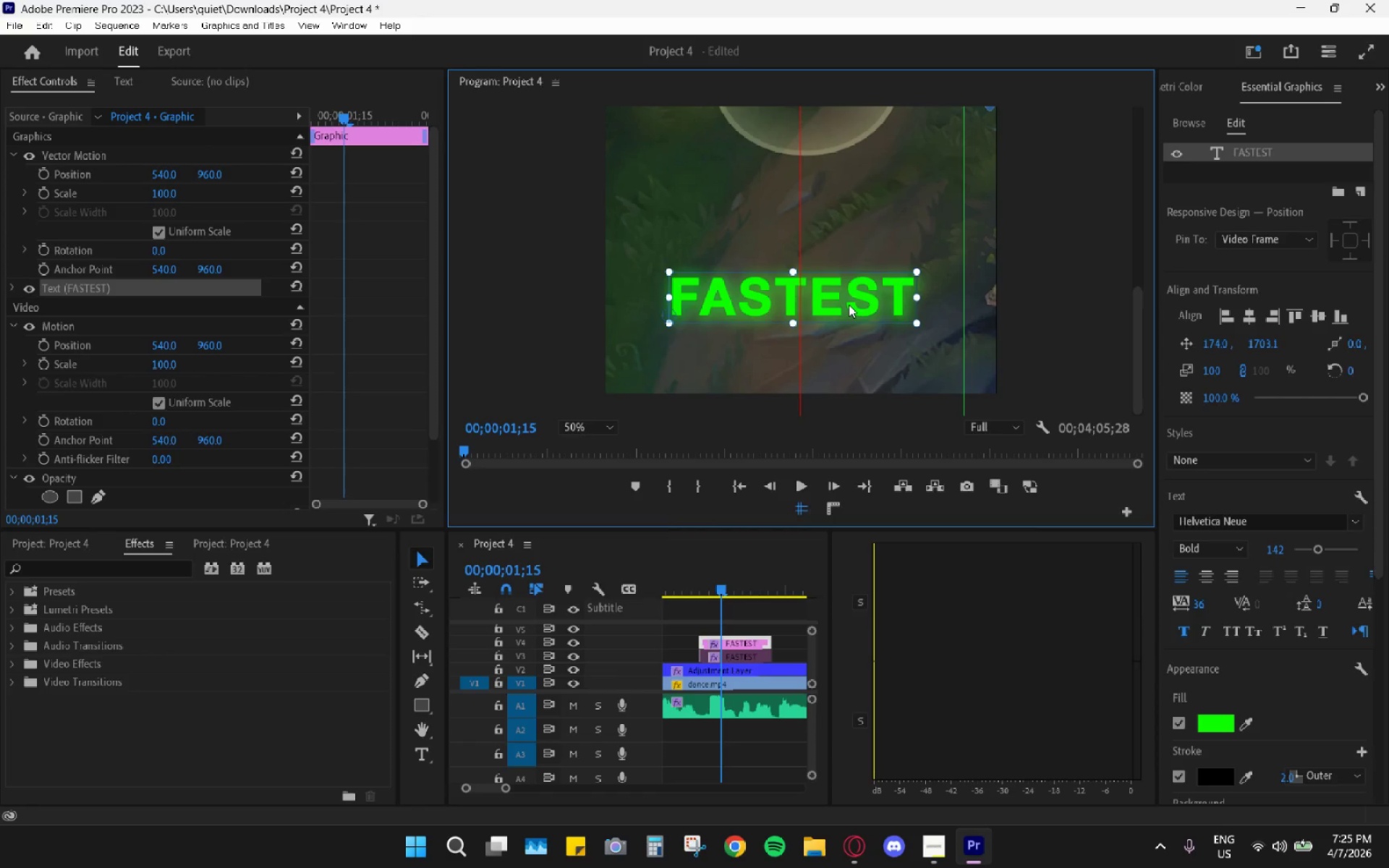 
double_click([849, 305])
 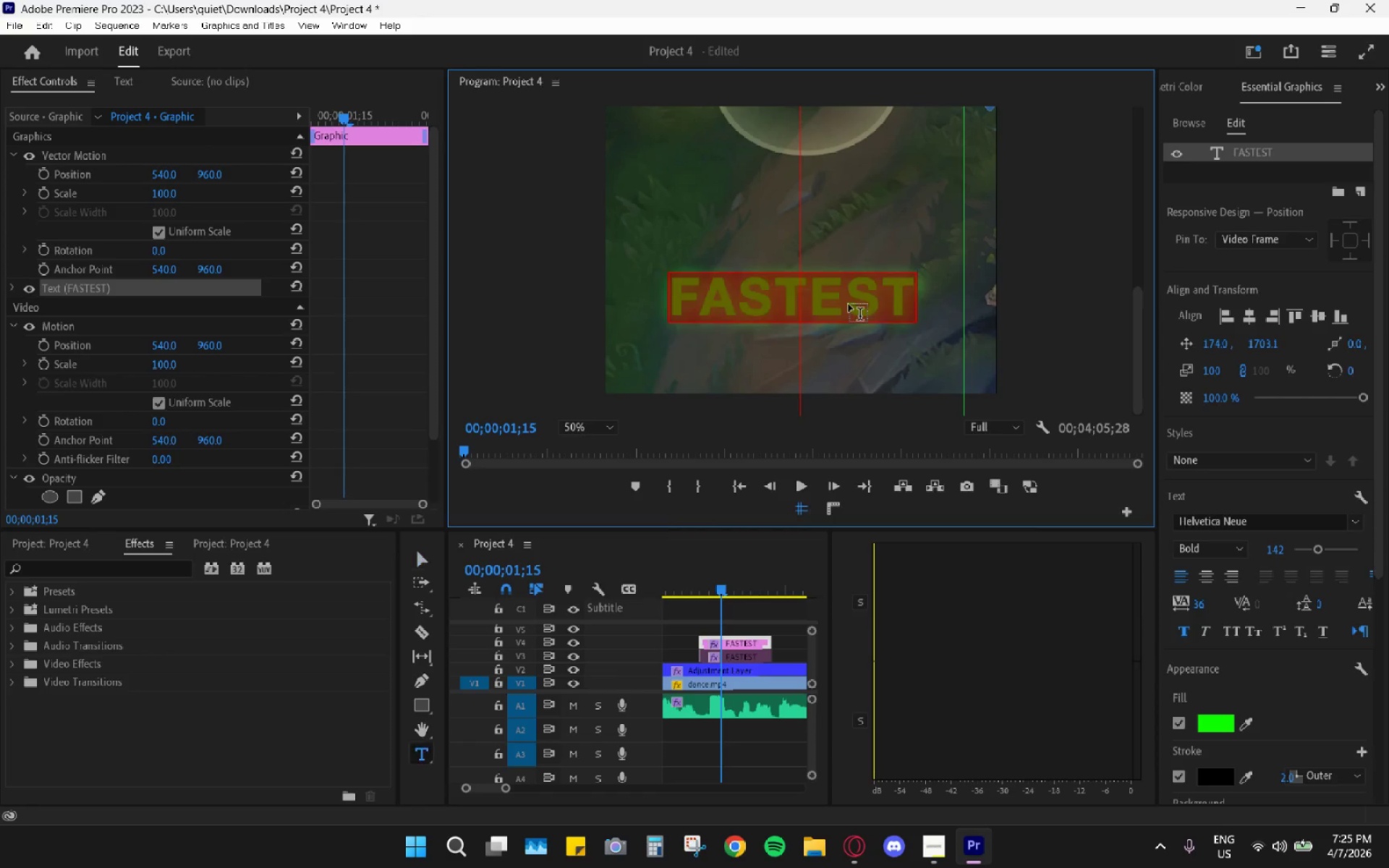 
triple_click([849, 305])
 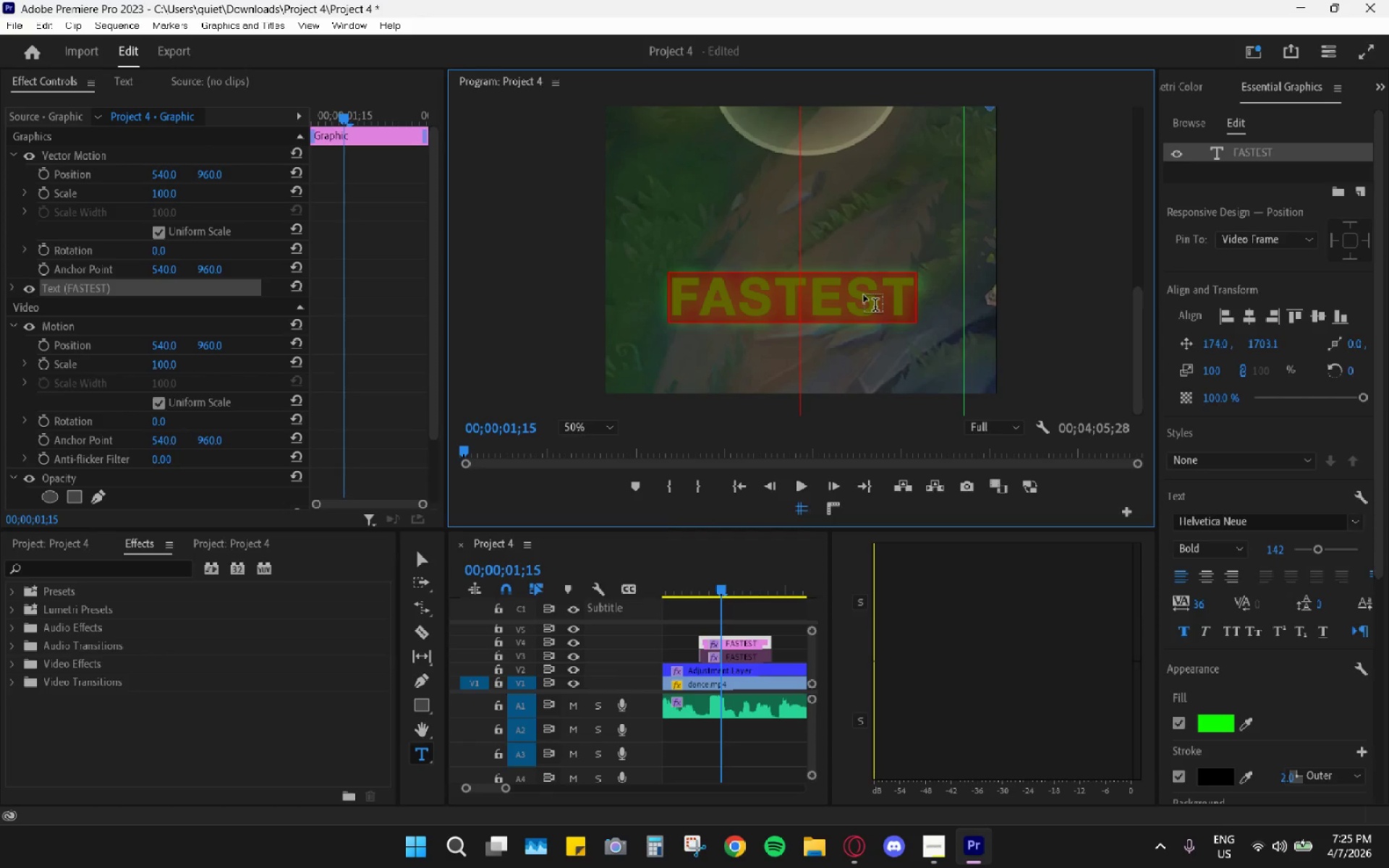 
type(jung)
key(Backspace)
key(Backspace)
key(Backspace)
key(Backspace)
type(JUNGLE)
 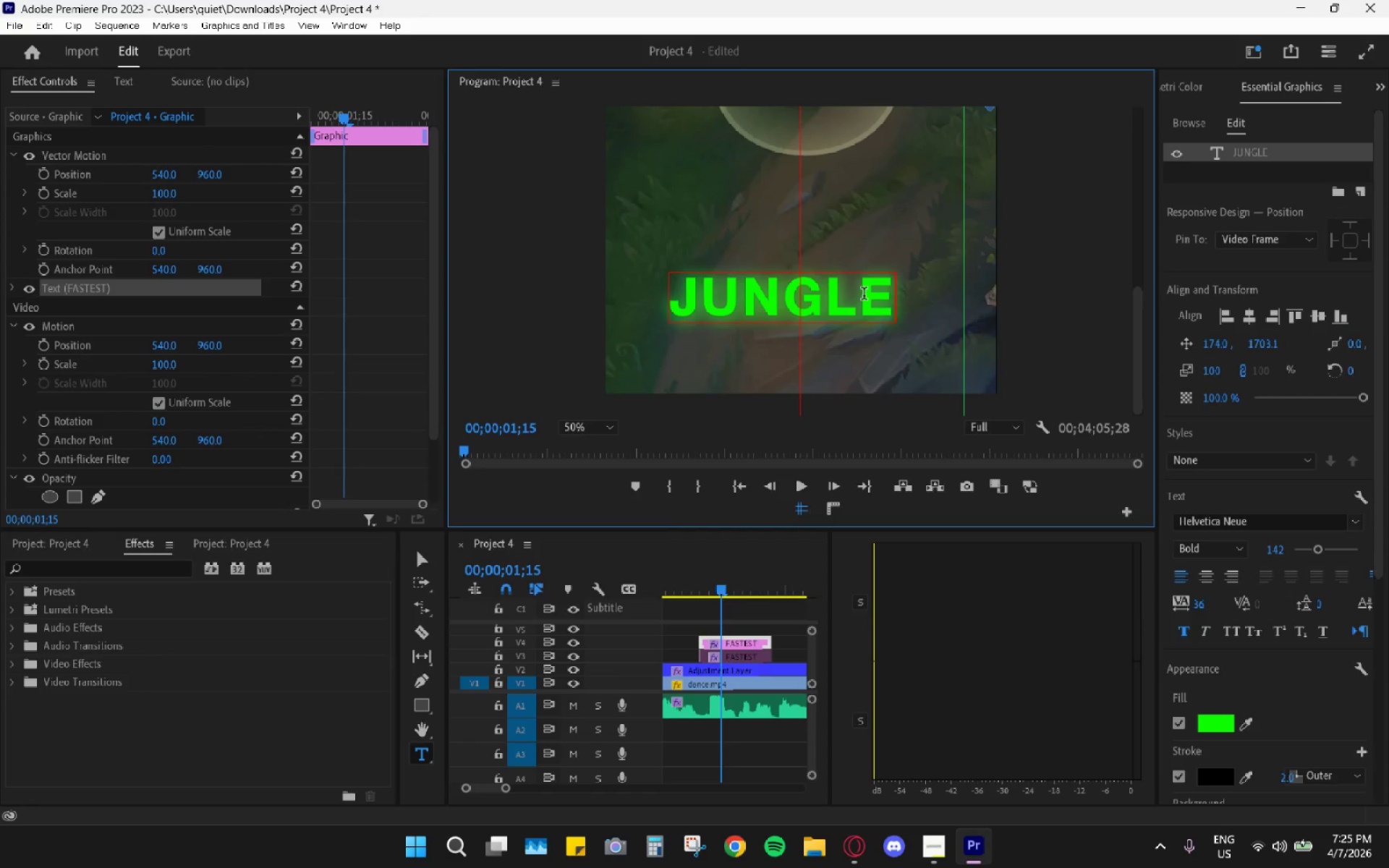 
left_click([752, 660])
 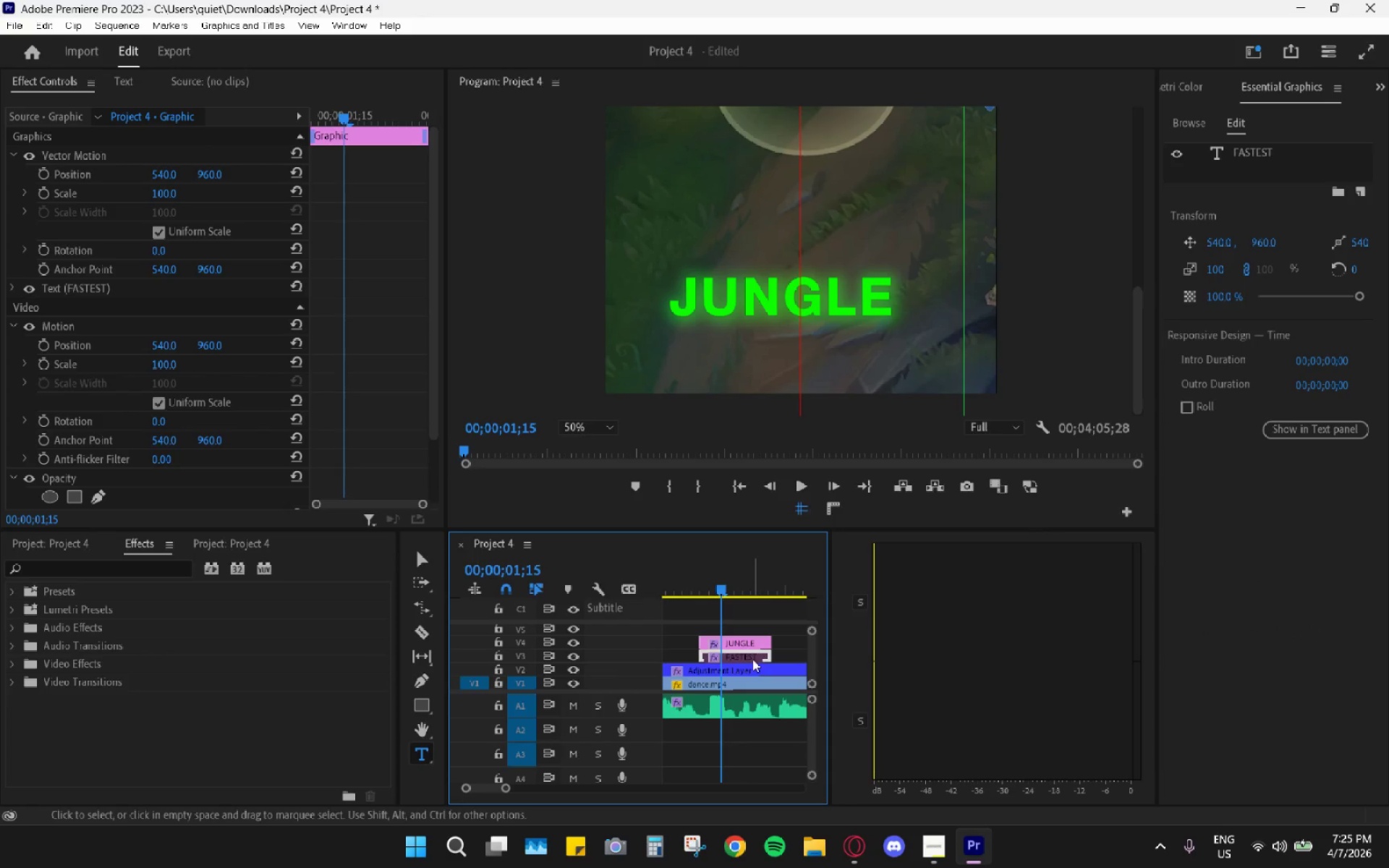 
key(Shift+ShiftLeft)
 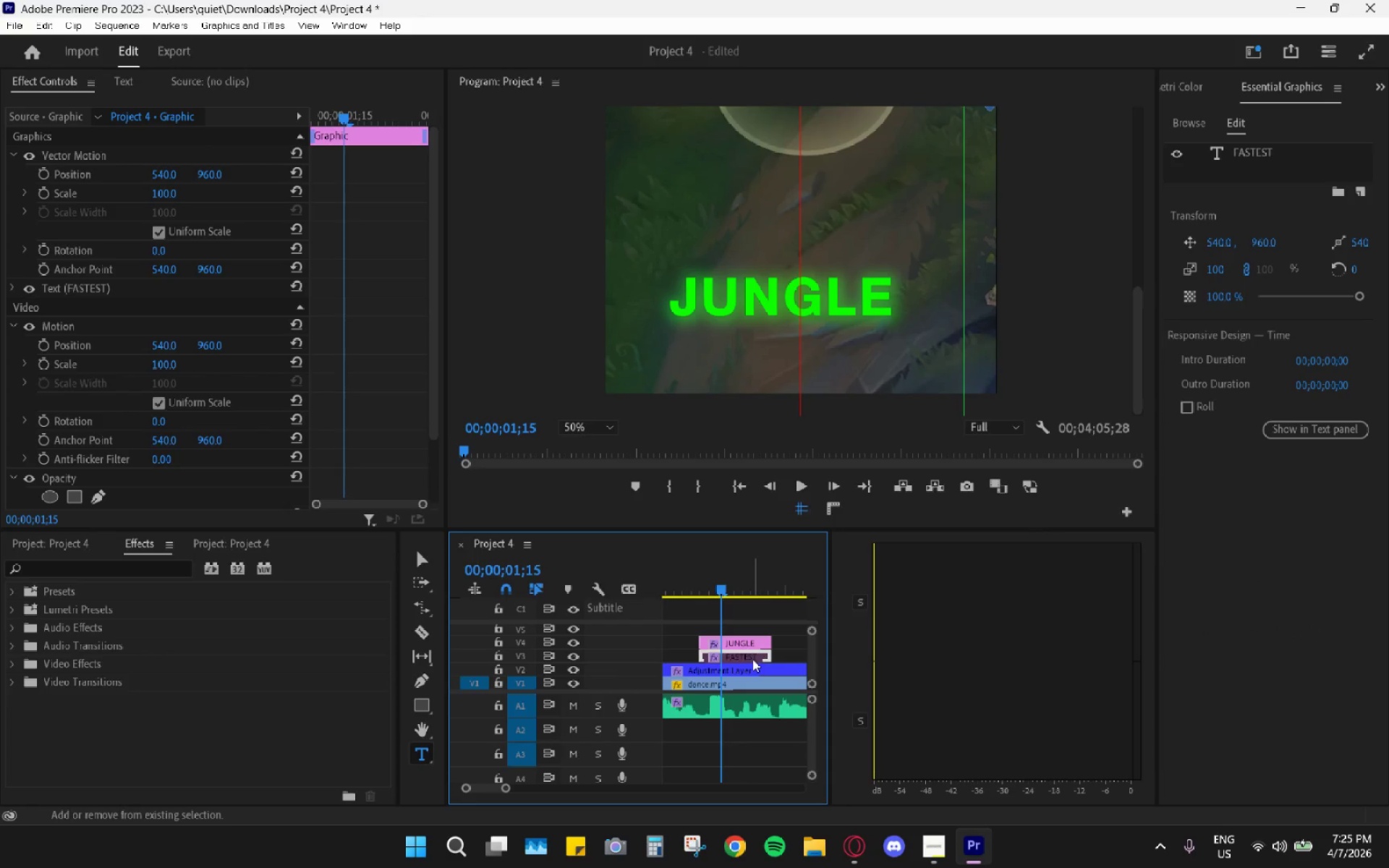 
key(Shift+E)
 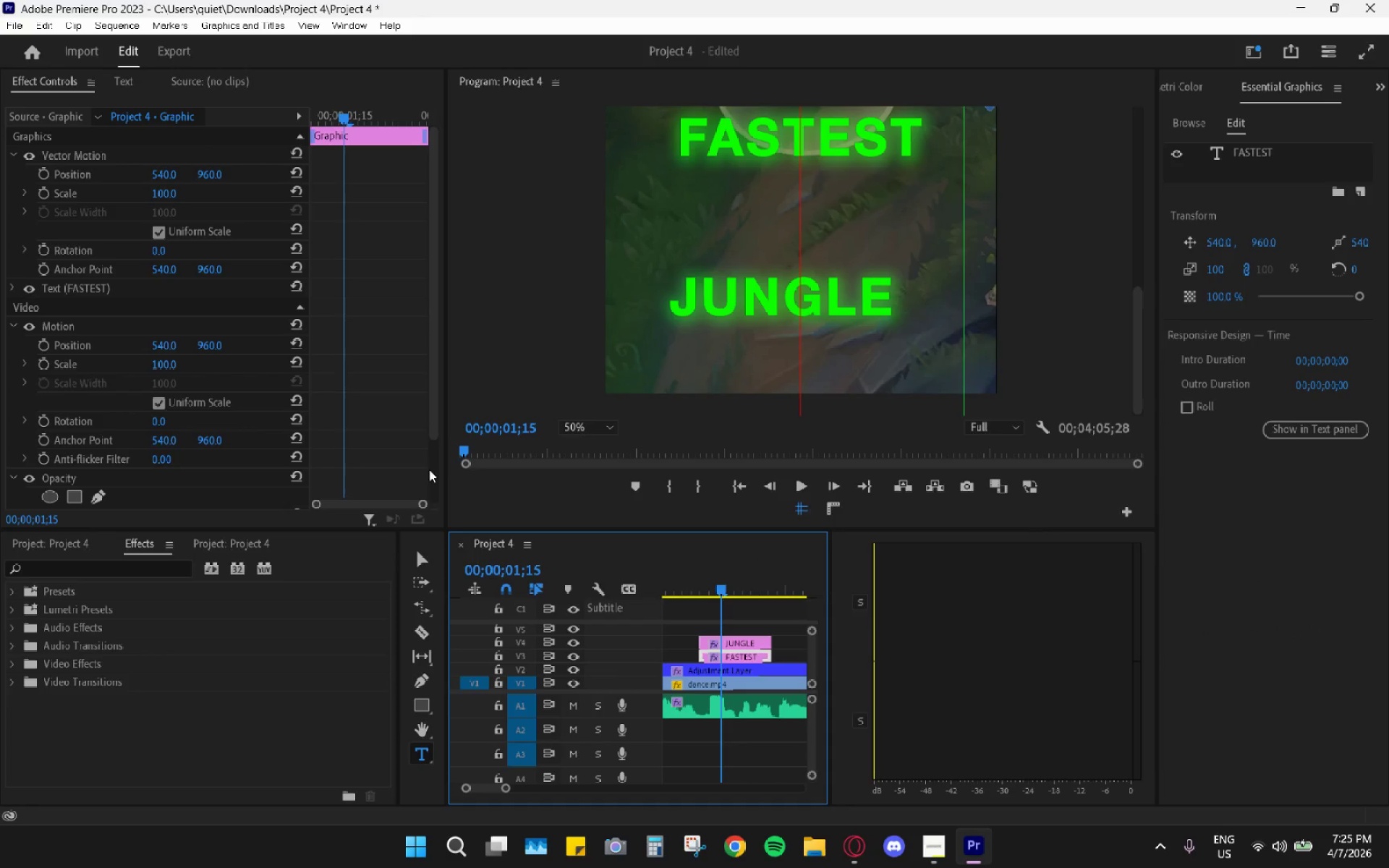 
left_click([417, 552])
 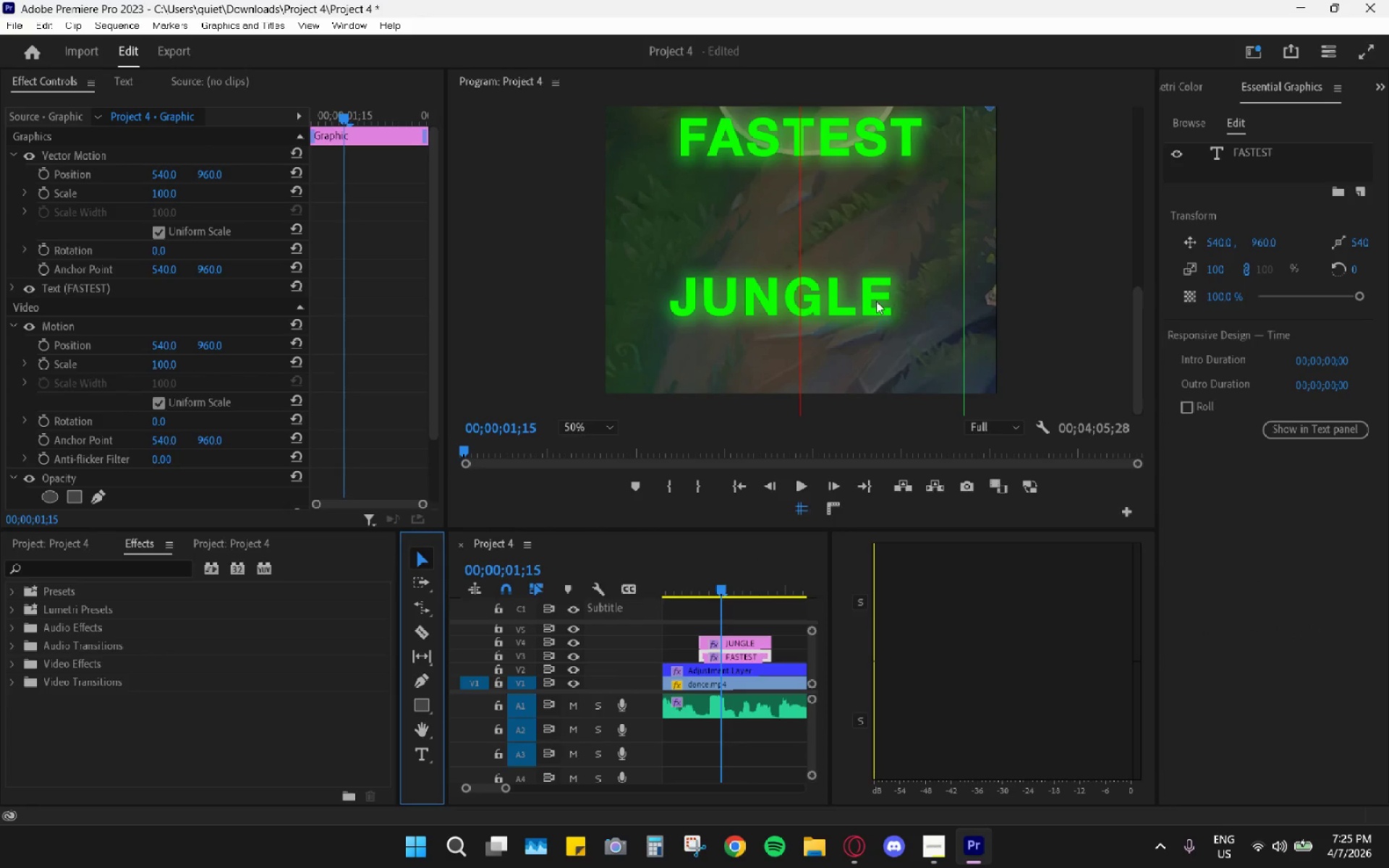 
left_click_drag(start_coordinate=[847, 304], to_coordinate=[857, 245])
 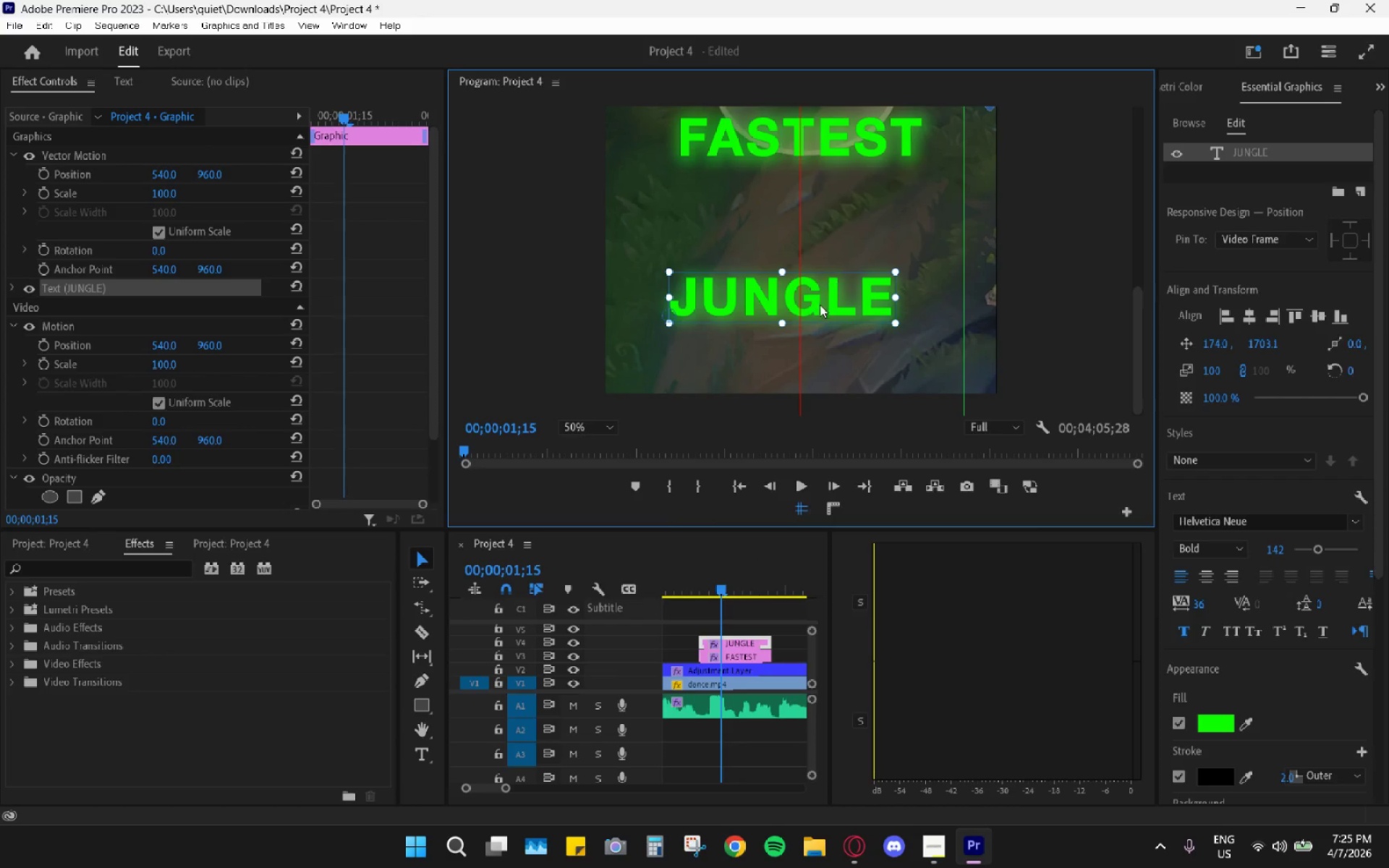 
left_click_drag(start_coordinate=[821, 309], to_coordinate=[839, 208])
 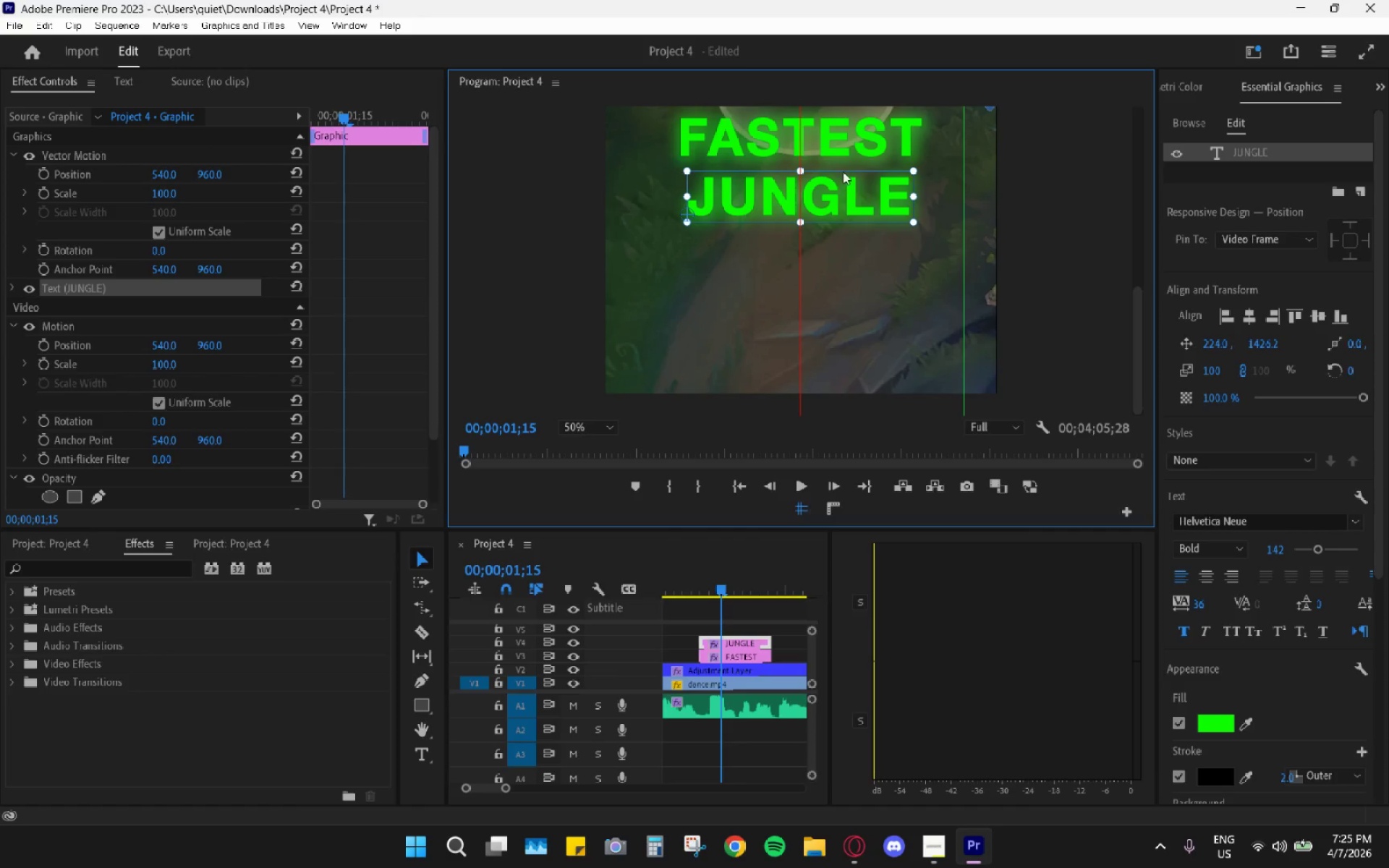 
left_click([852, 139])
 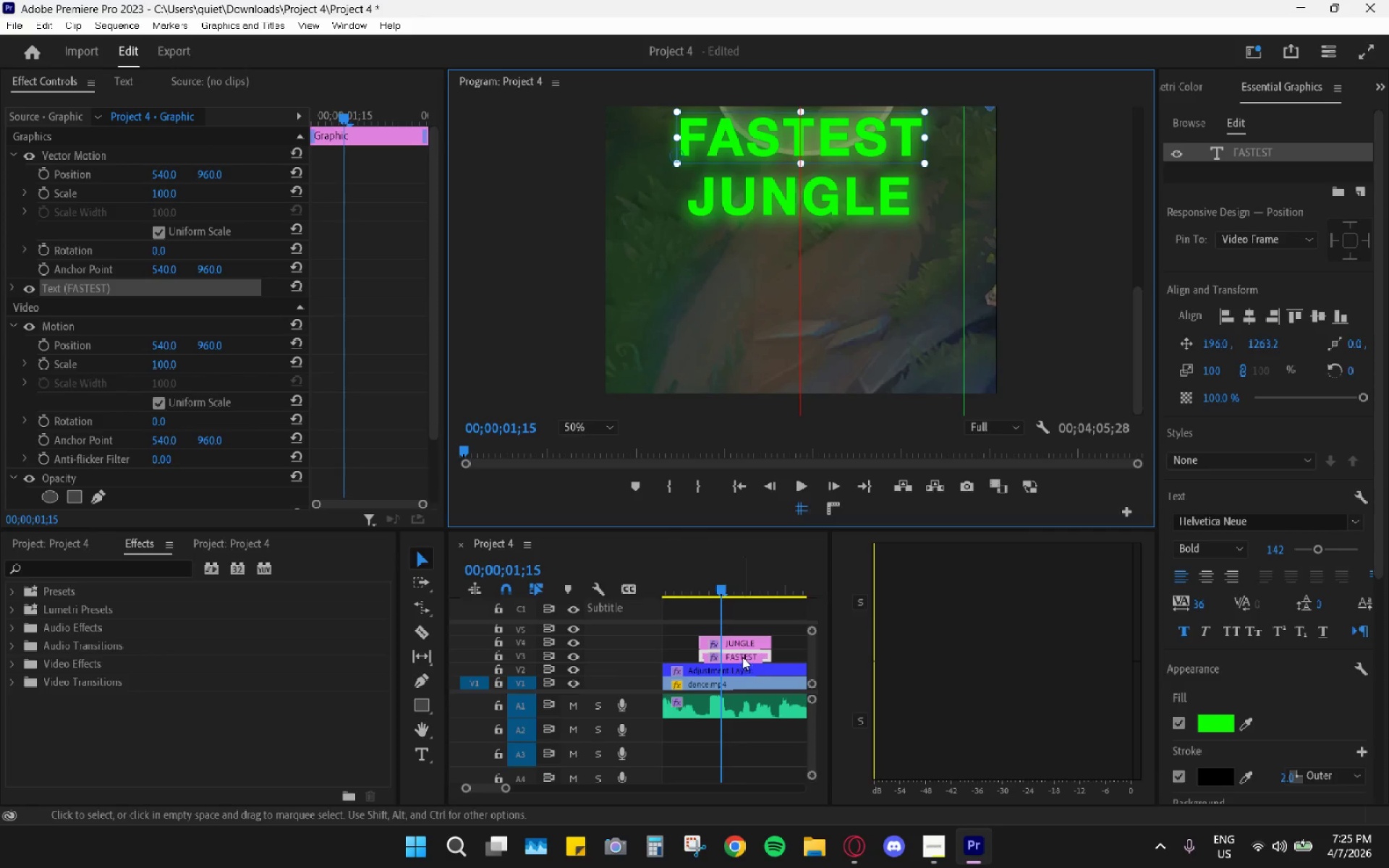 
left_click([742, 655])
 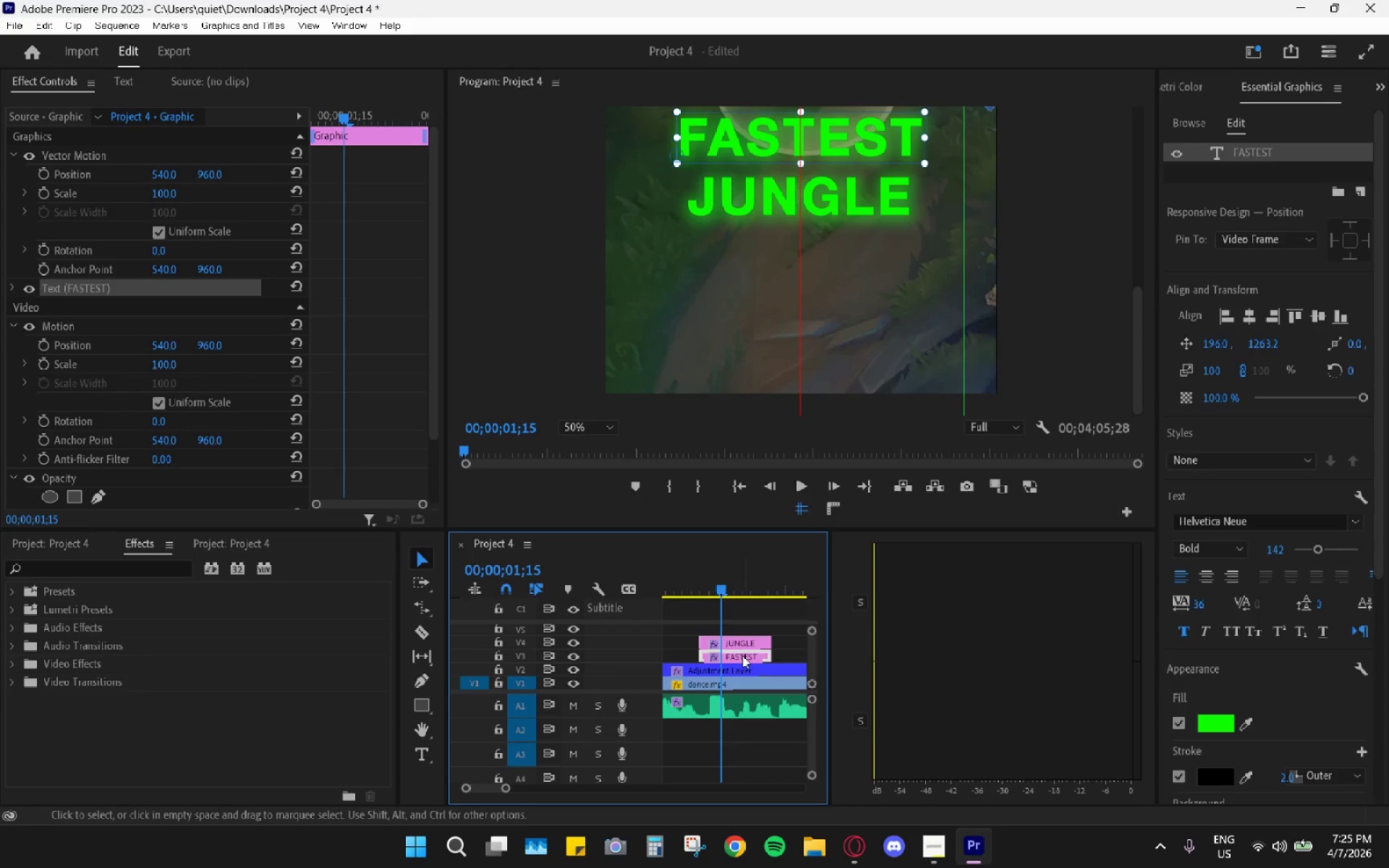 
hold_key(key=AltLeft, duration=0.92)
left_click_drag(start_coordinate=[742, 655], to_coordinate=[749, 634])
 